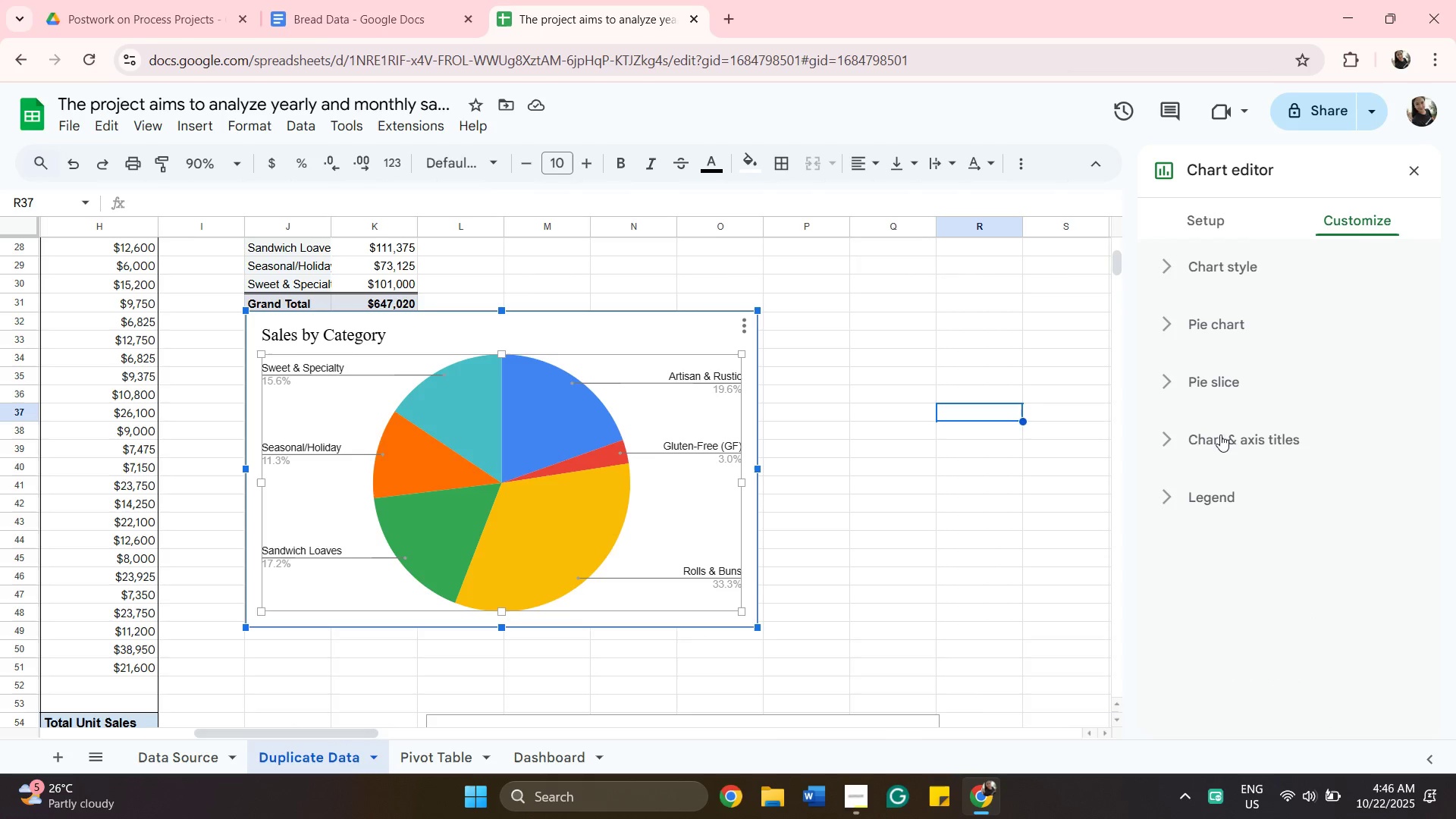 
left_click([1216, 441])
 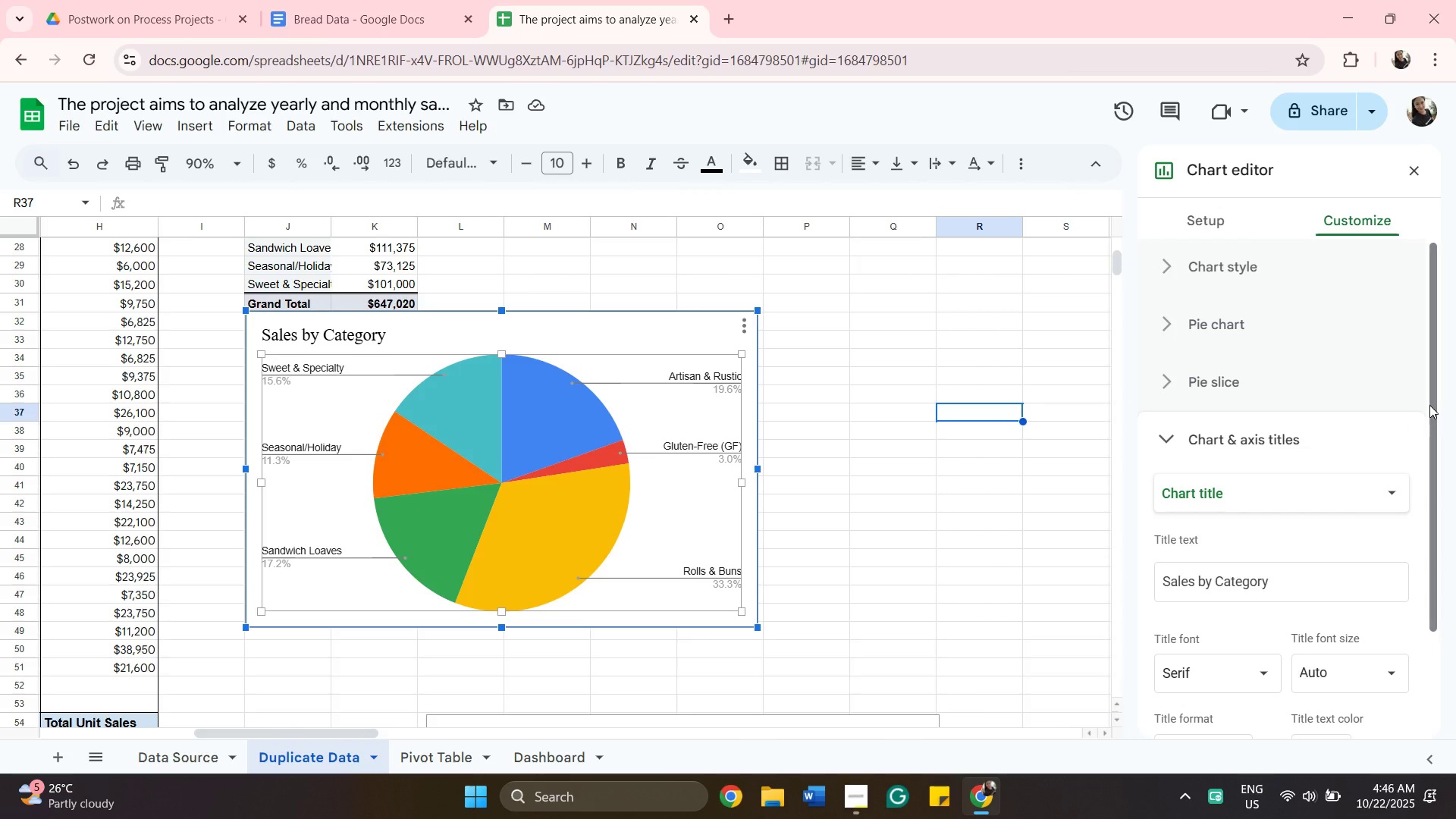 
wait(5.13)
 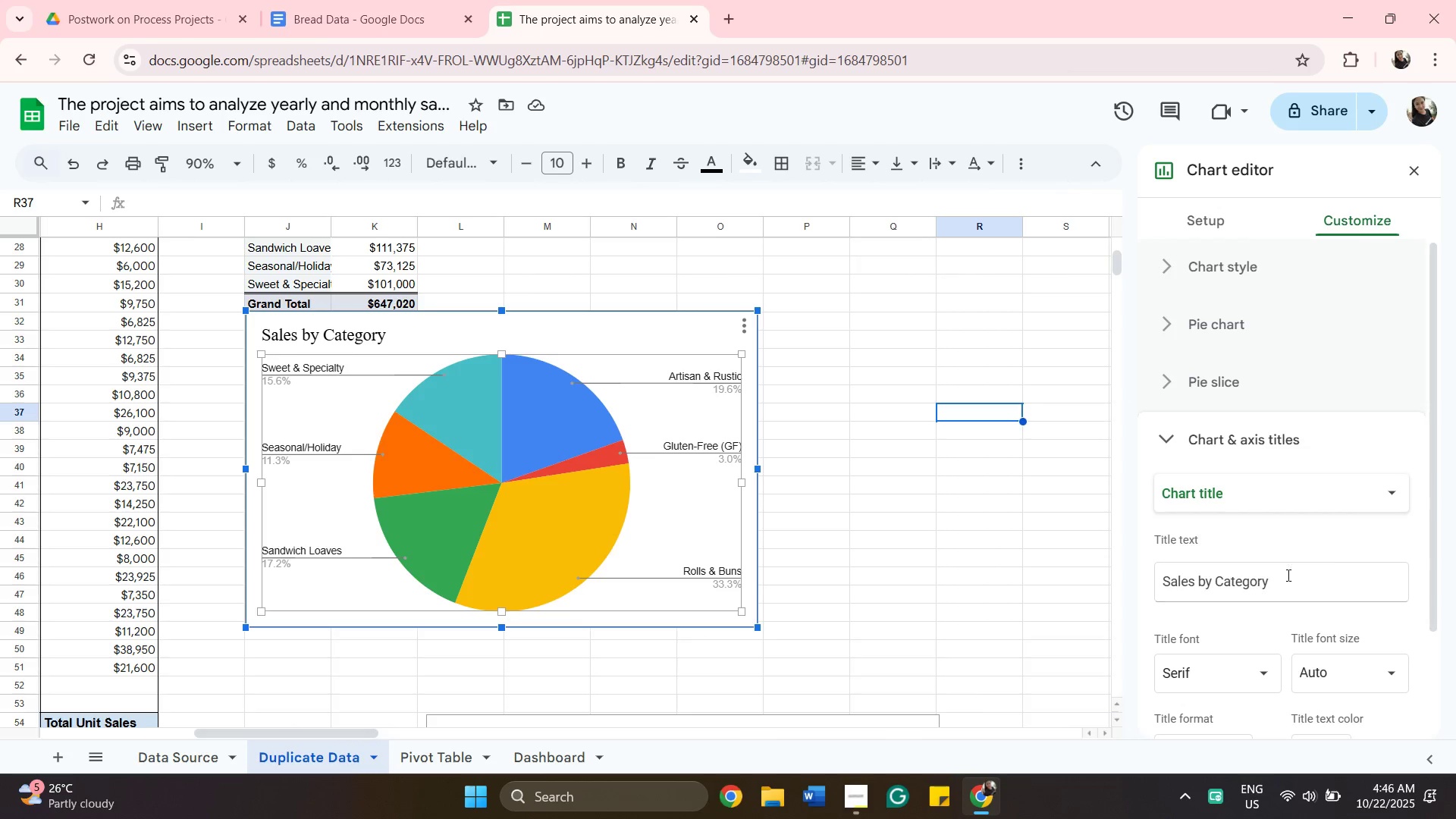 
left_click_drag(start_coordinate=[1432, 405], to_coordinate=[1434, 642])
 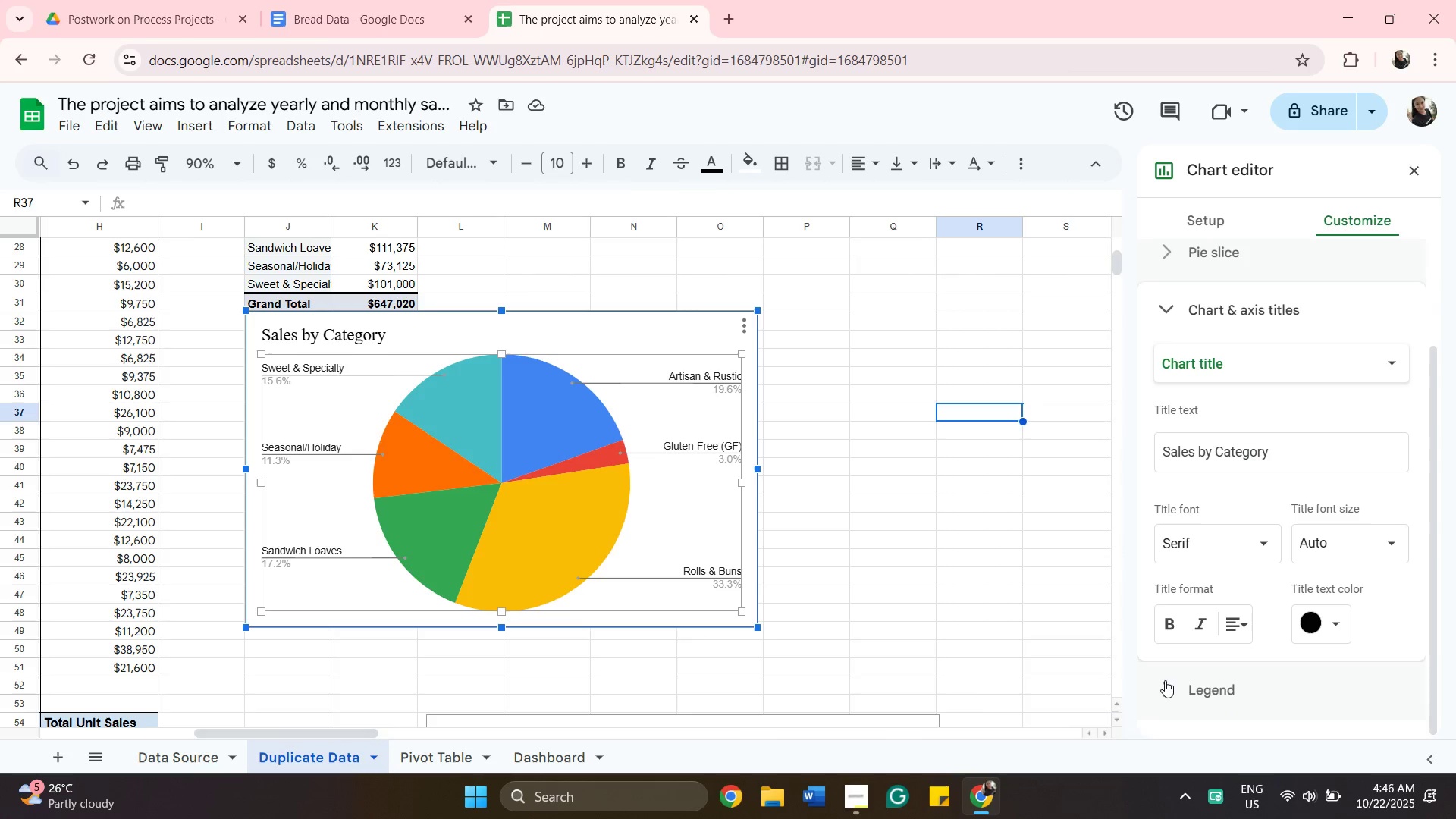 
left_click([1163, 680])
 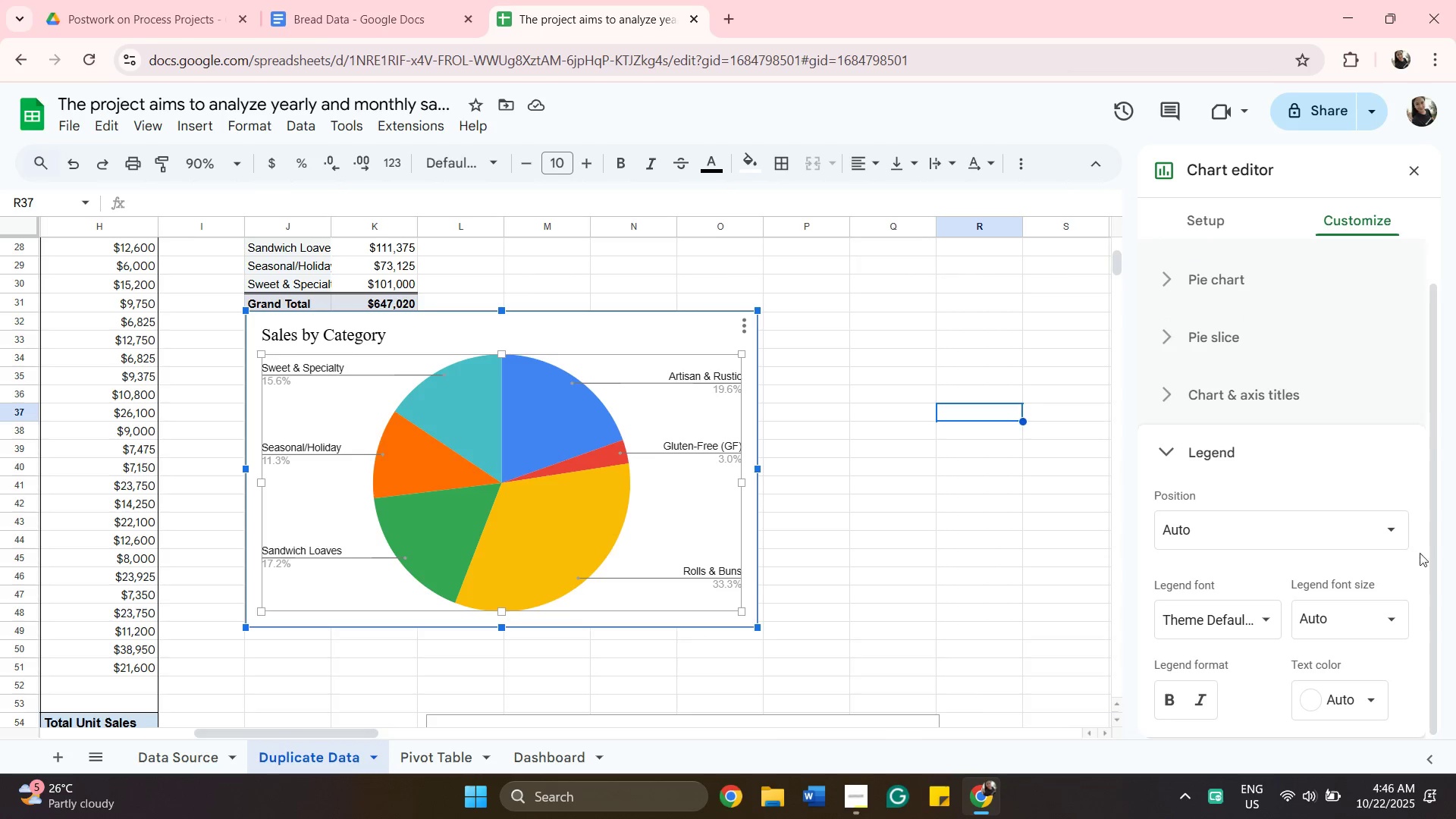 
left_click_drag(start_coordinate=[1432, 546], to_coordinate=[1432, 529])
 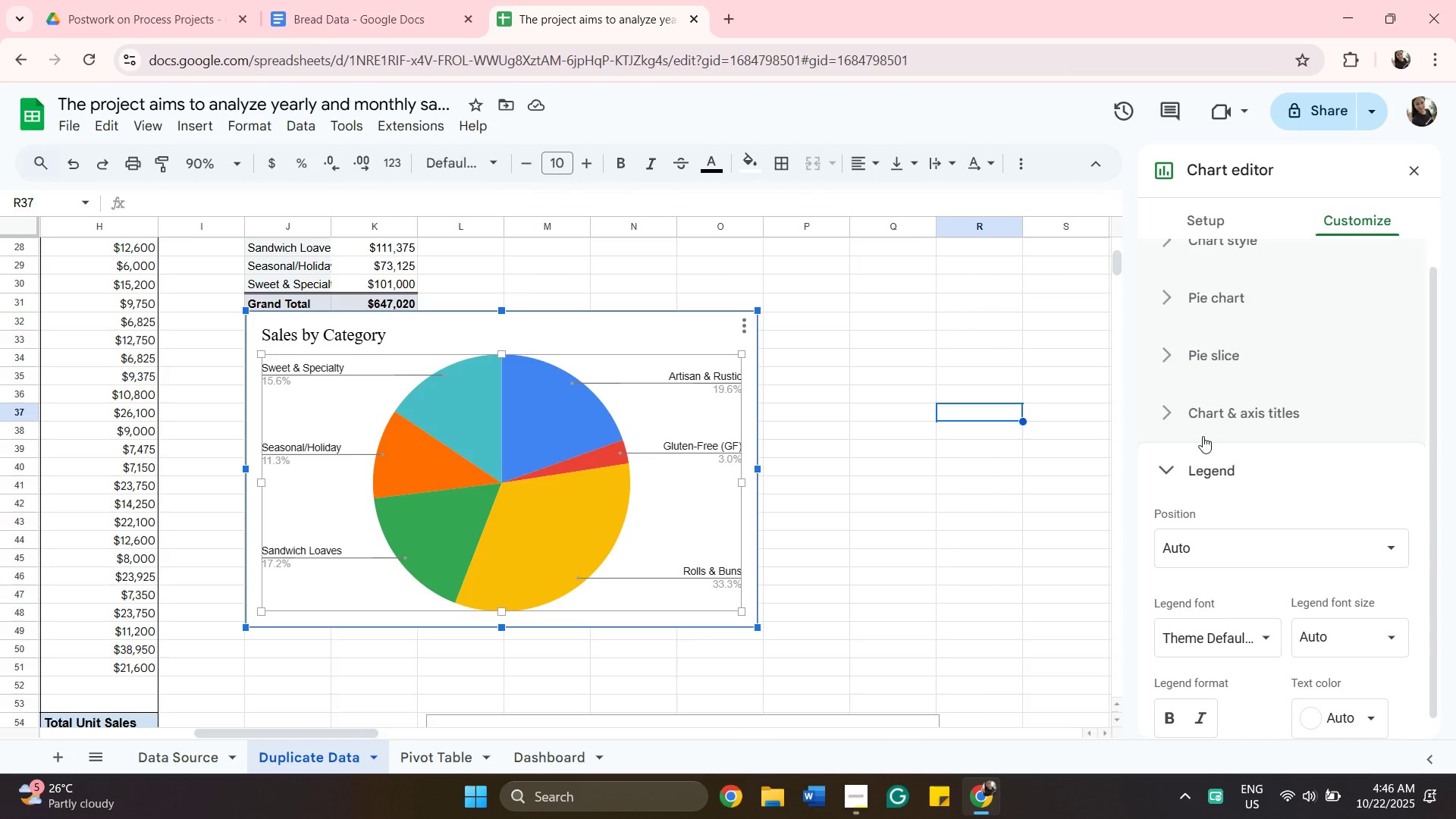 
left_click([1194, 422])
 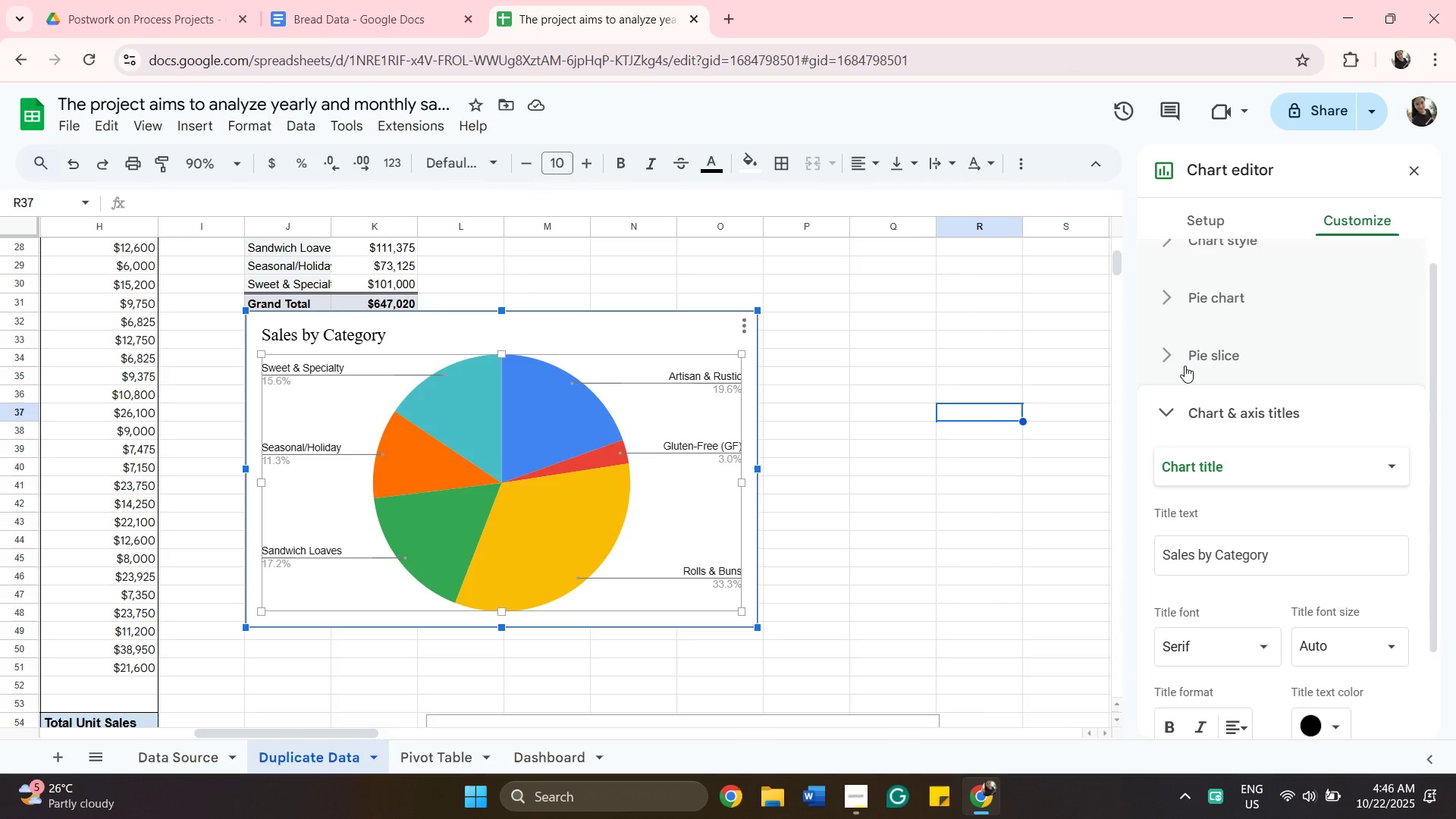 
left_click([1185, 366])
 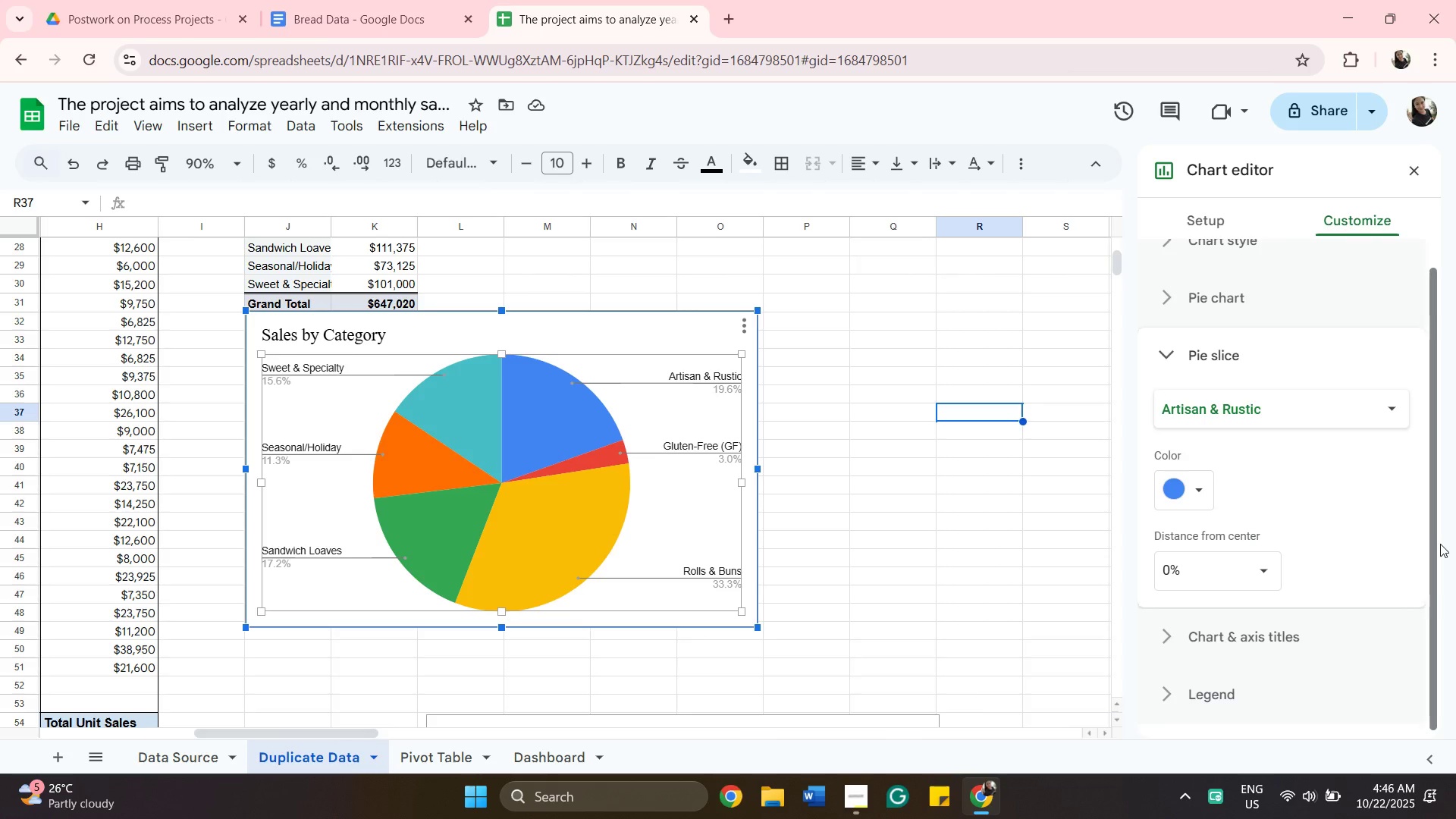 
wait(7.09)
 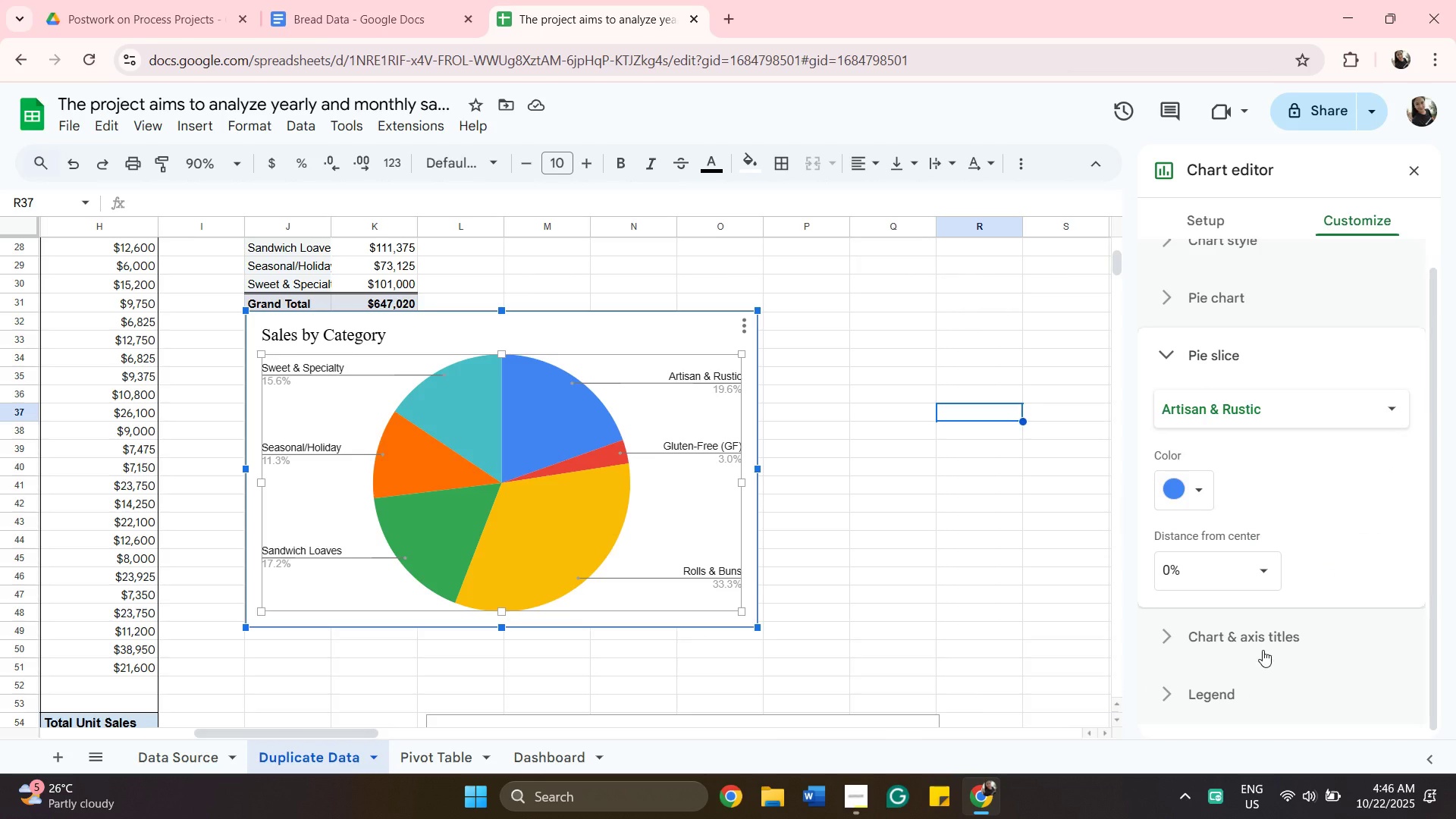 
left_click_drag(start_coordinate=[1439, 548], to_coordinate=[1410, 422])
 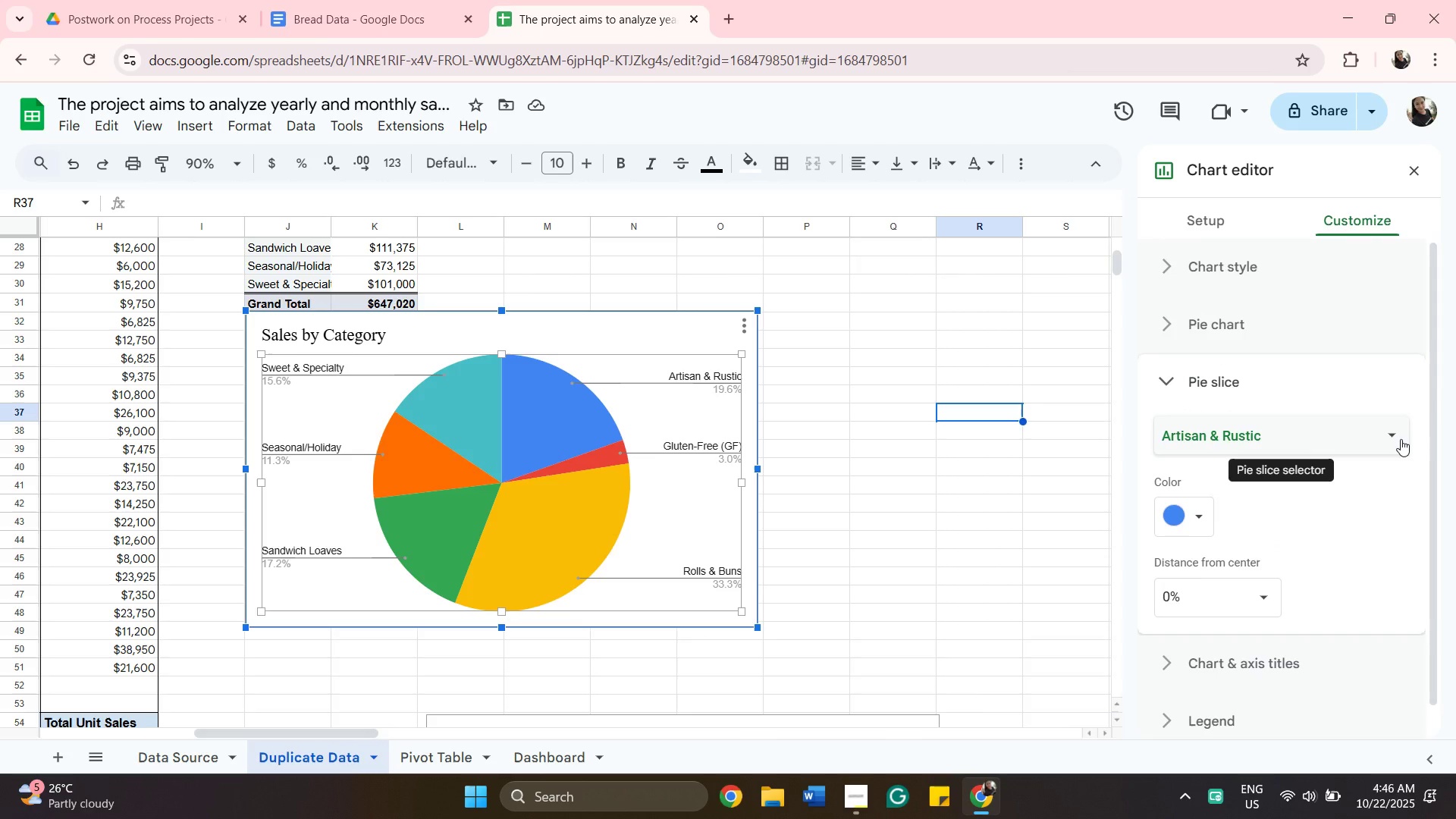 
left_click([1401, 439])
 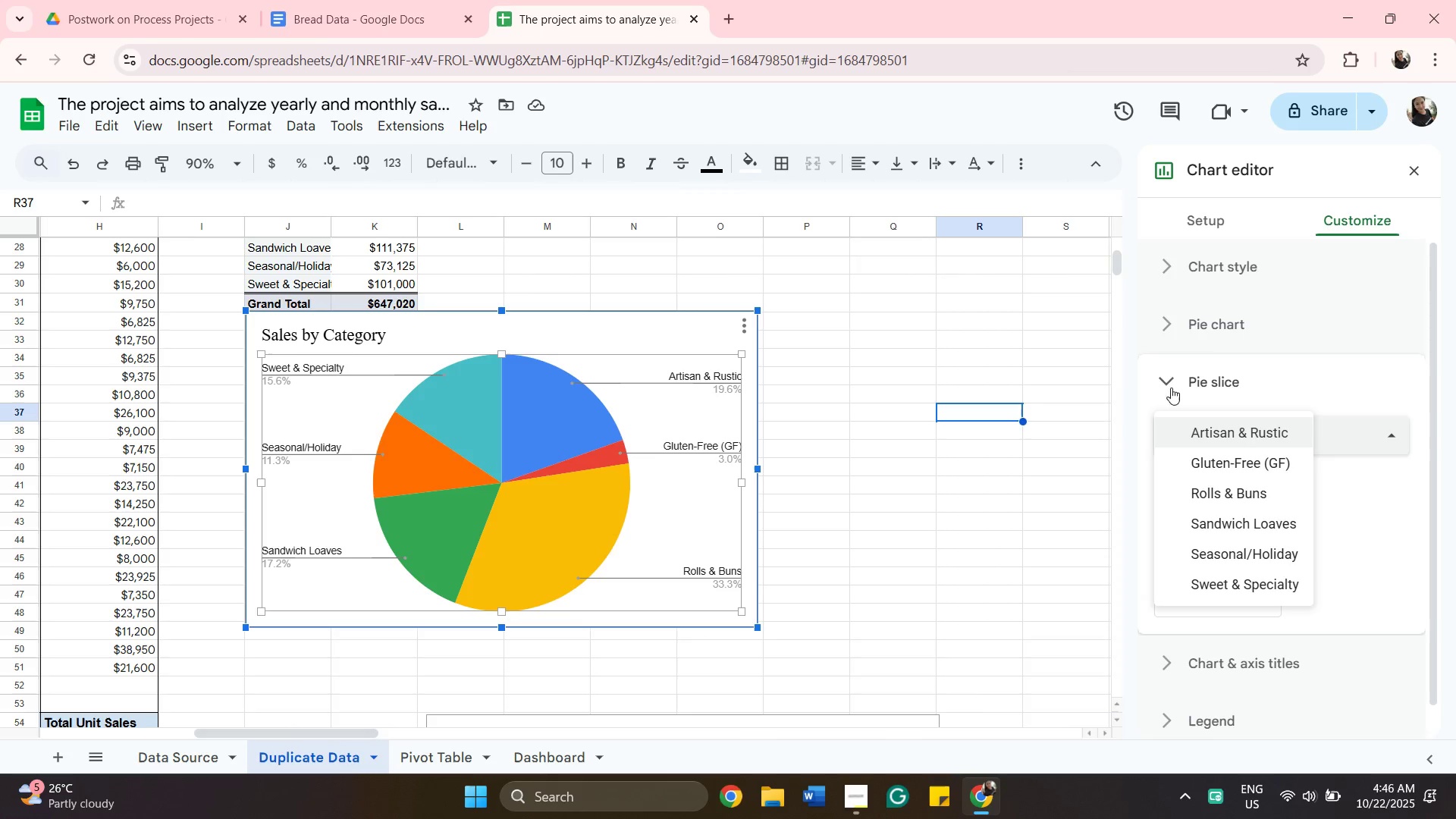 
left_click([1194, 328])
 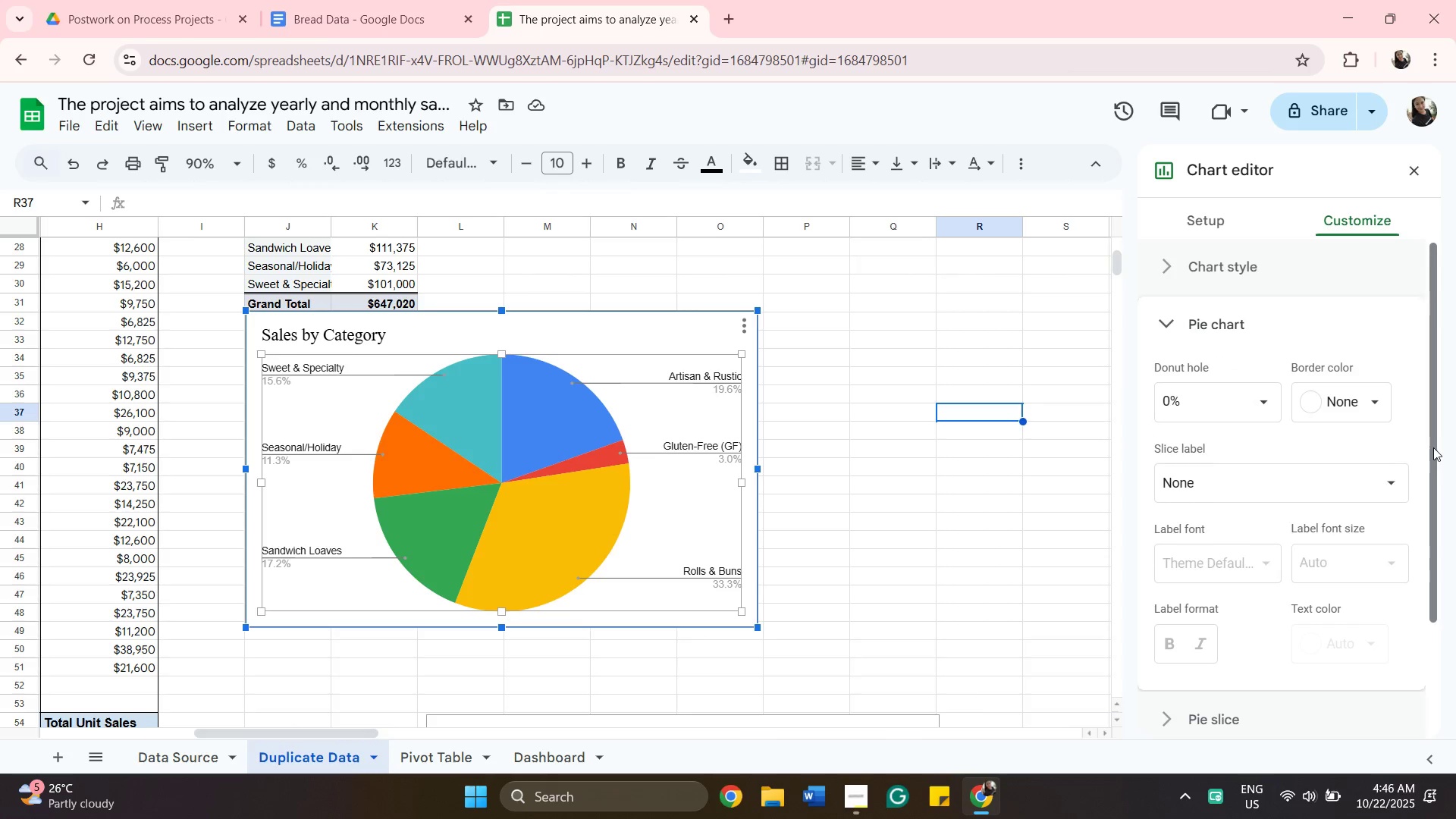 
left_click_drag(start_coordinate=[1433, 447], to_coordinate=[1429, 449])
 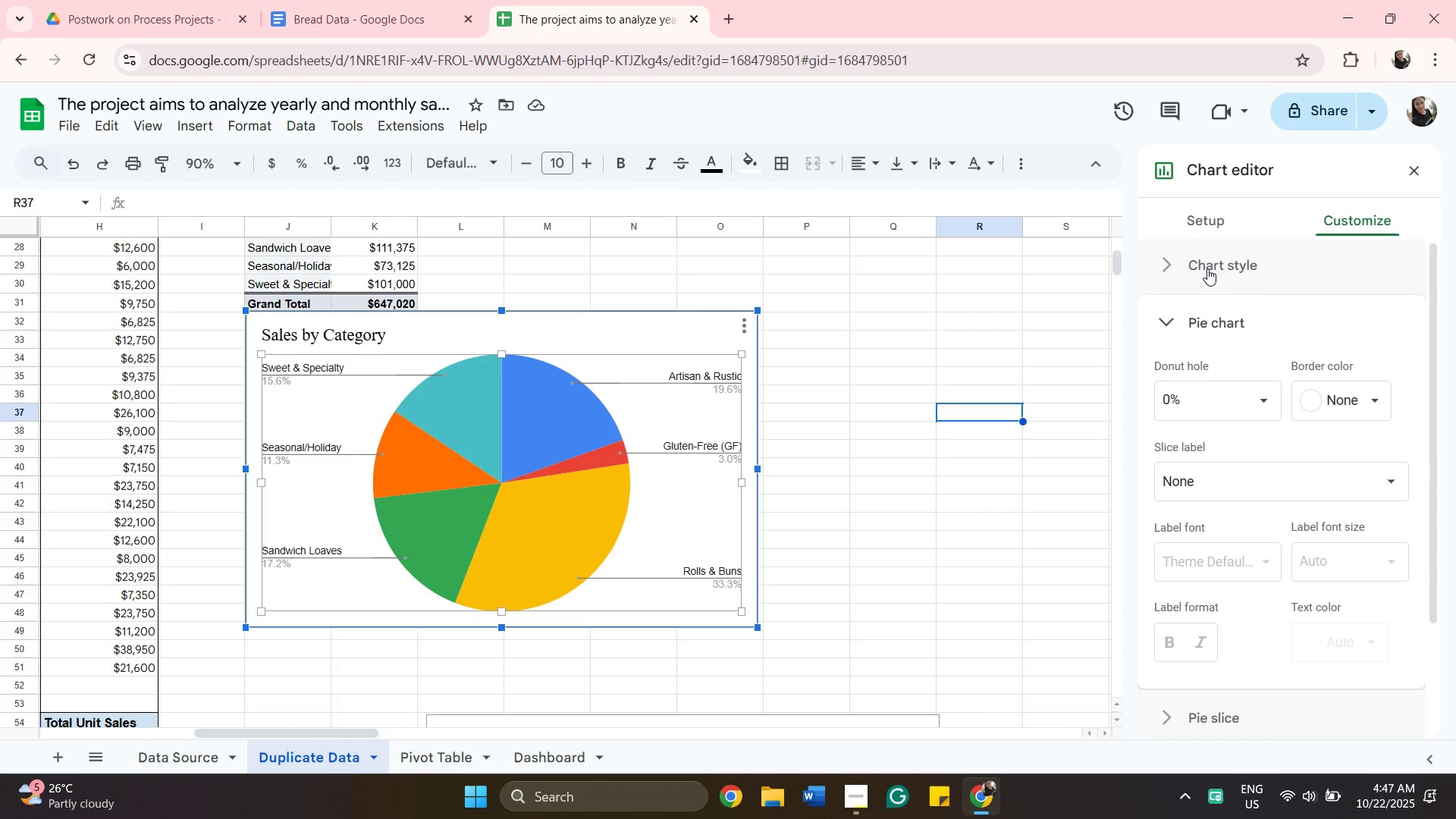 
left_click([1207, 268])
 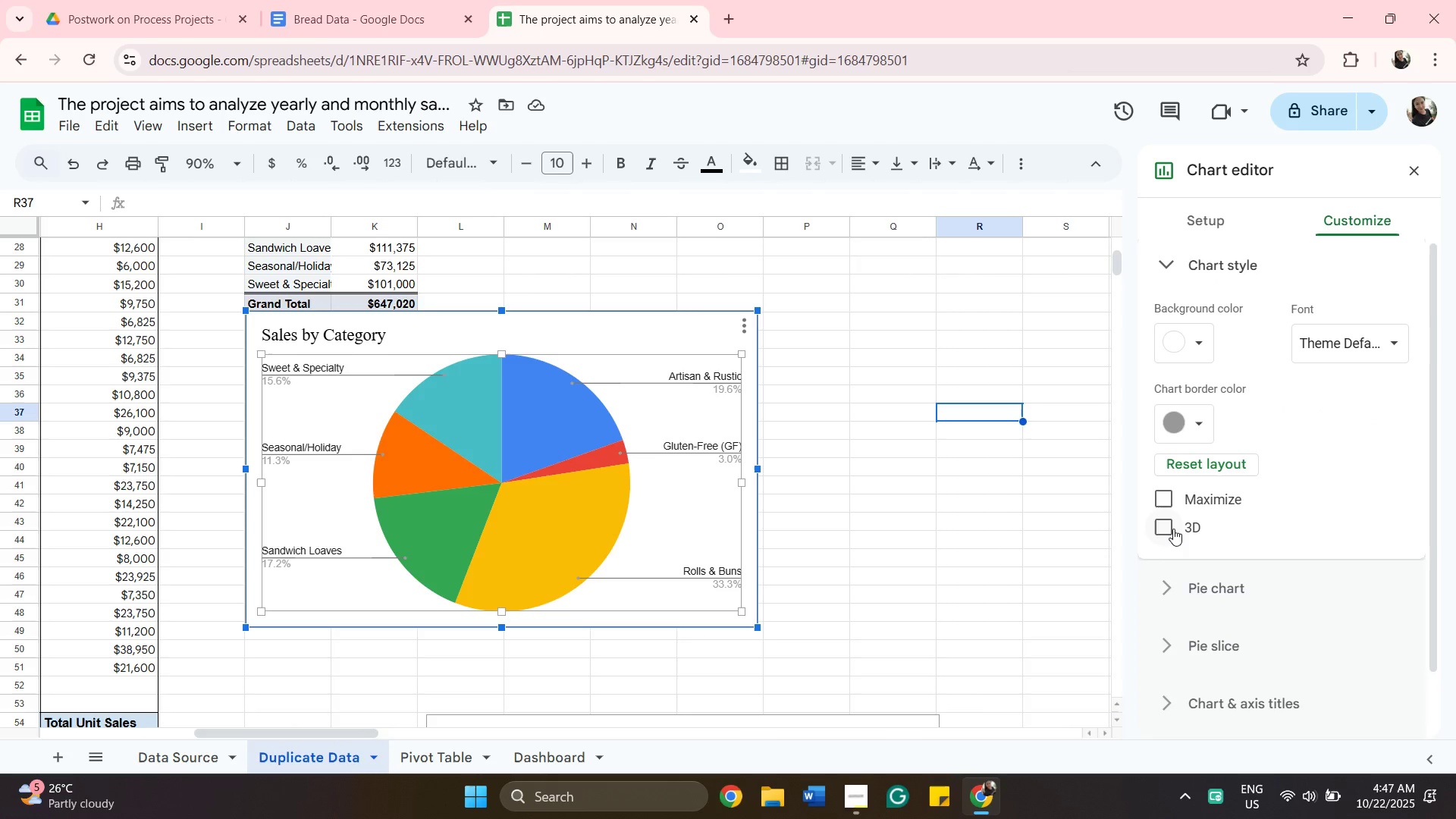 
left_click([1173, 529])
 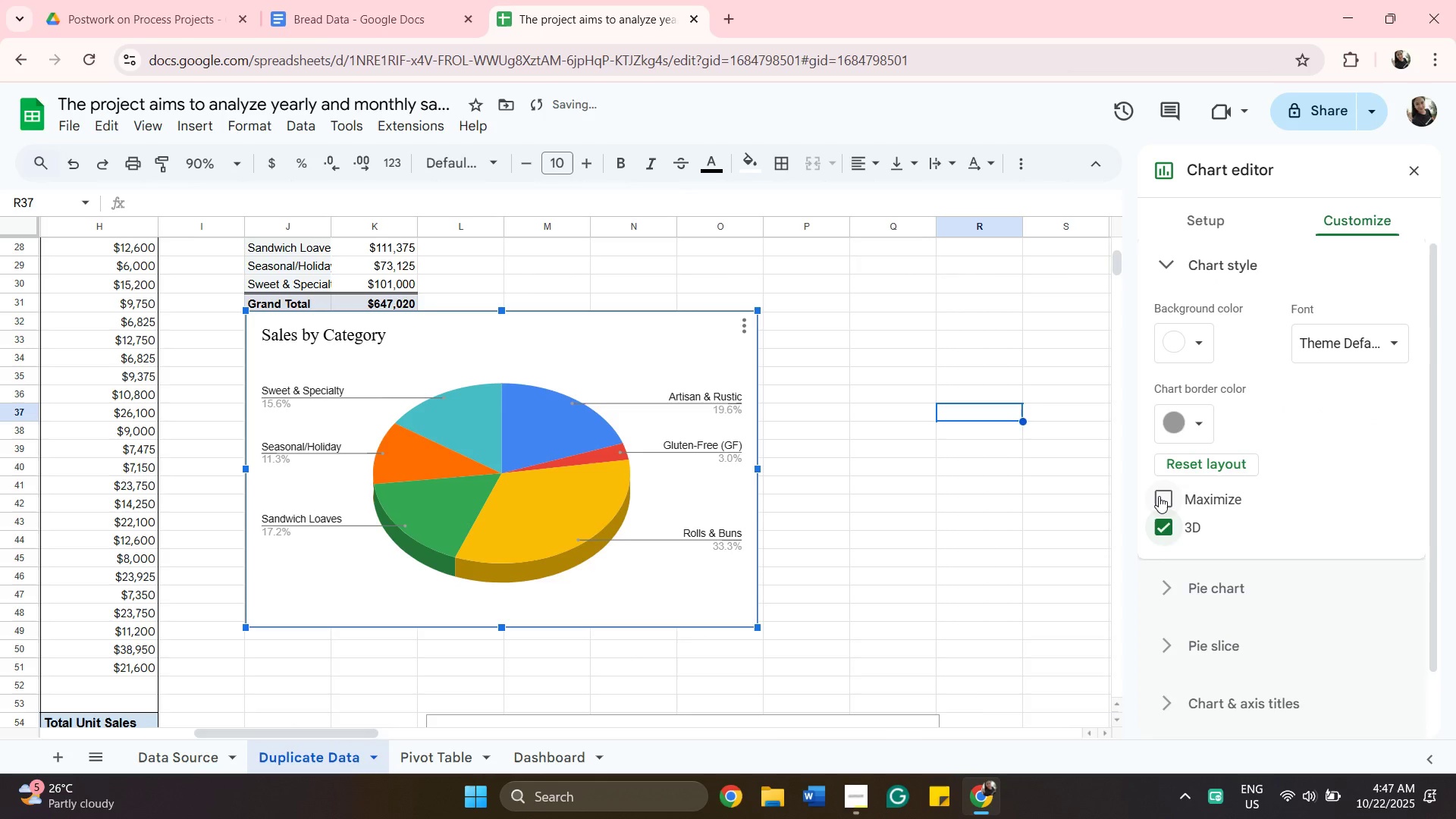 
left_click([1159, 496])
 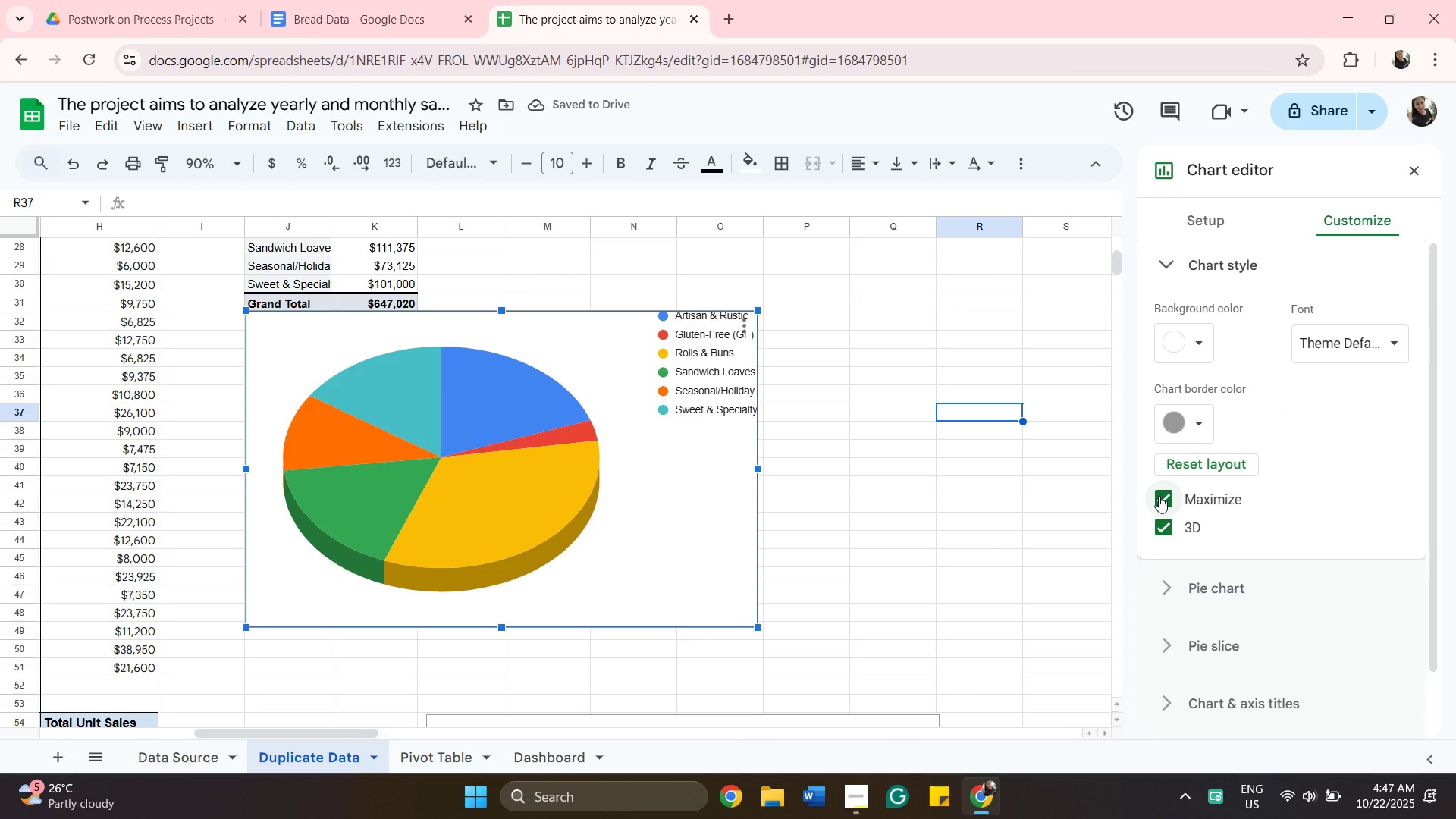 
left_click([1159, 496])
 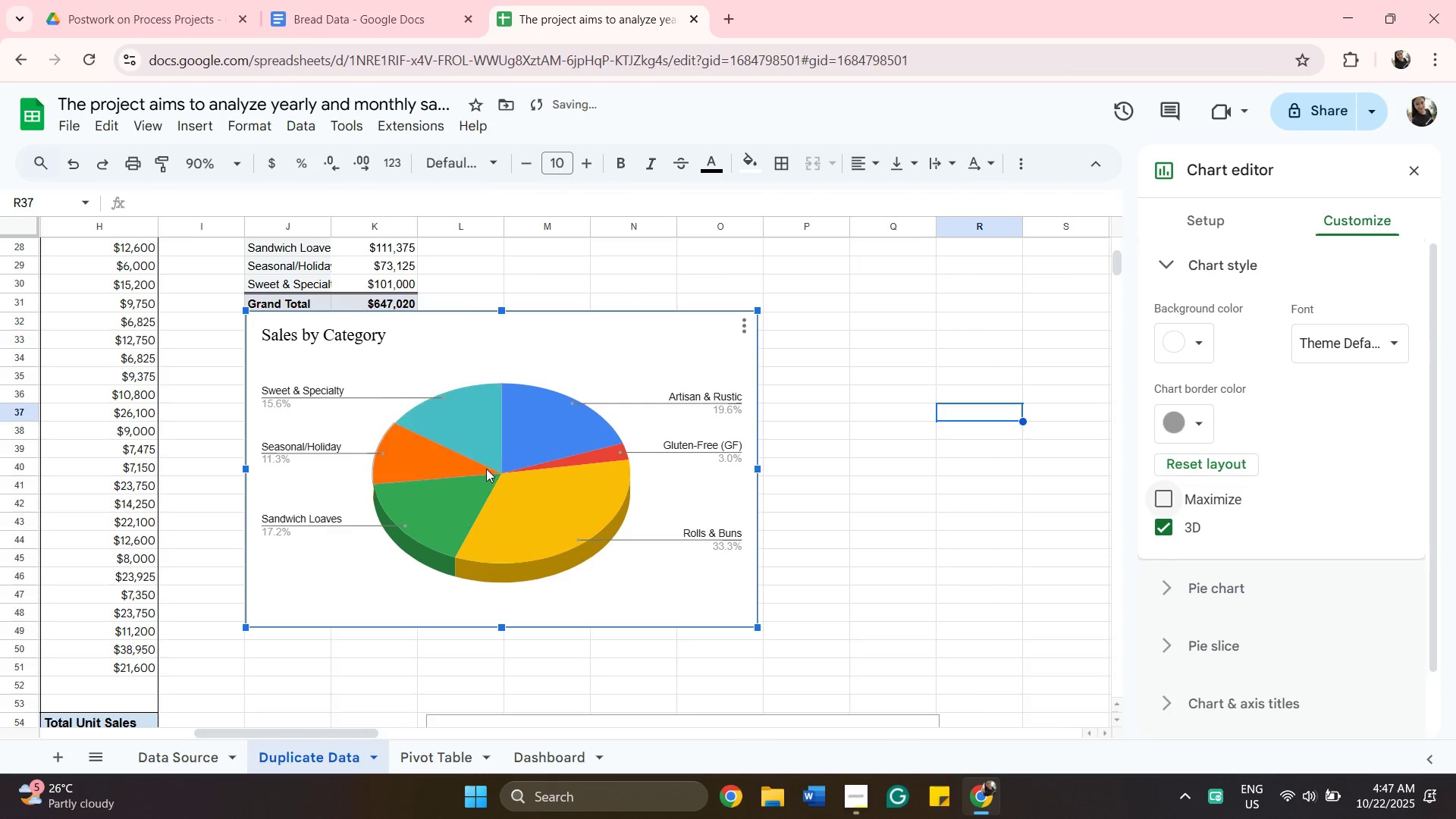 
left_click([486, 469])
 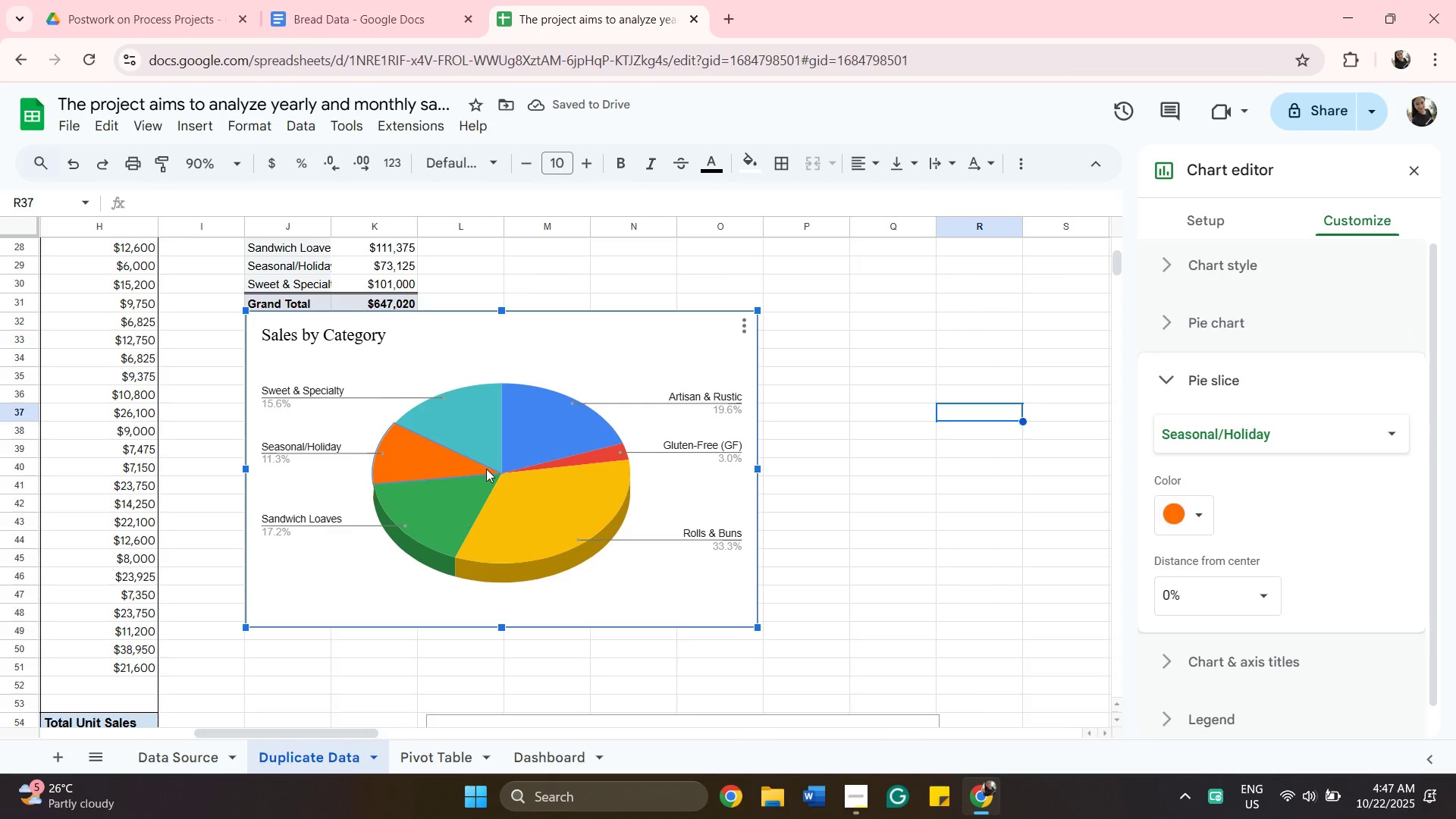 
double_click([486, 469])
 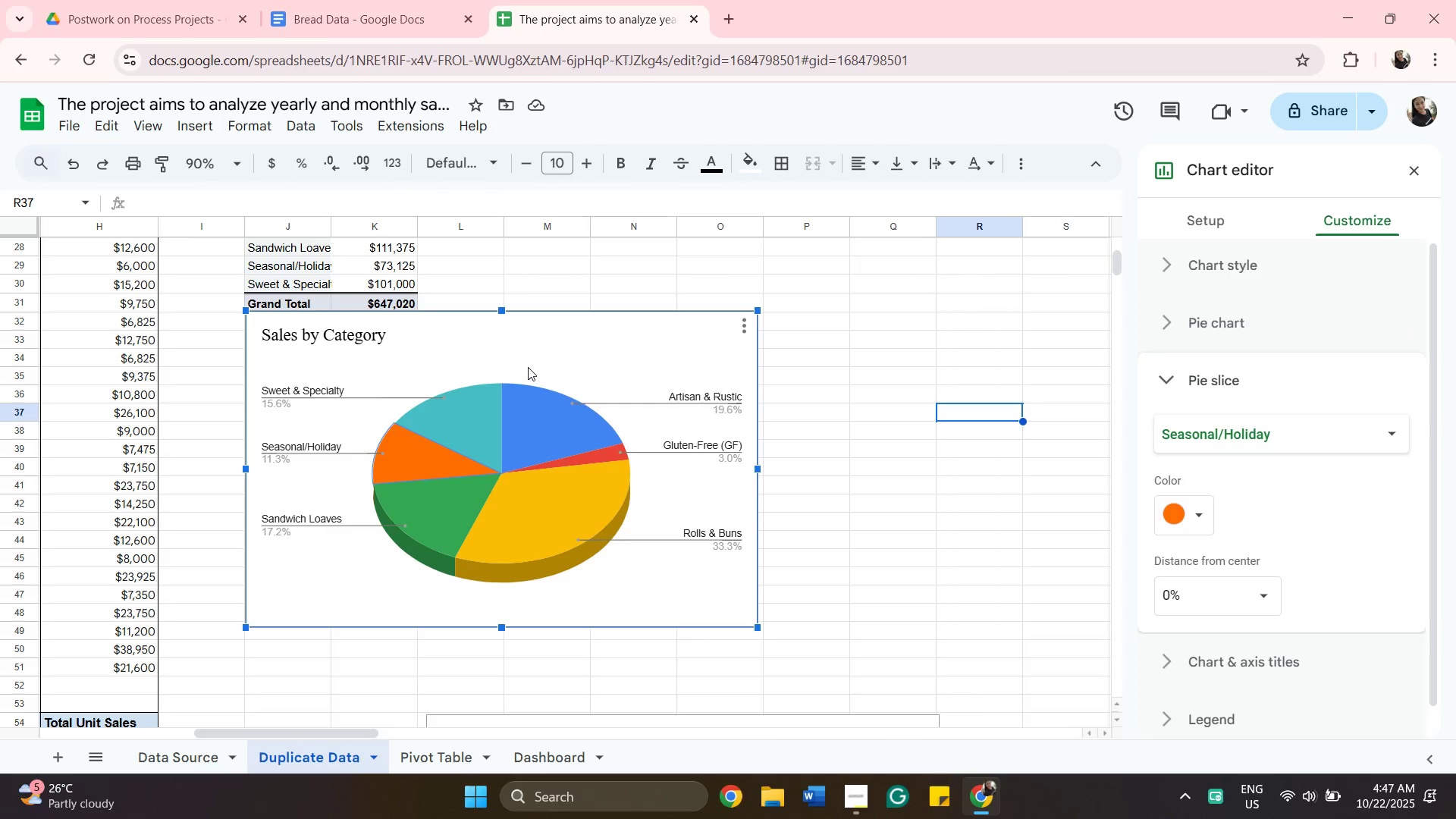 
left_click([528, 367])
 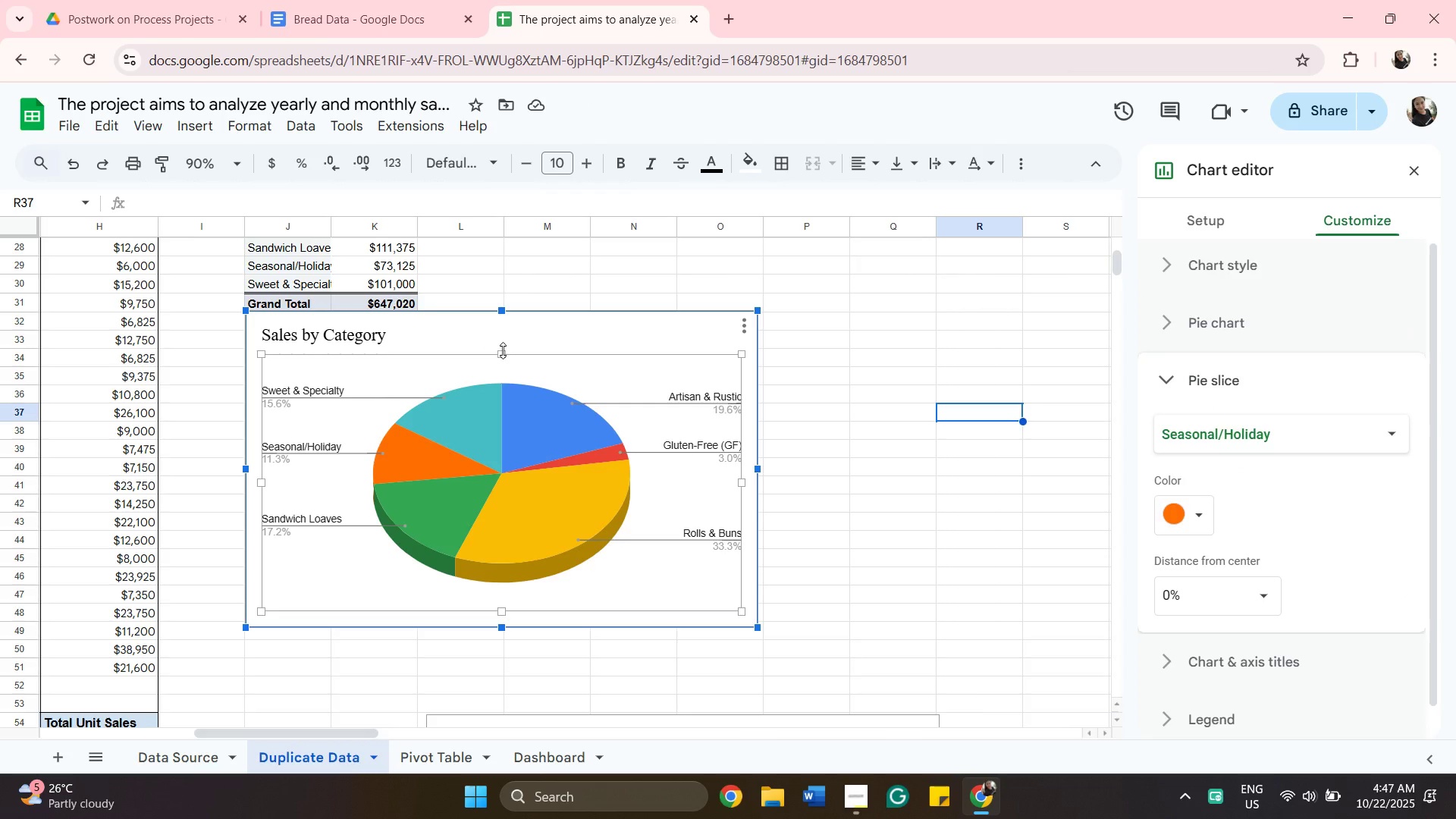 
left_click_drag(start_coordinate=[502, 351], to_coordinate=[497, 337])
 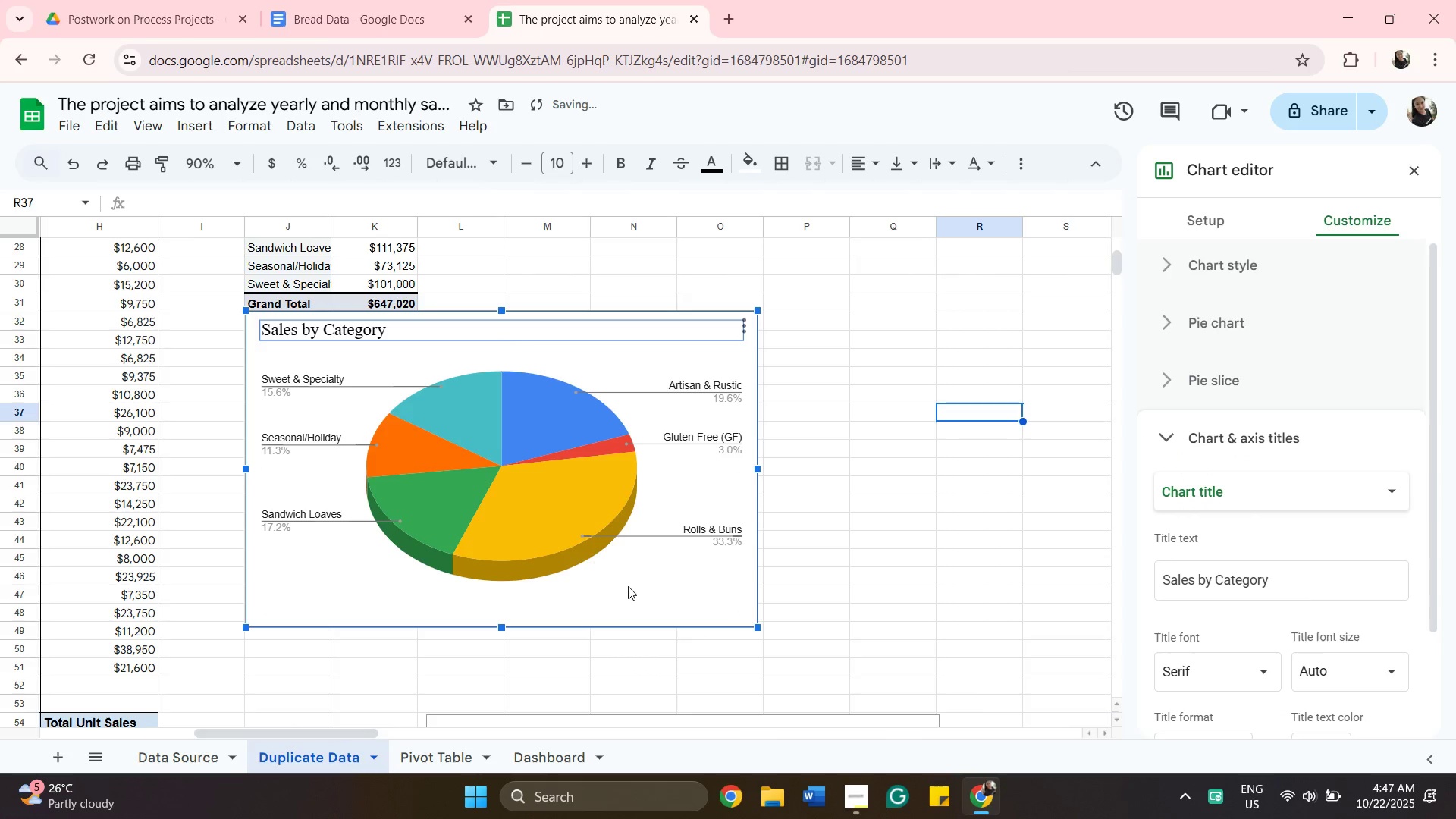 
left_click([628, 586])
 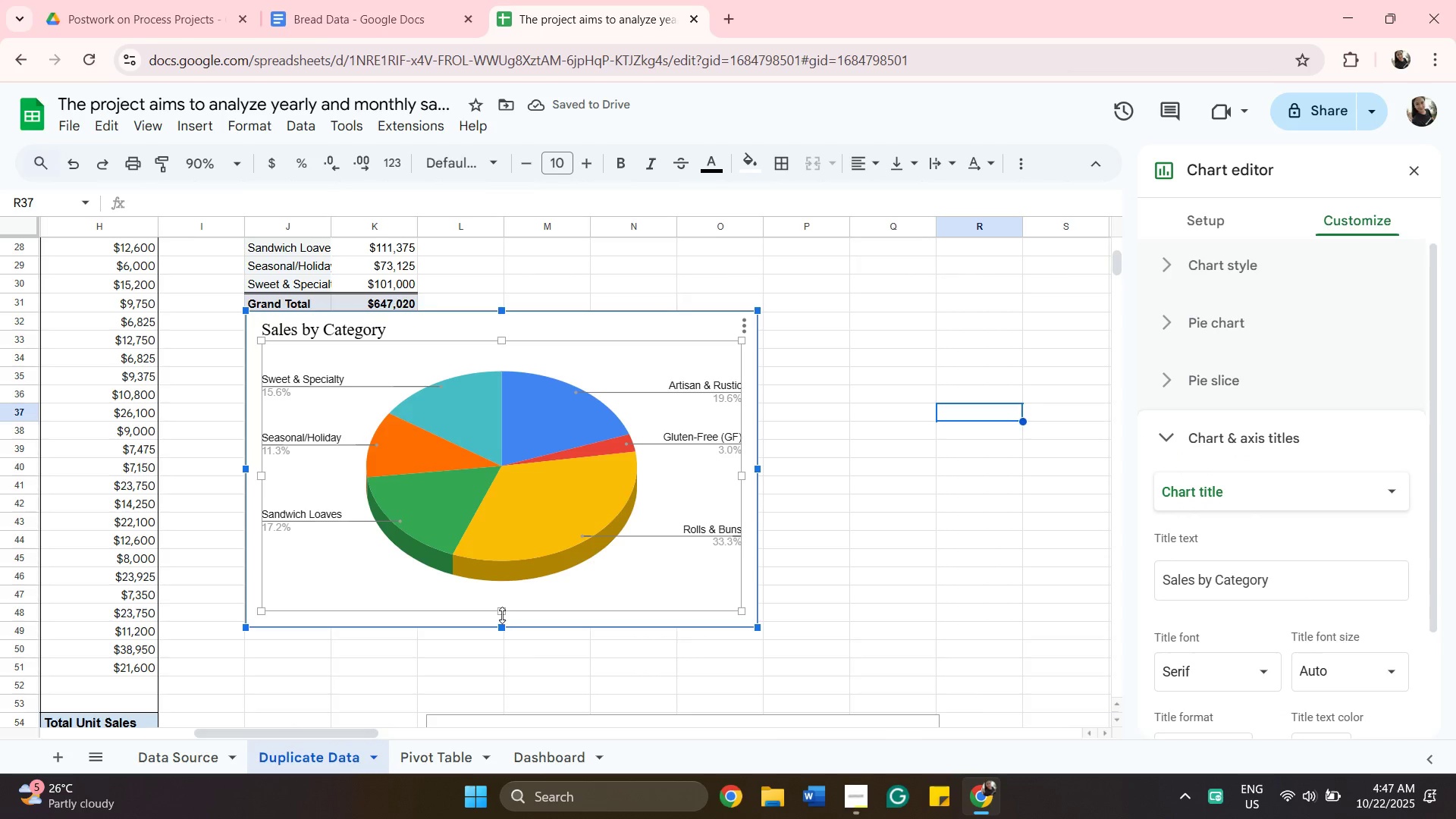 
left_click_drag(start_coordinate=[502, 615], to_coordinate=[500, 623])
 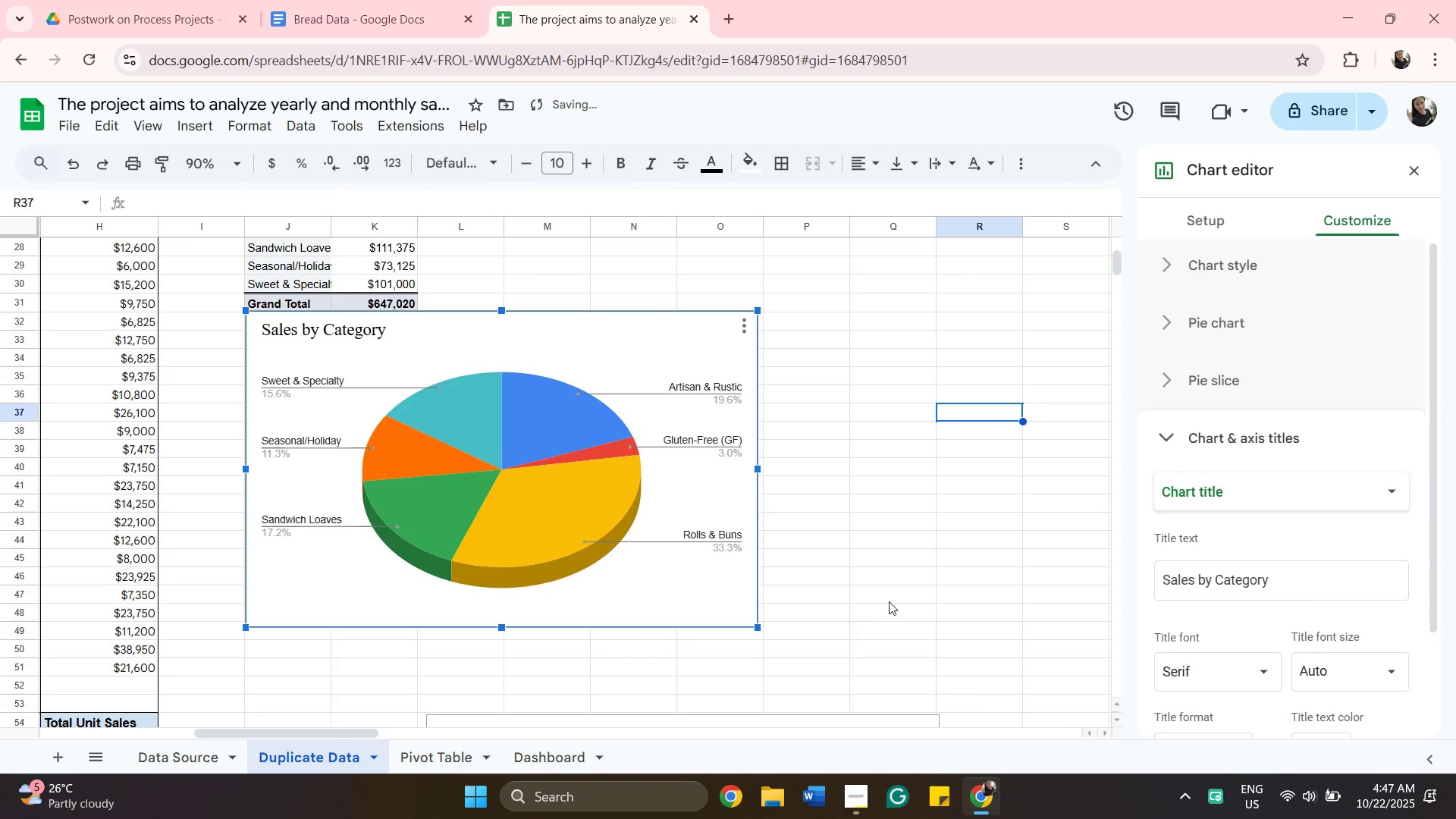 
left_click([890, 601])
 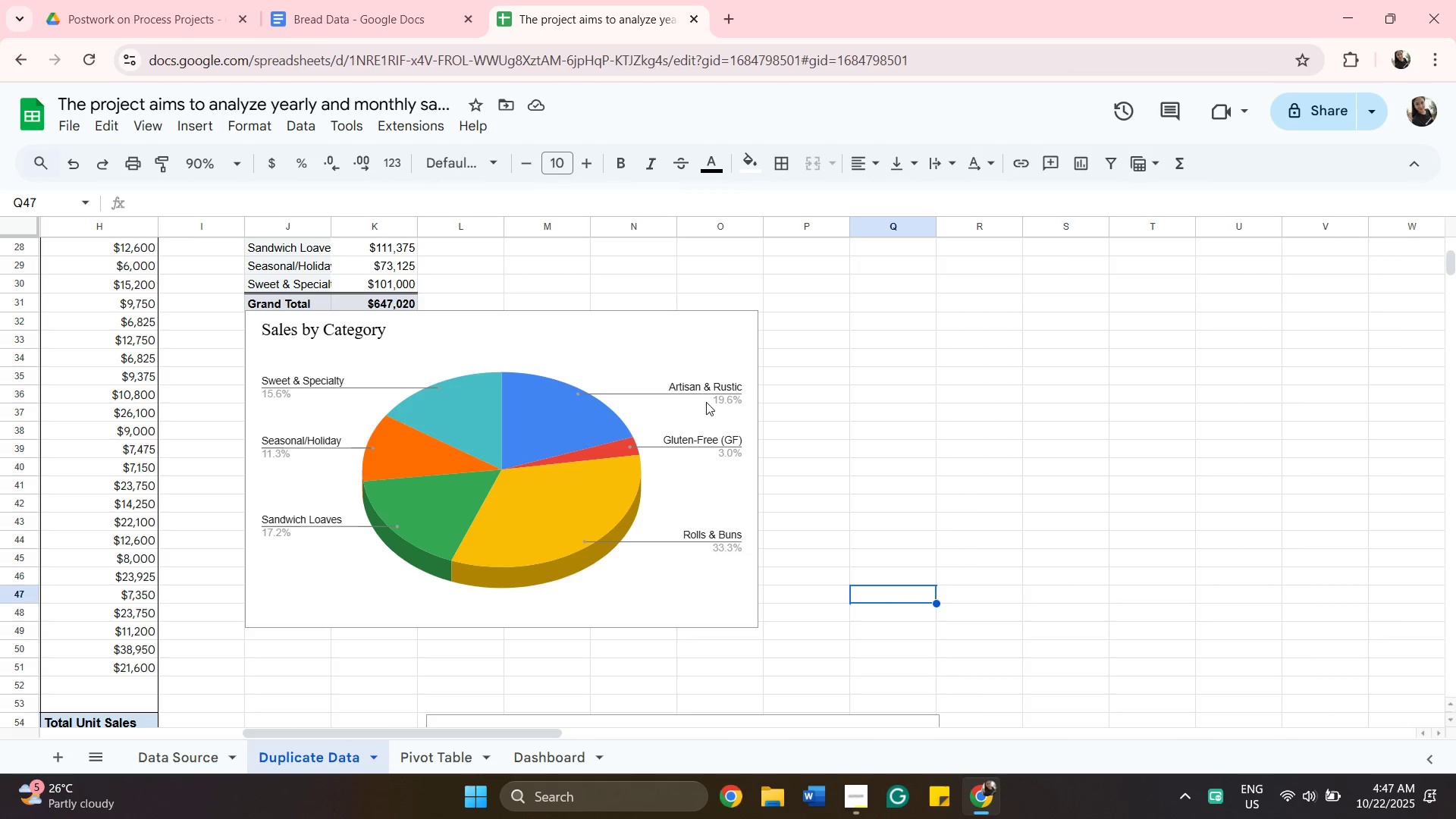 
left_click([707, 390])
 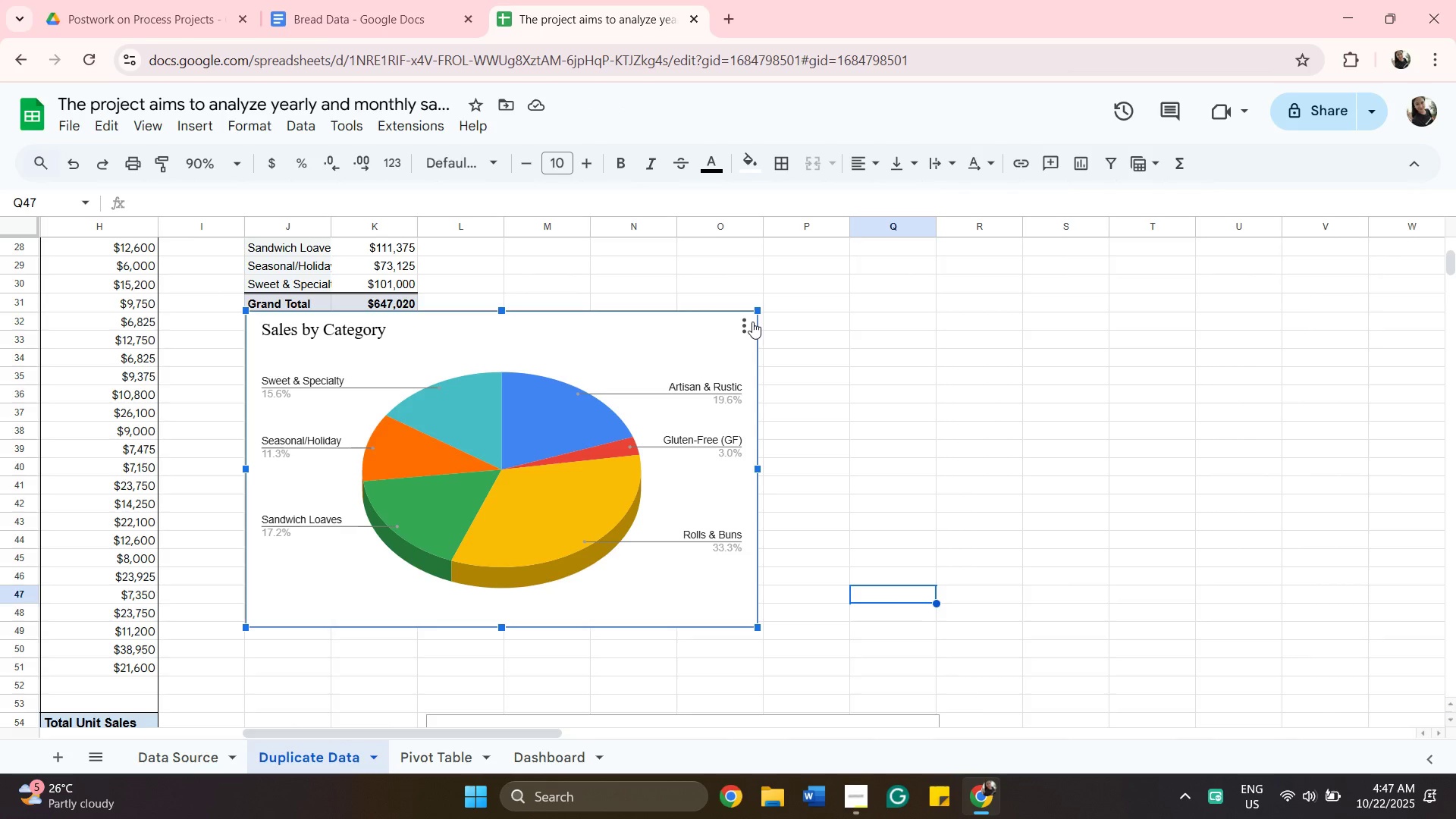 
left_click([750, 322])
 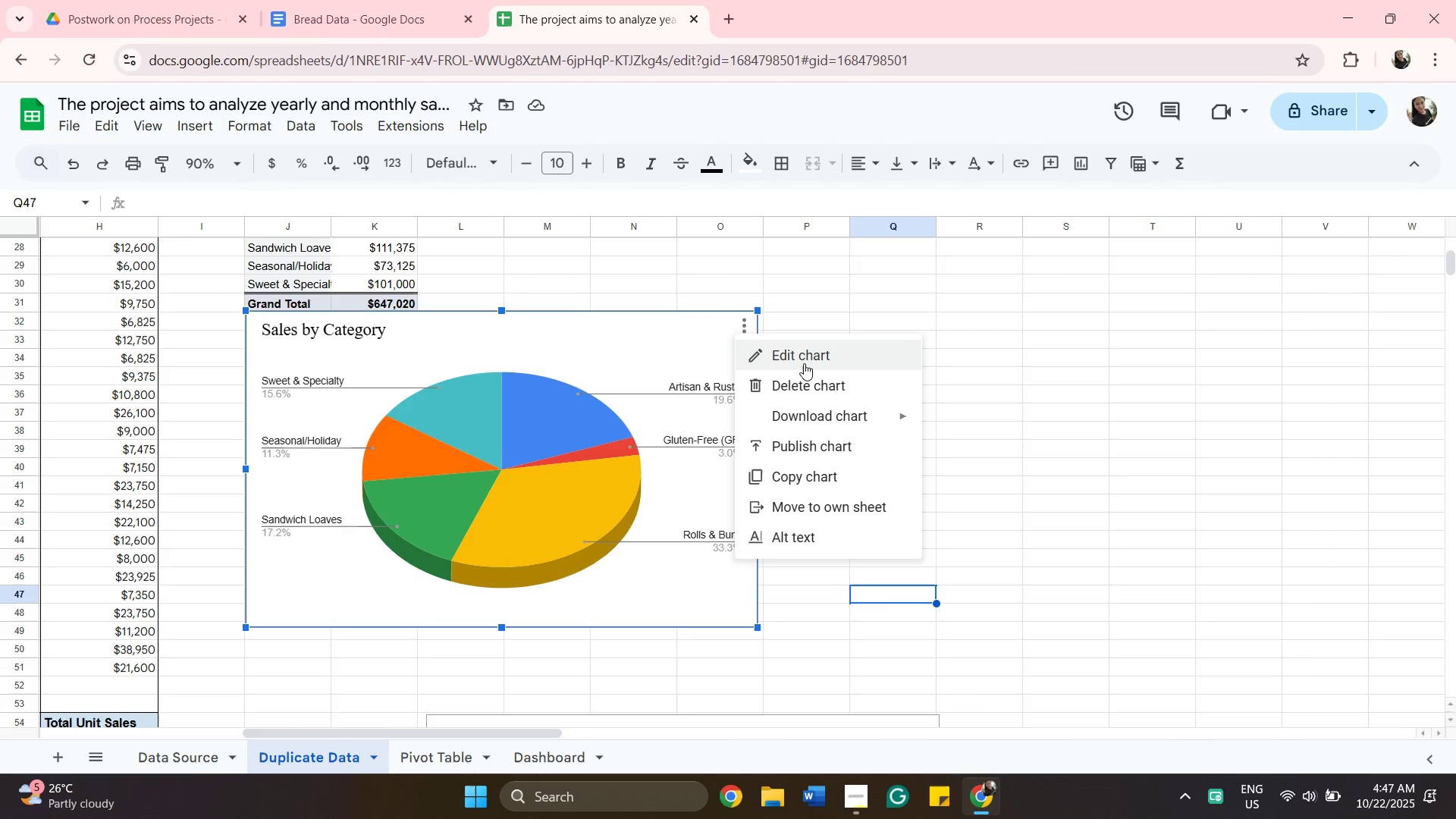 
left_click([804, 363])
 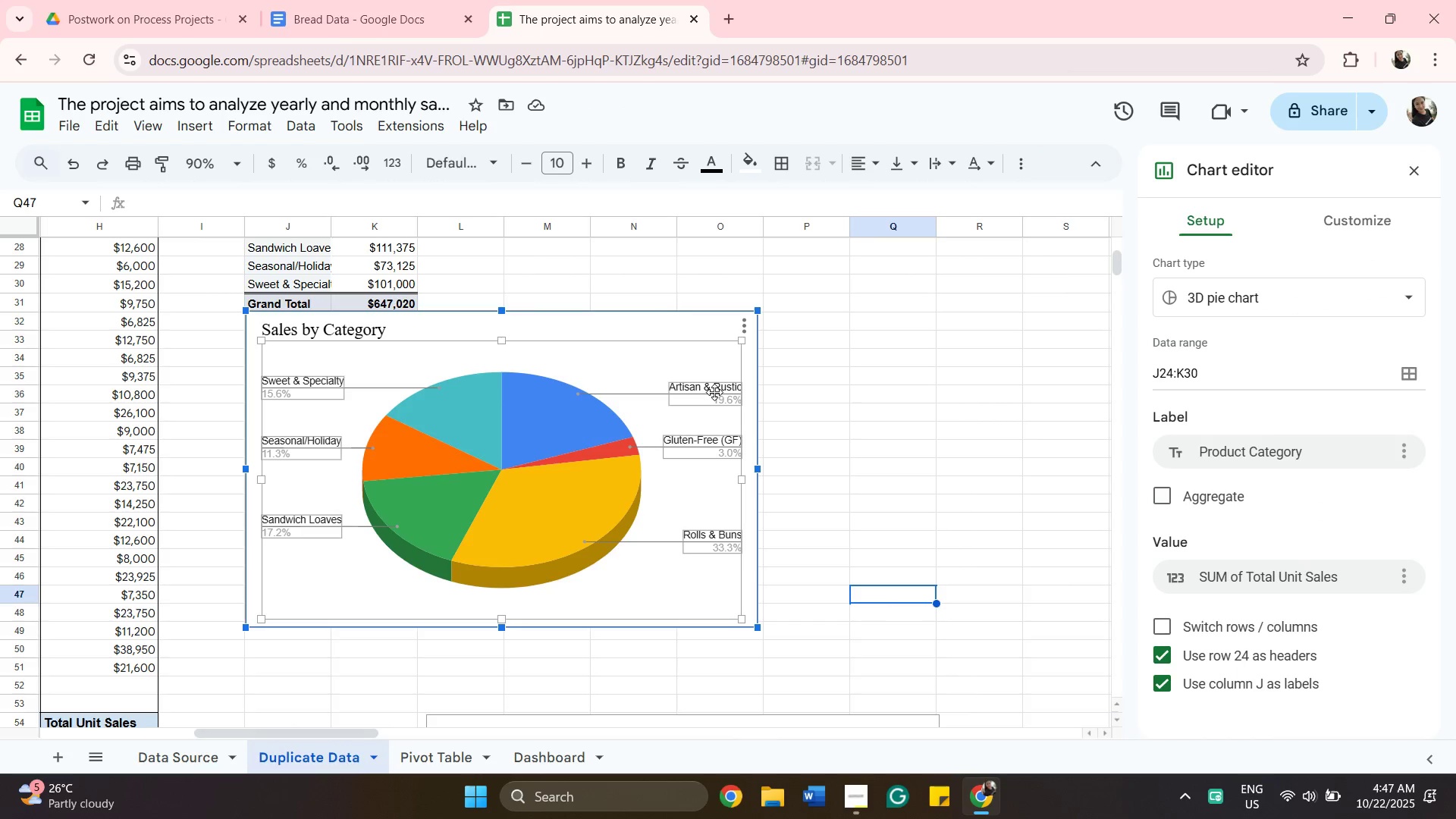 
left_click([714, 392])
 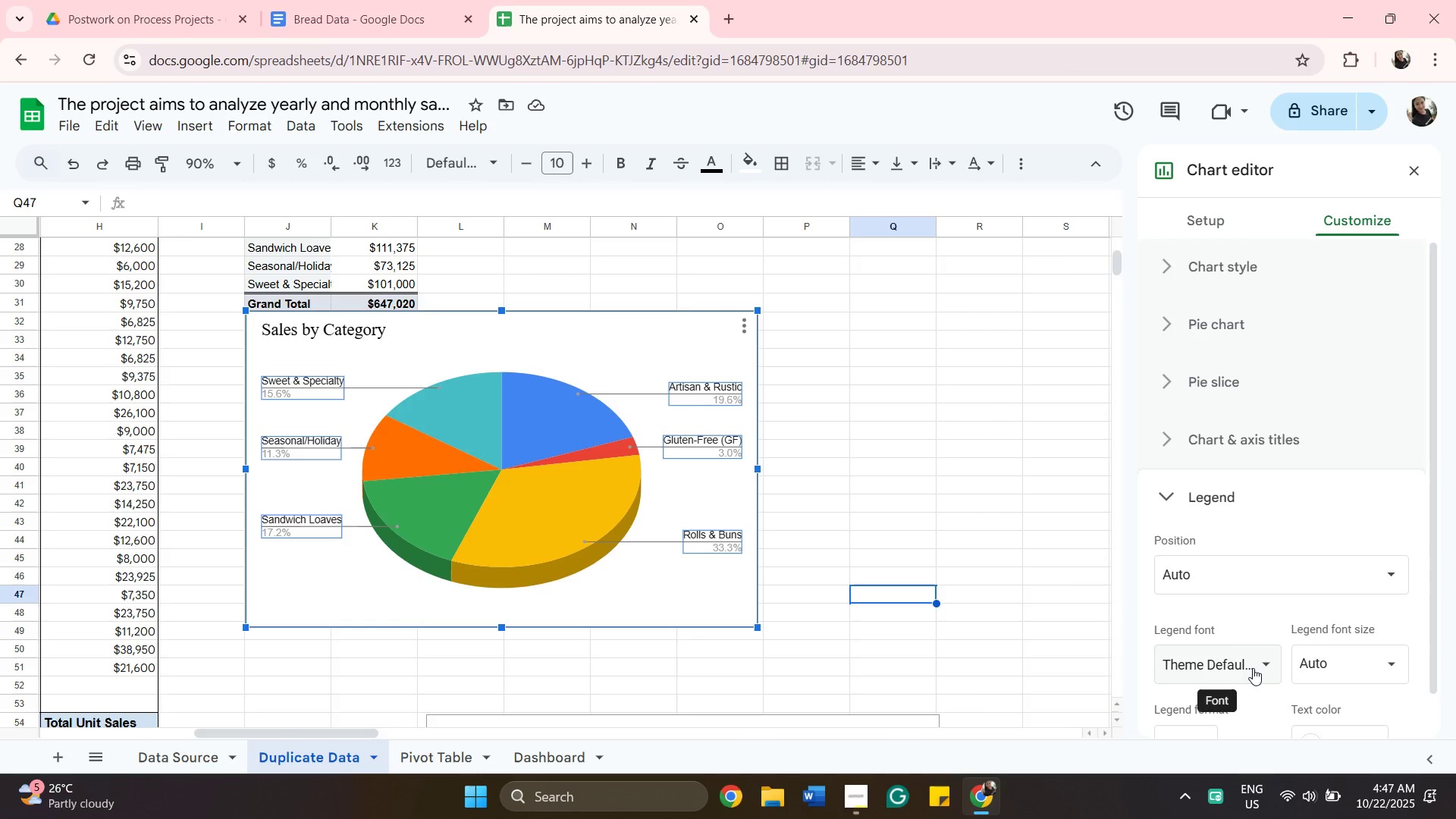 
left_click([1253, 668])
 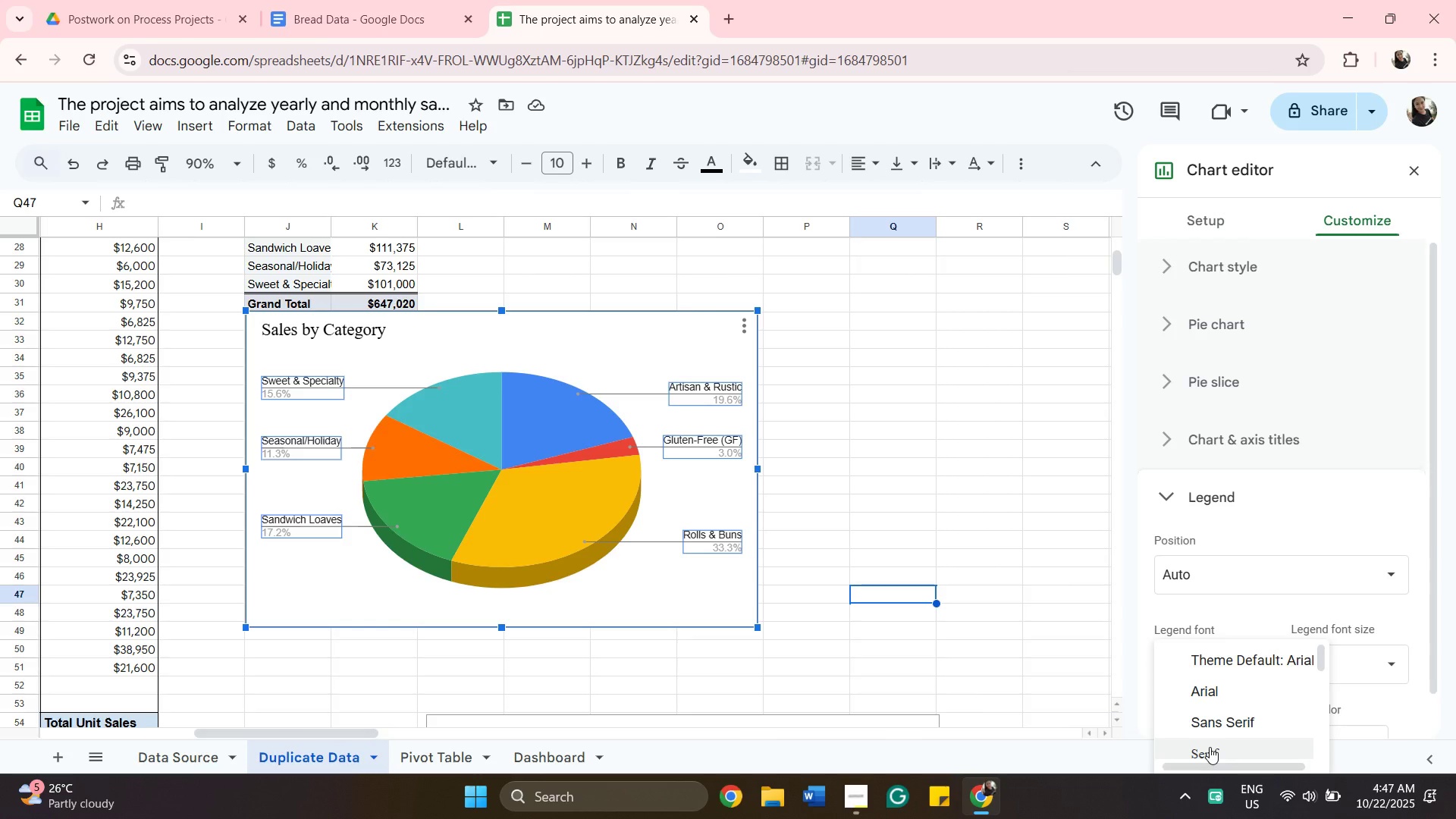 
left_click([1210, 747])
 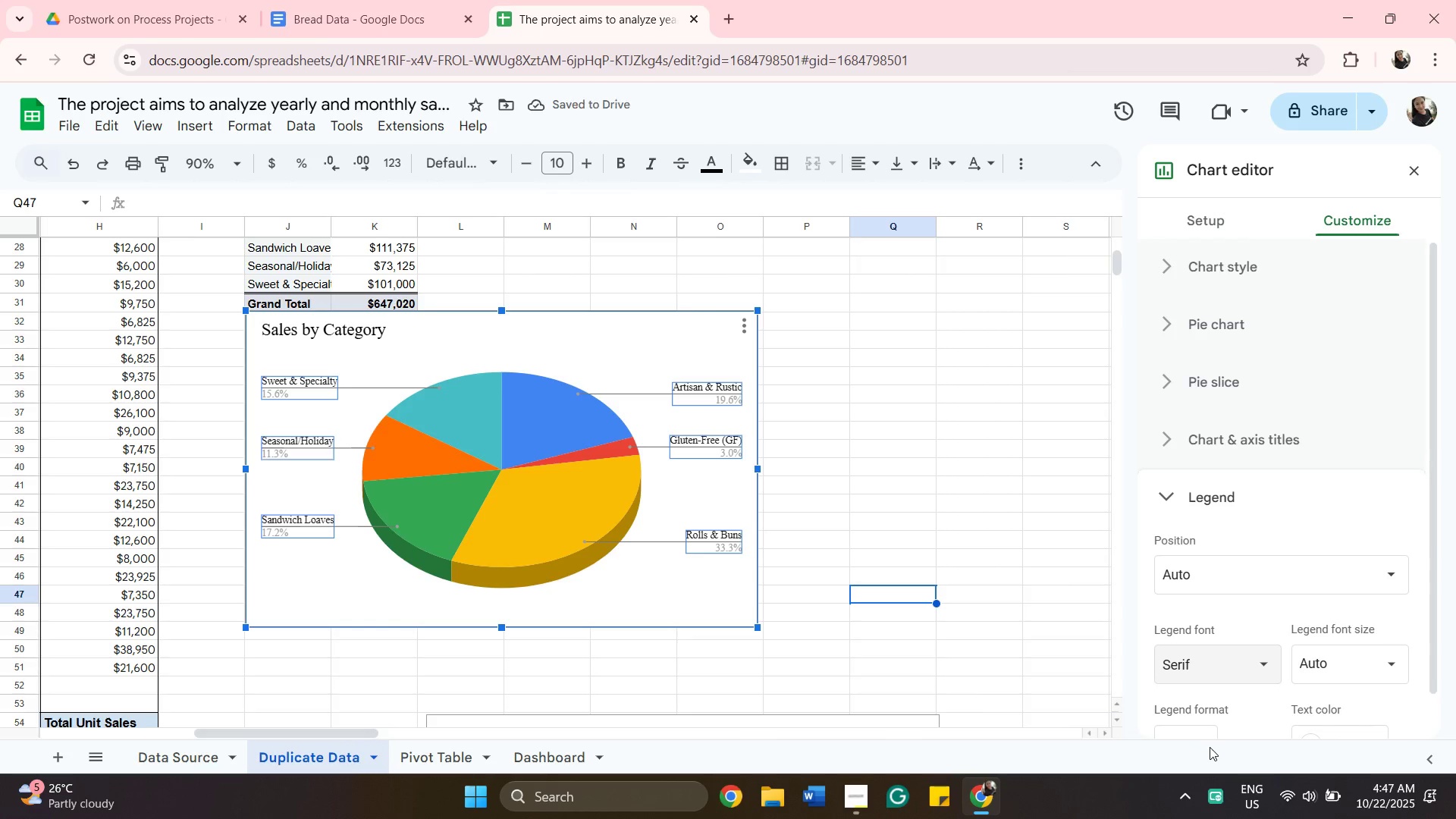 
left_click_drag(start_coordinate=[1210, 747], to_coordinate=[1382, 654])
 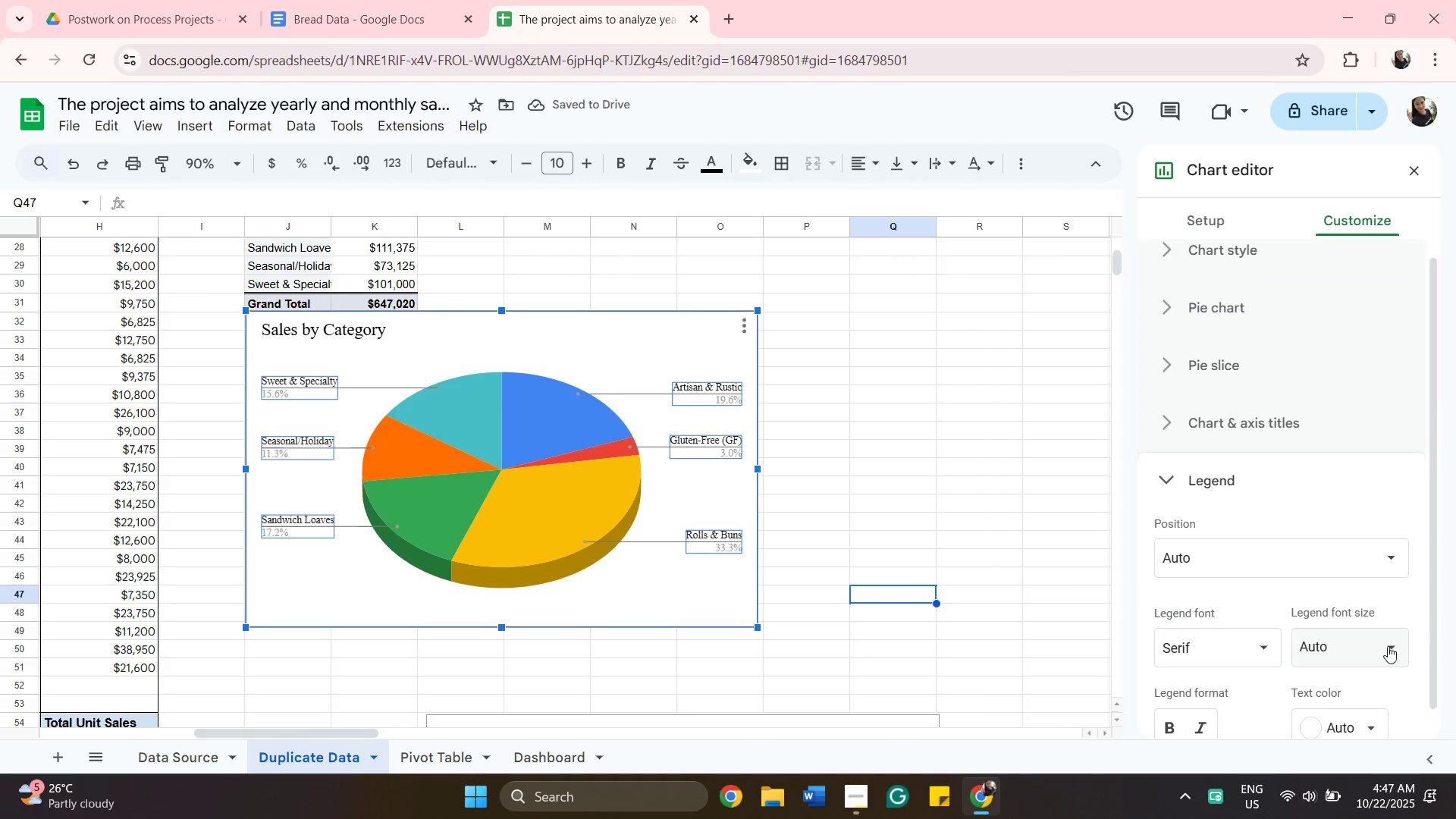 
mouse_move([1400, 658])
 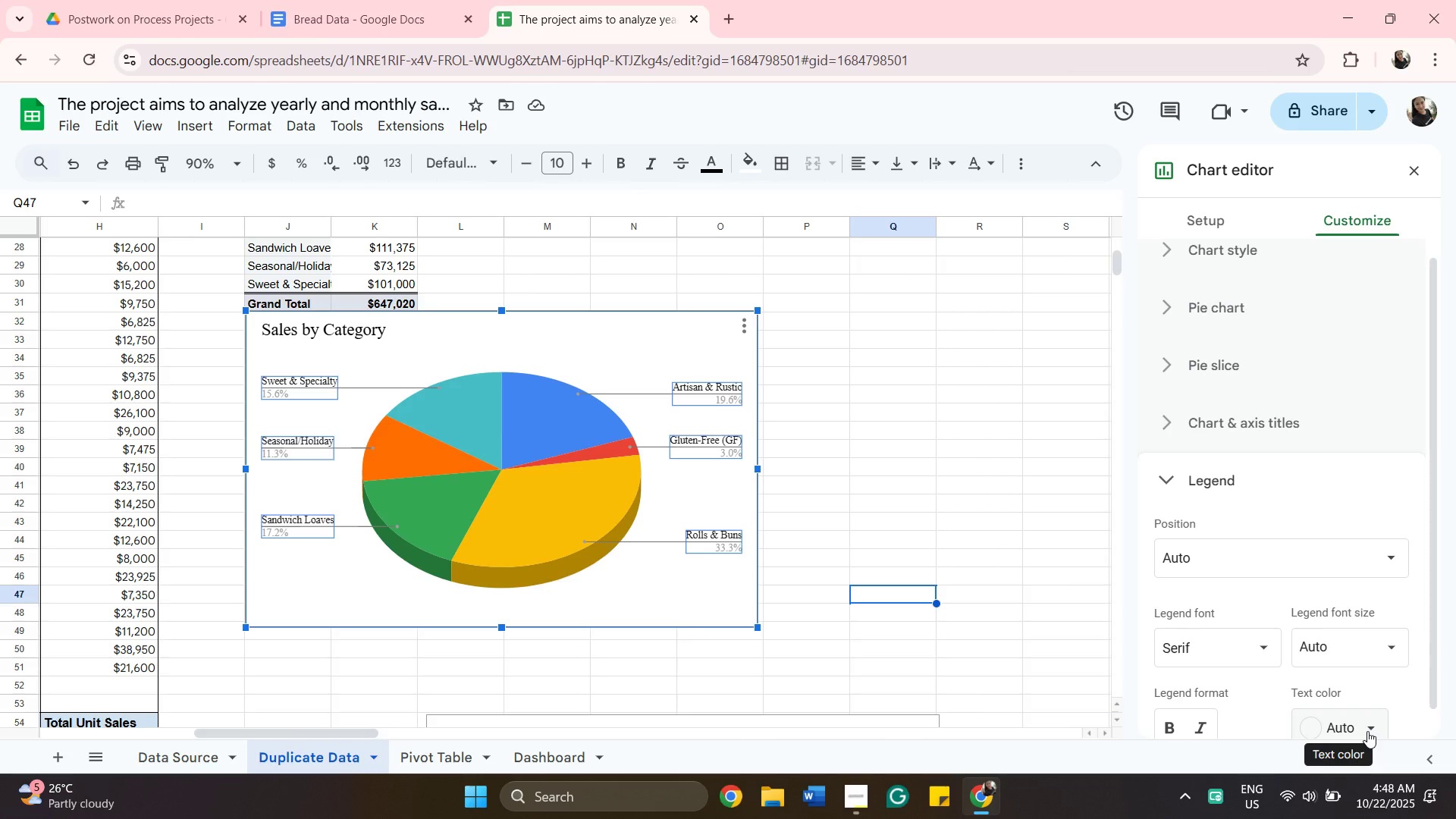 
left_click([1367, 731])
 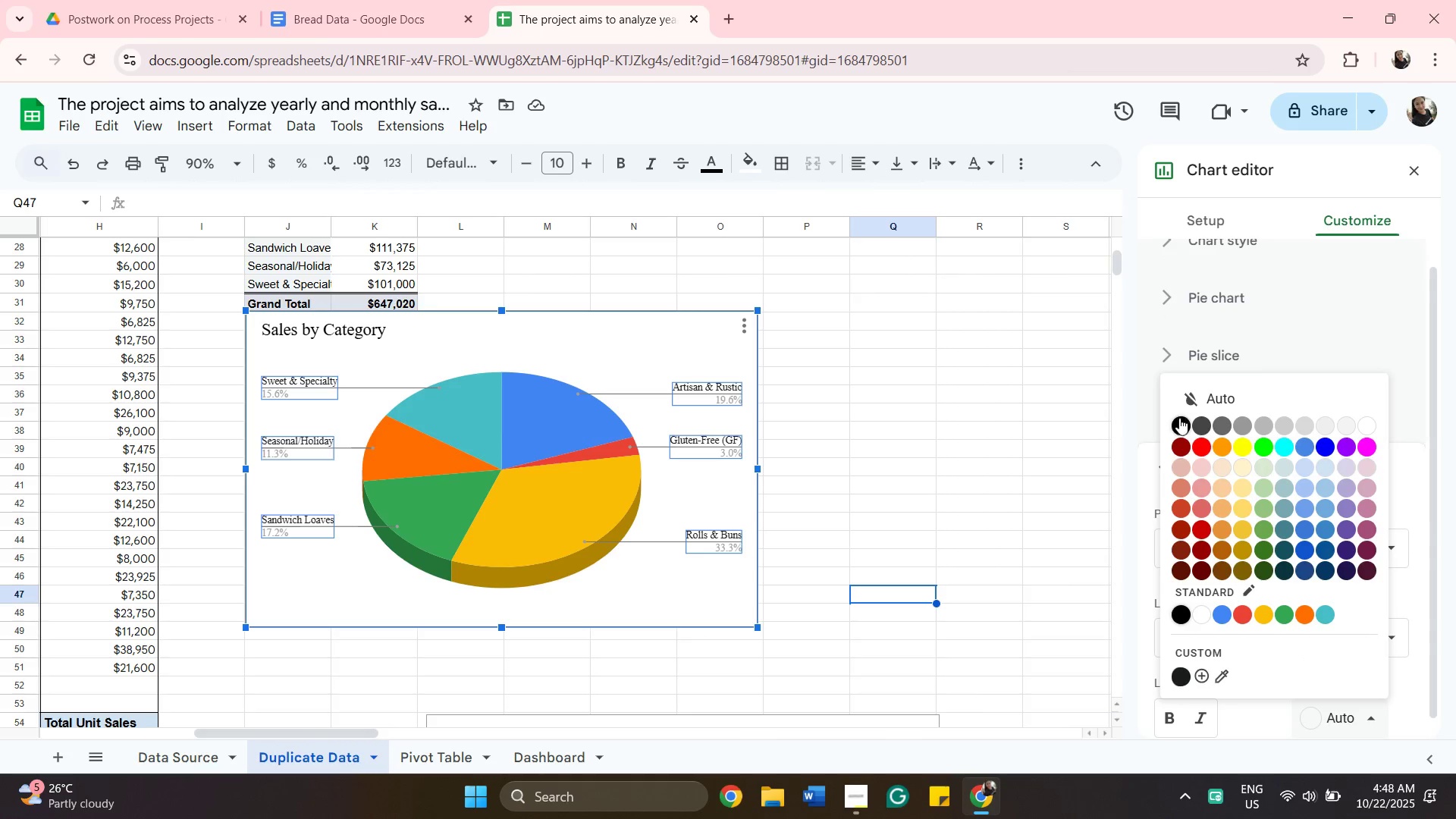 
left_click([1180, 419])
 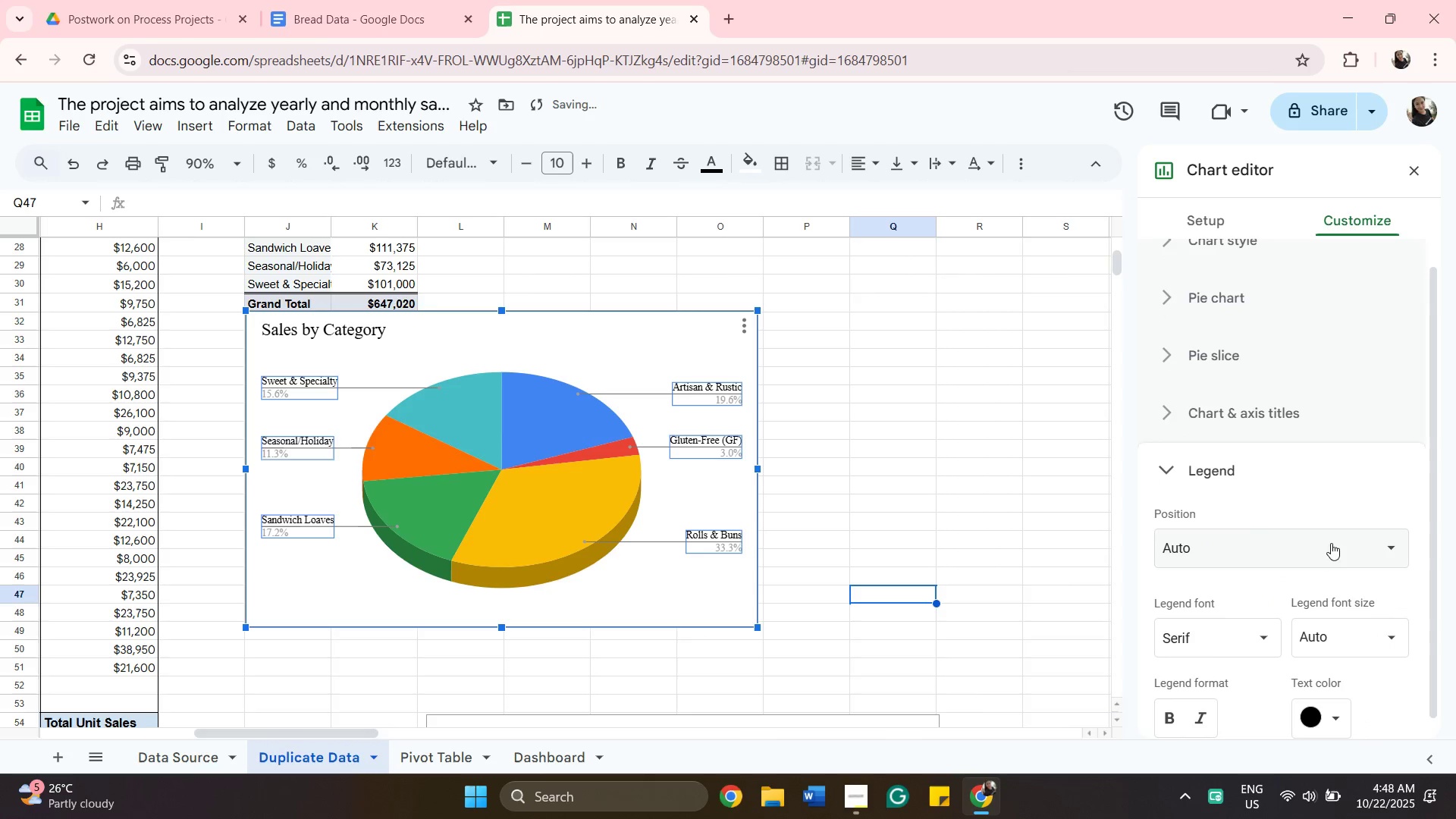 
mouse_move([1388, 632])
 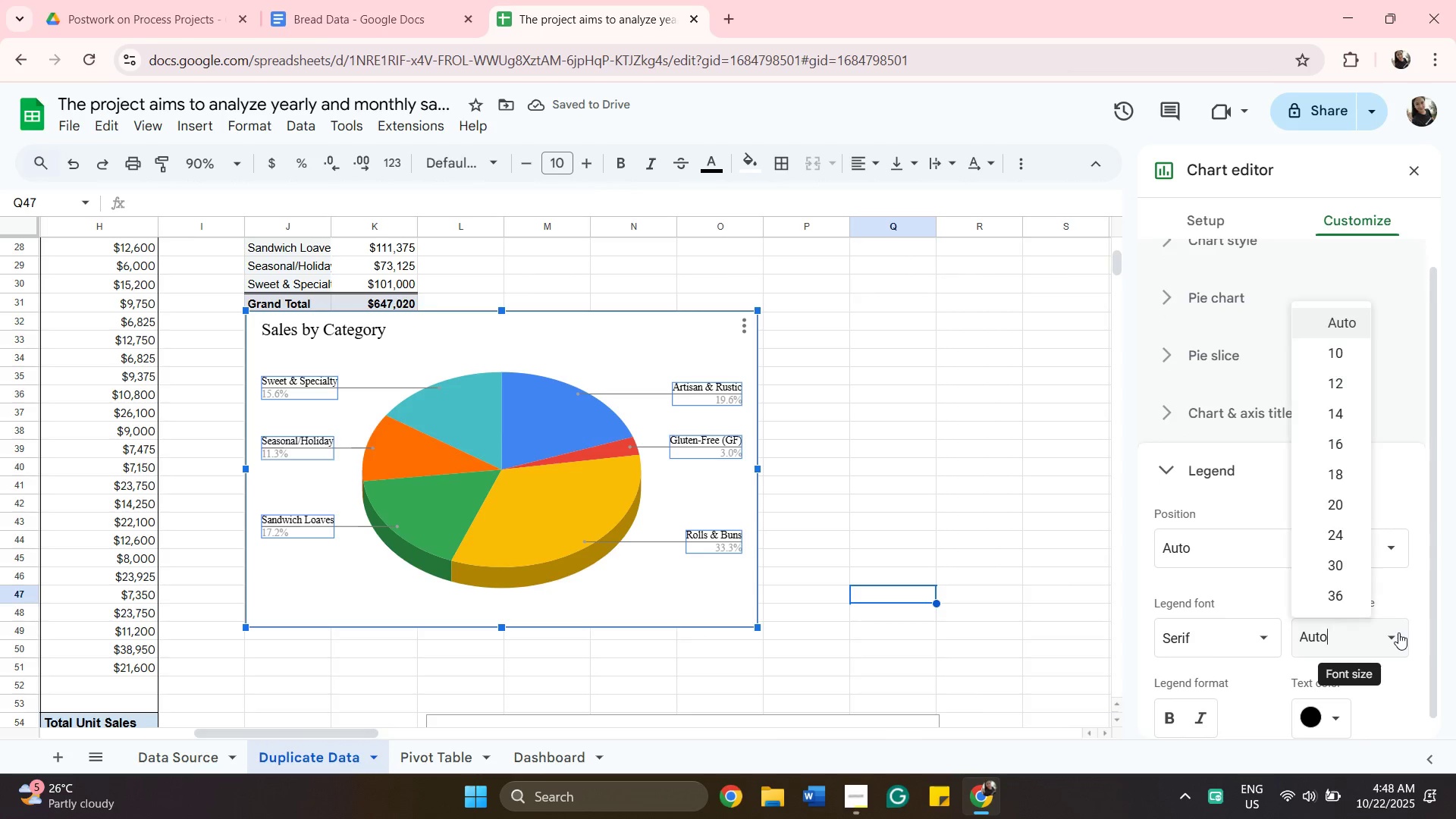 
left_click([1398, 632])
 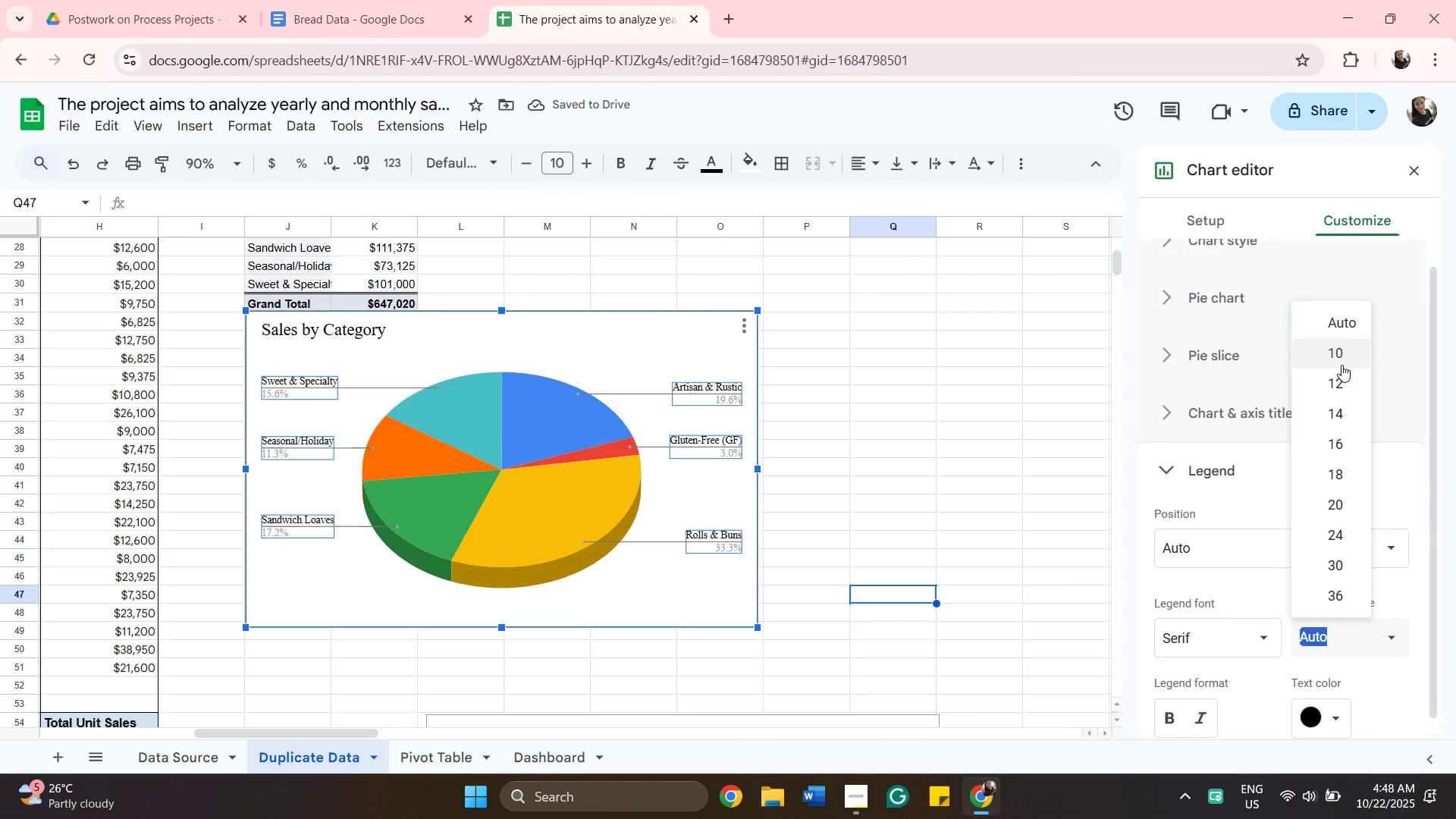 
left_click([1341, 365])
 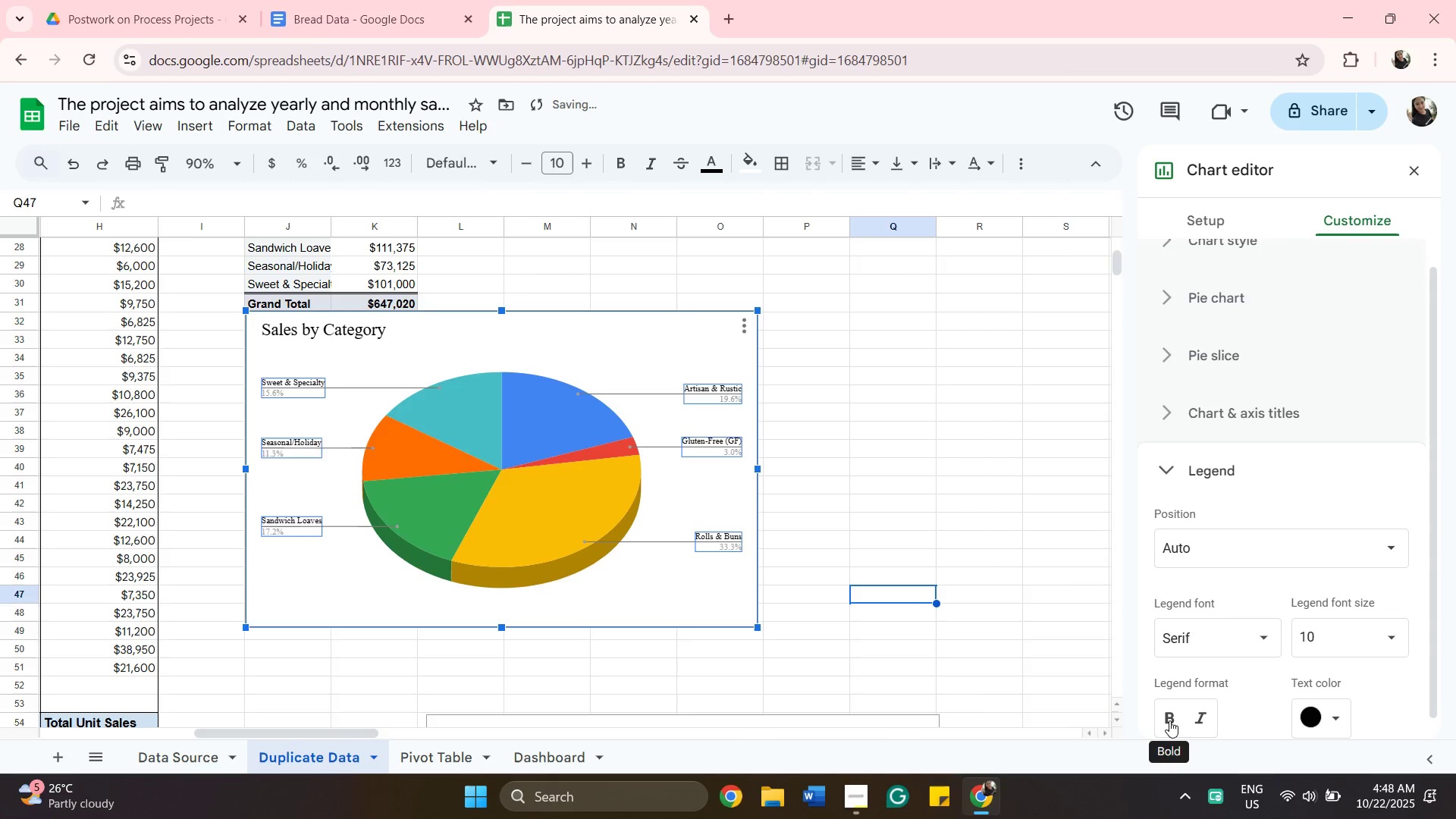 
left_click([1169, 720])
 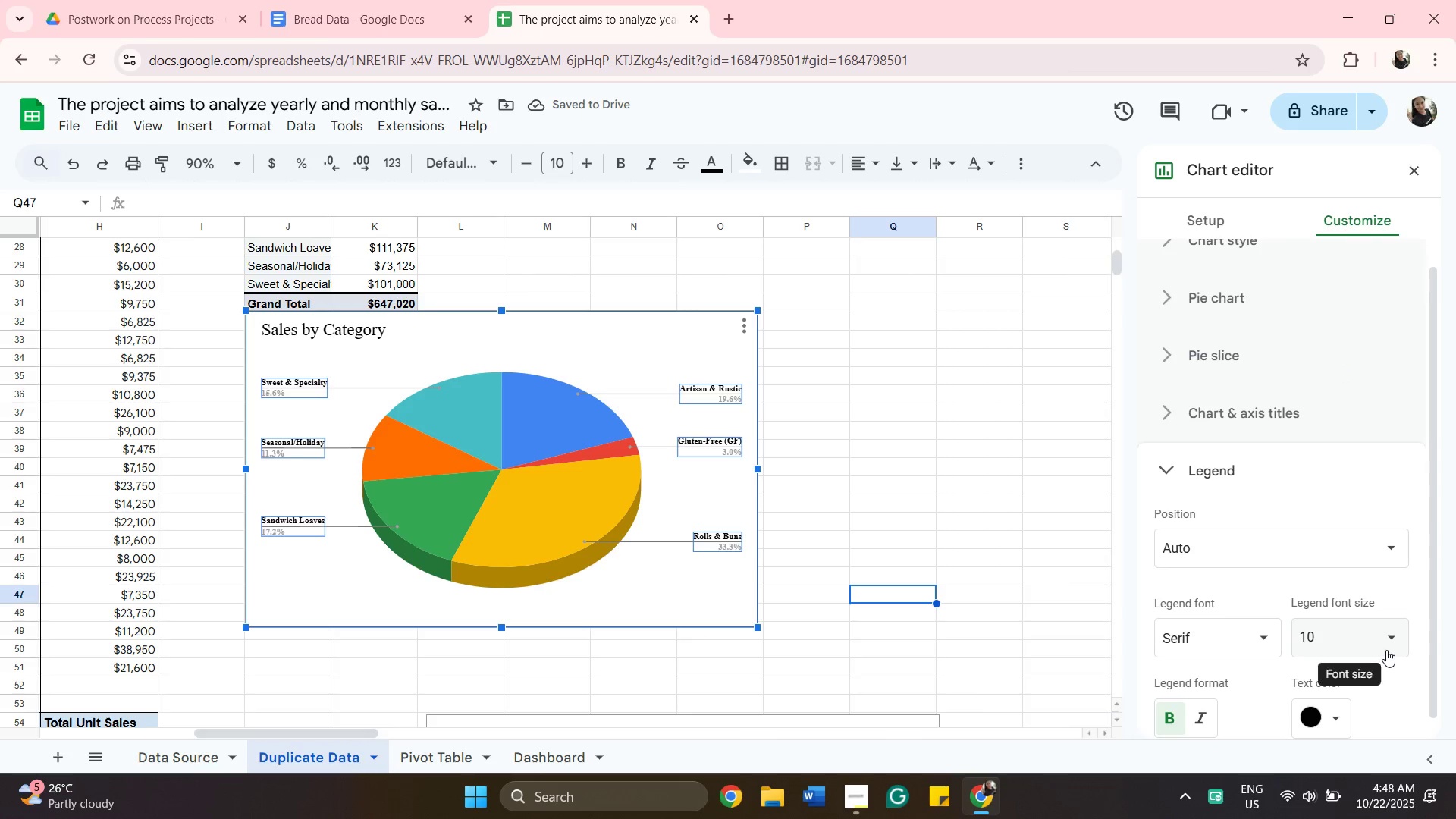 
wait(6.59)
 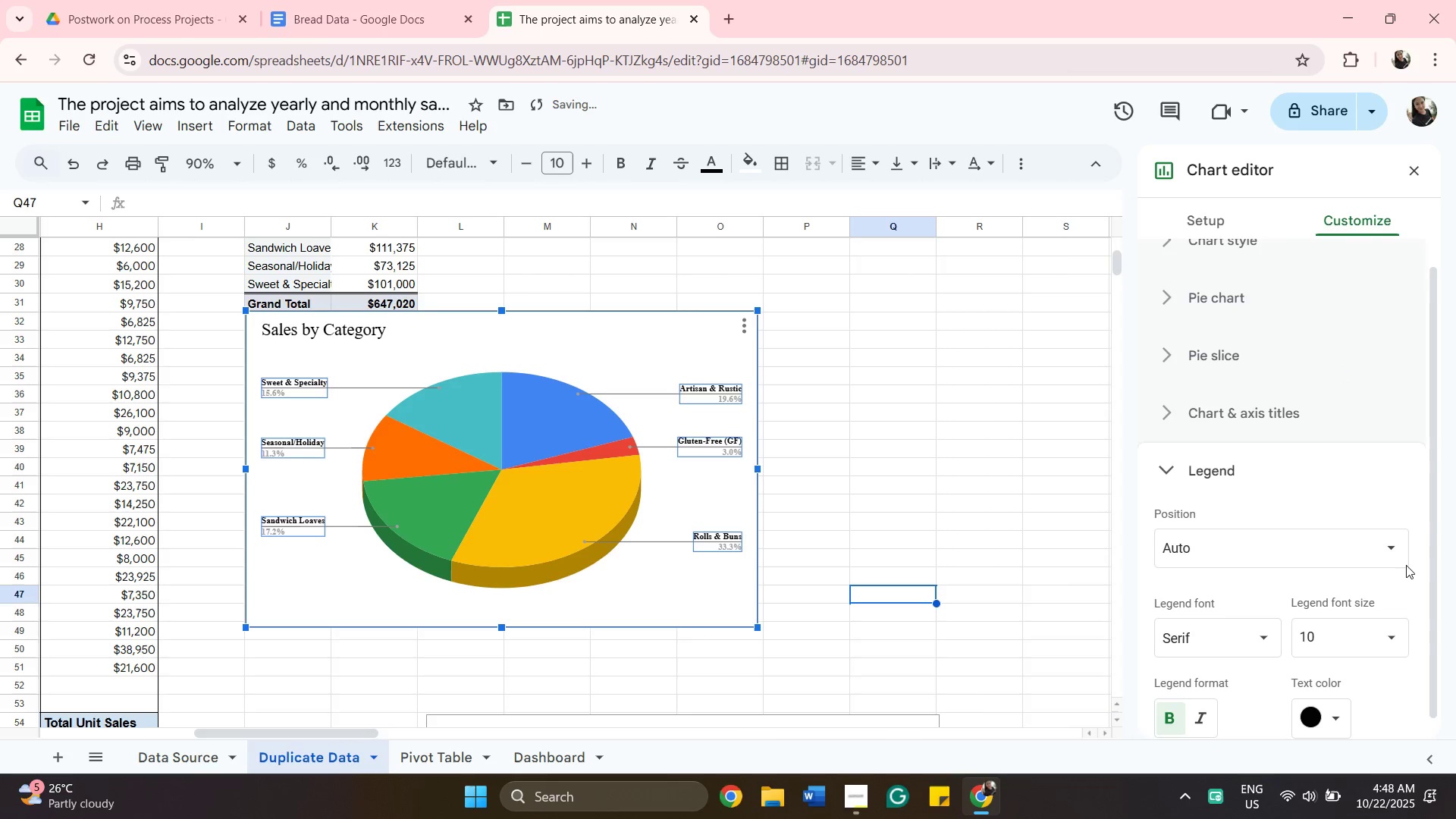 
left_click([1386, 650])
 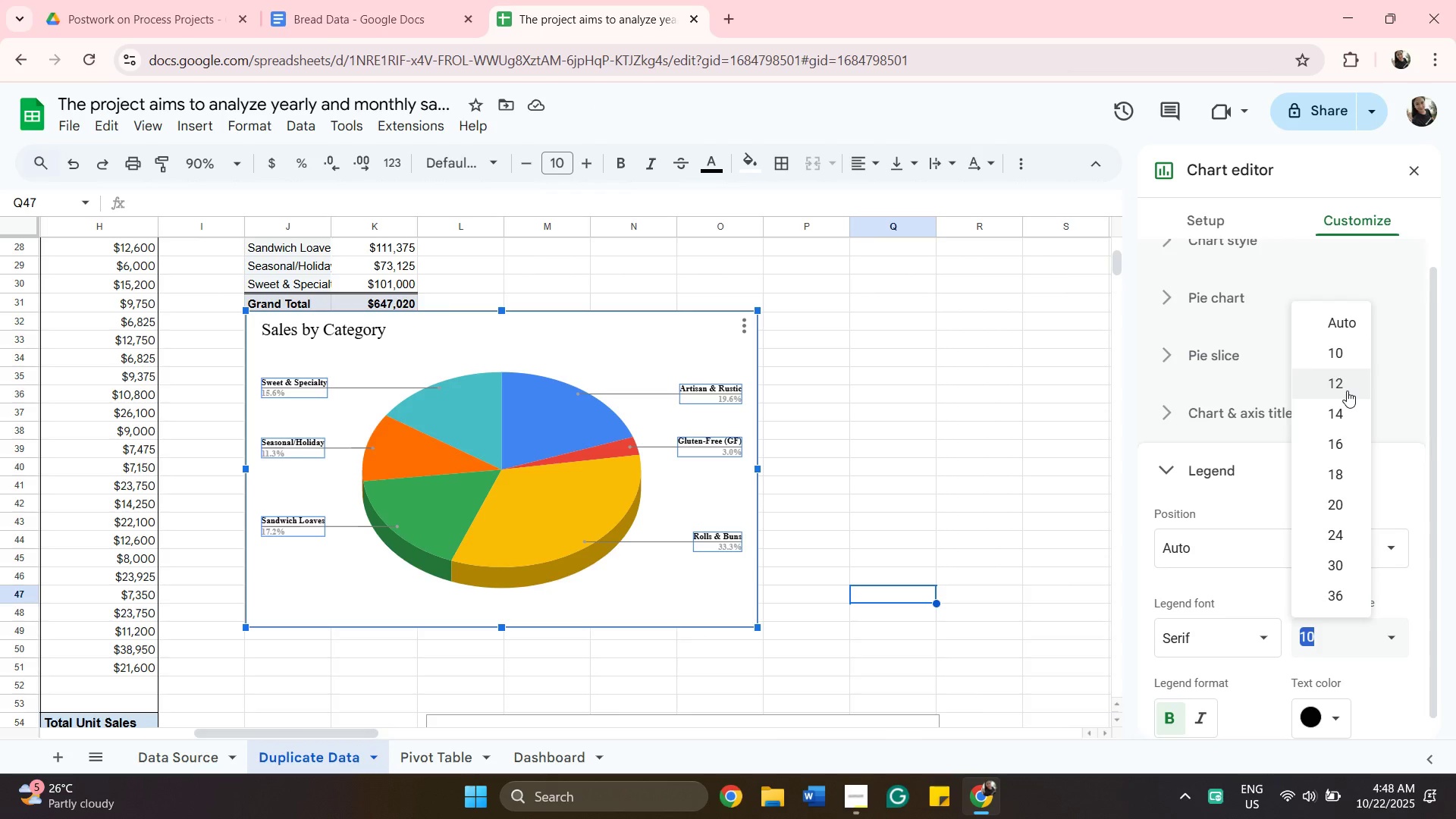 
left_click([1347, 391])
 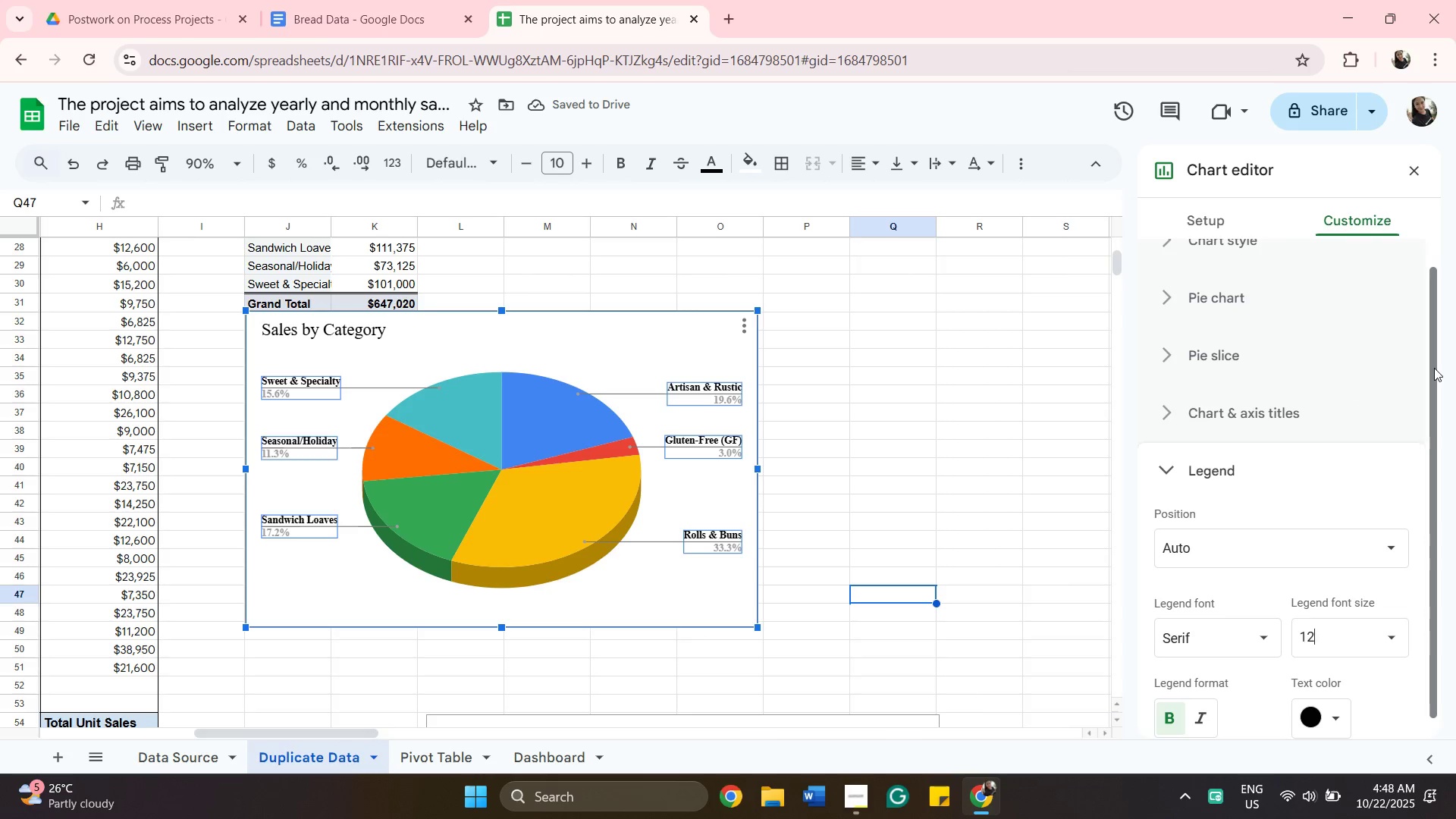 
wait(8.07)
 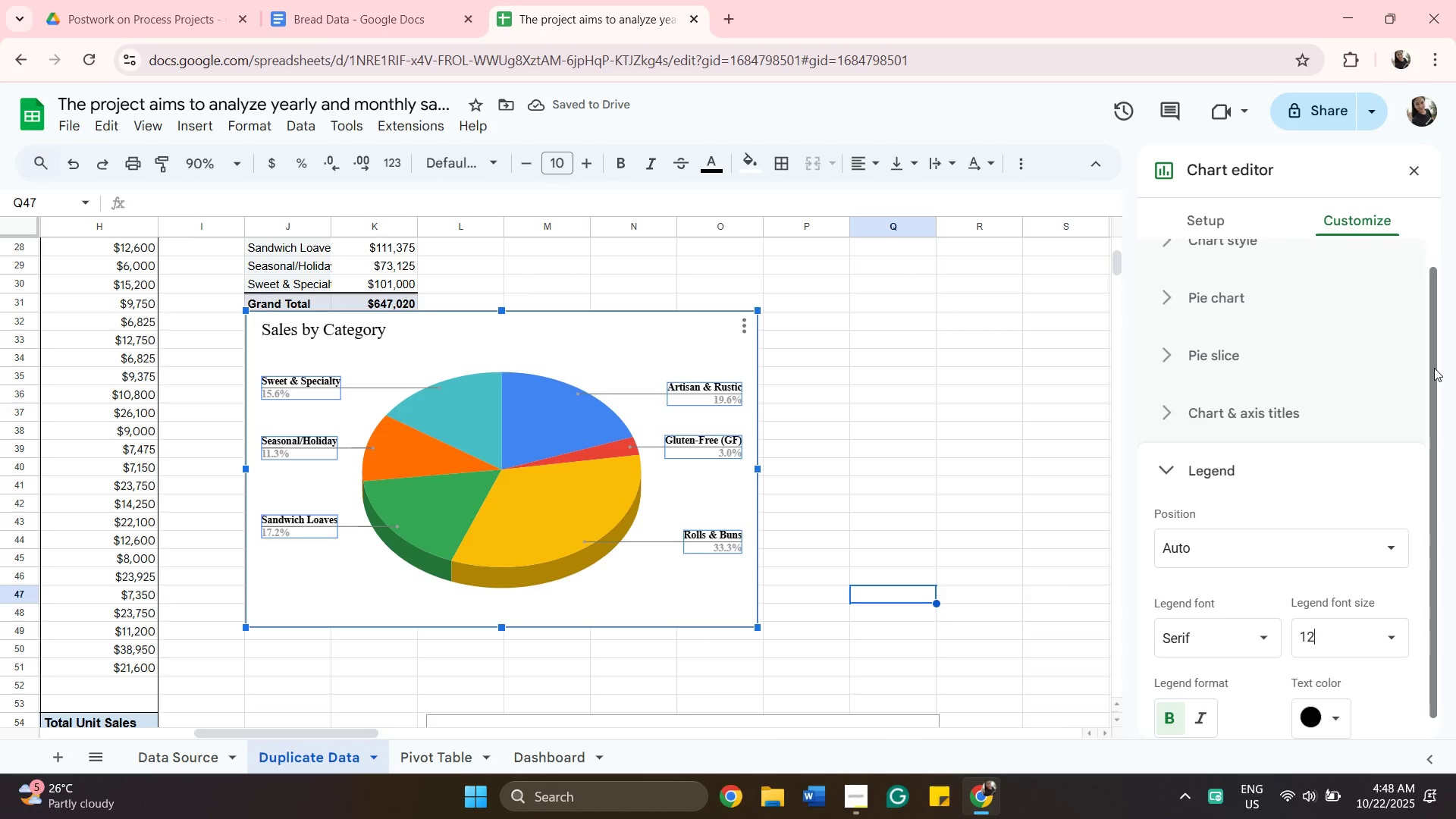 
left_click_drag(start_coordinate=[1432, 362], to_coordinate=[1432, 419])
 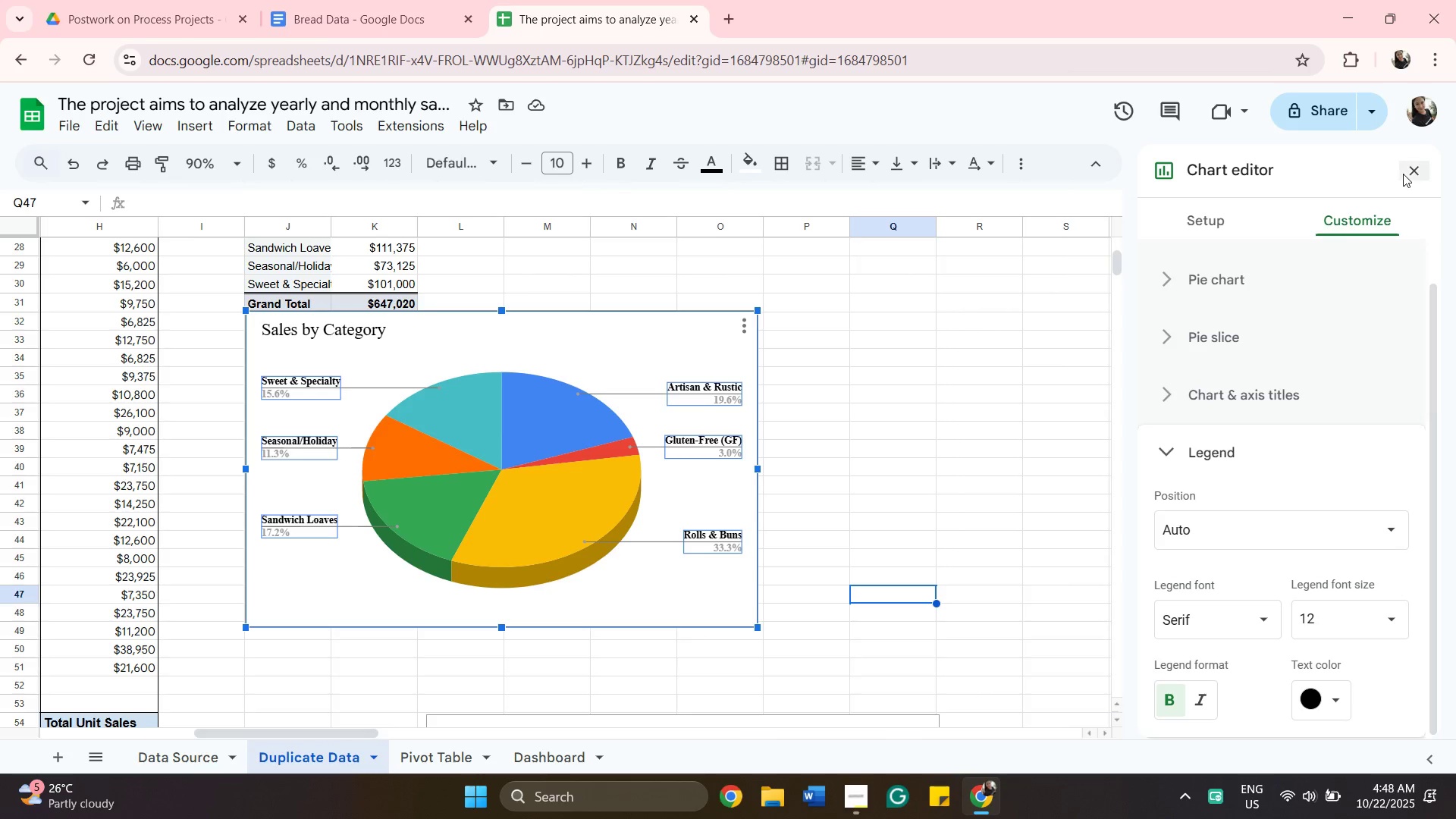 
left_click([1403, 174])
 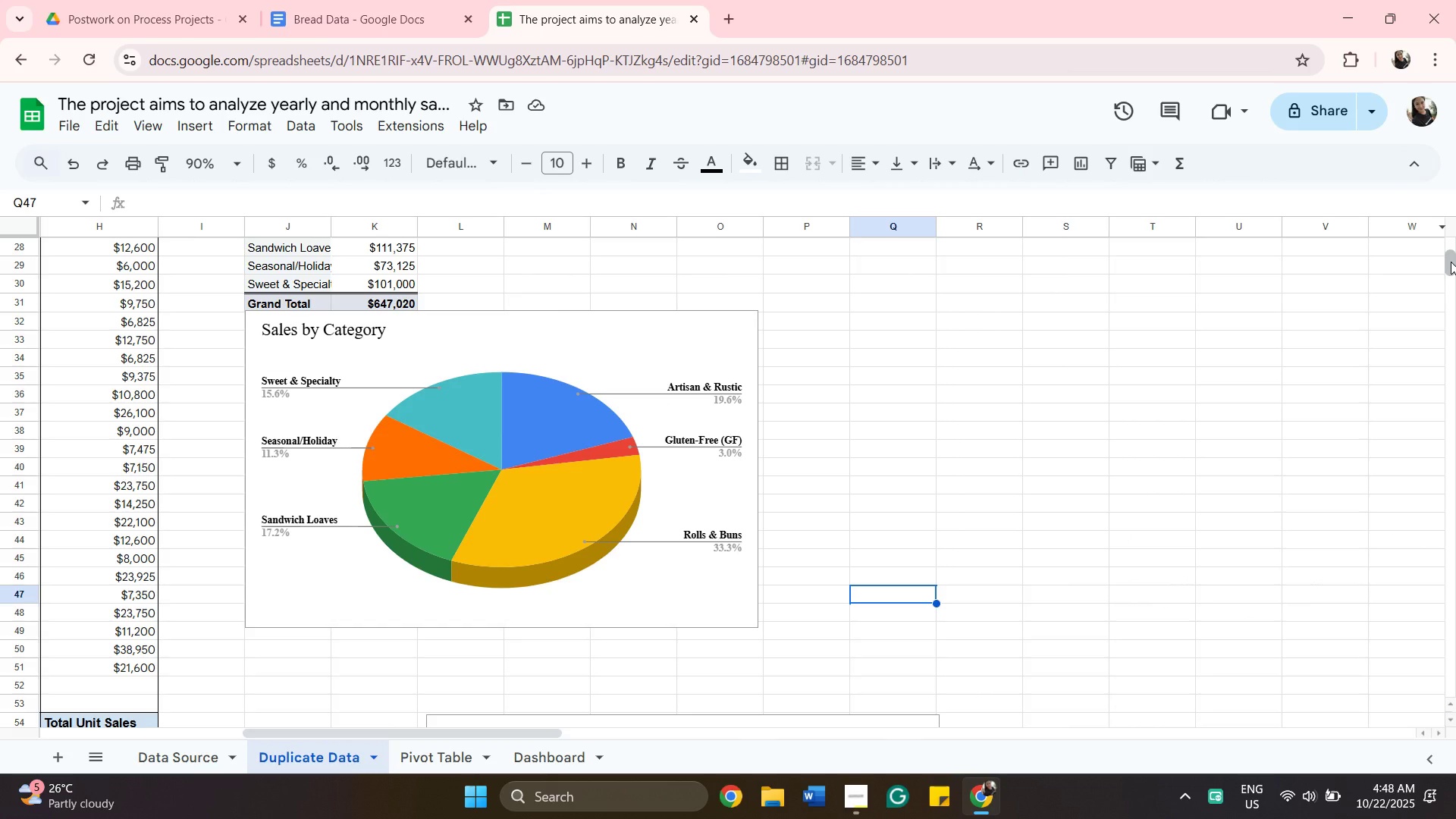 
left_click_drag(start_coordinate=[1451, 262], to_coordinate=[1450, 270])
 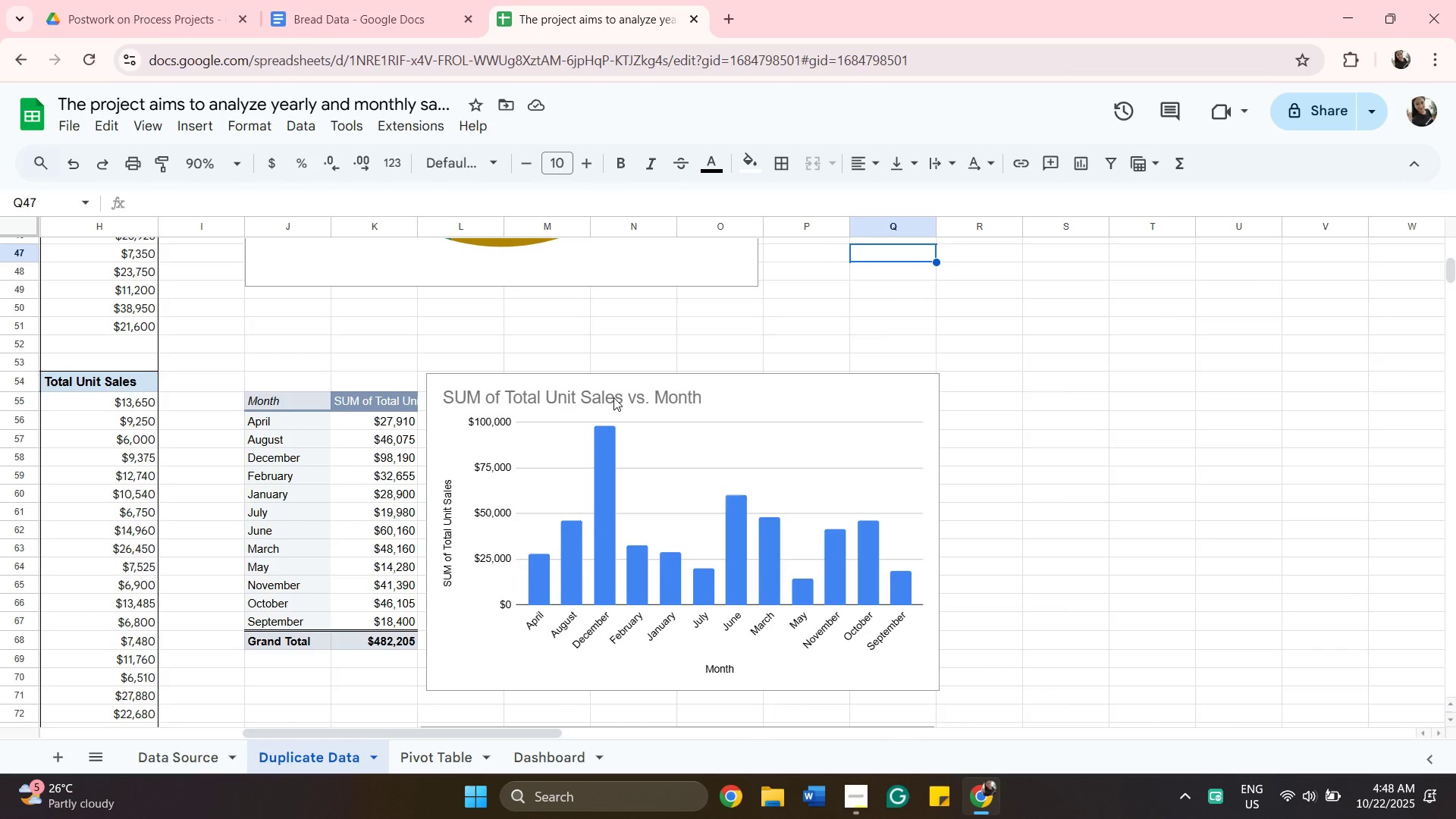 
left_click([613, 397])
 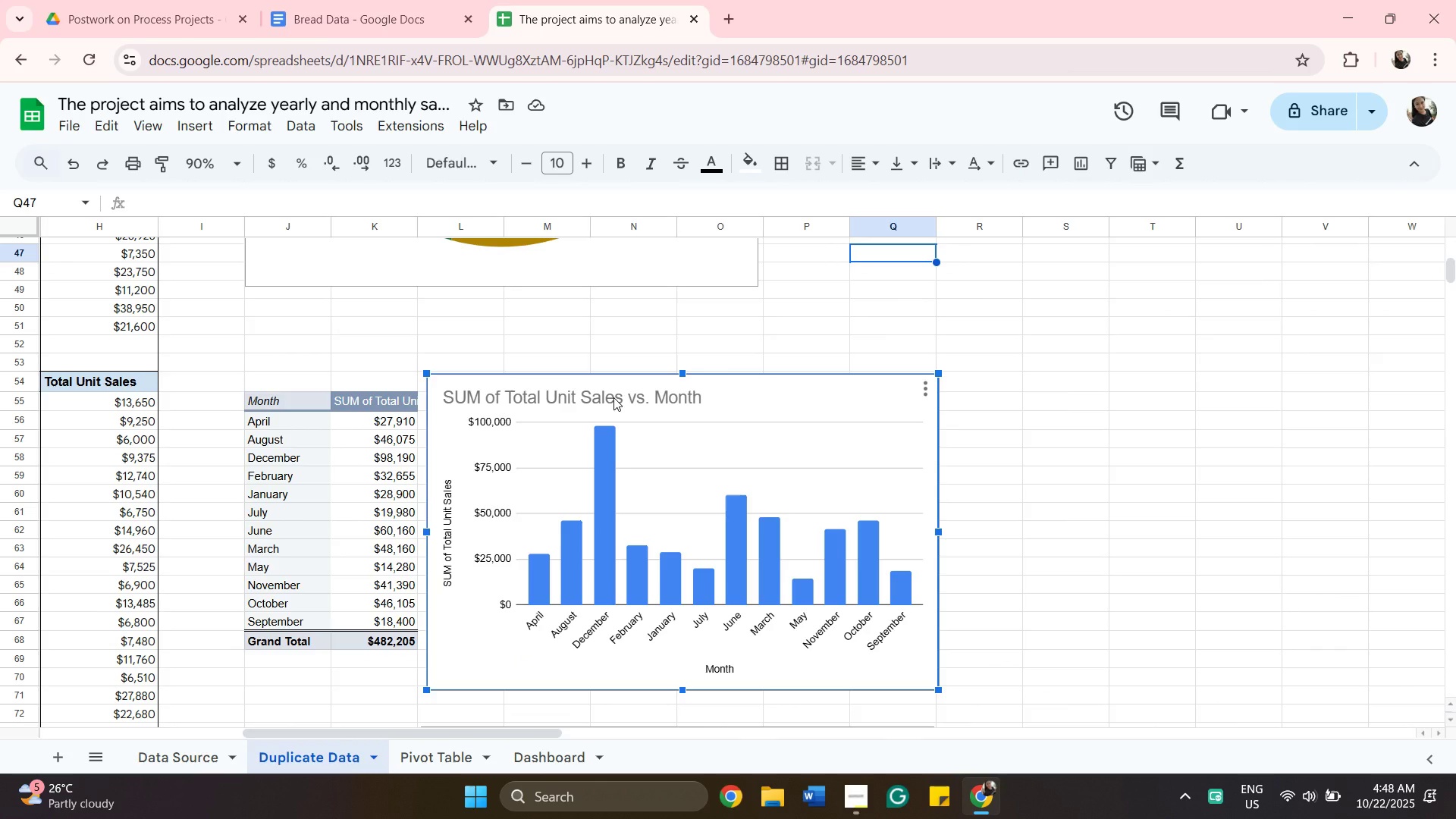 
wait(13.46)
 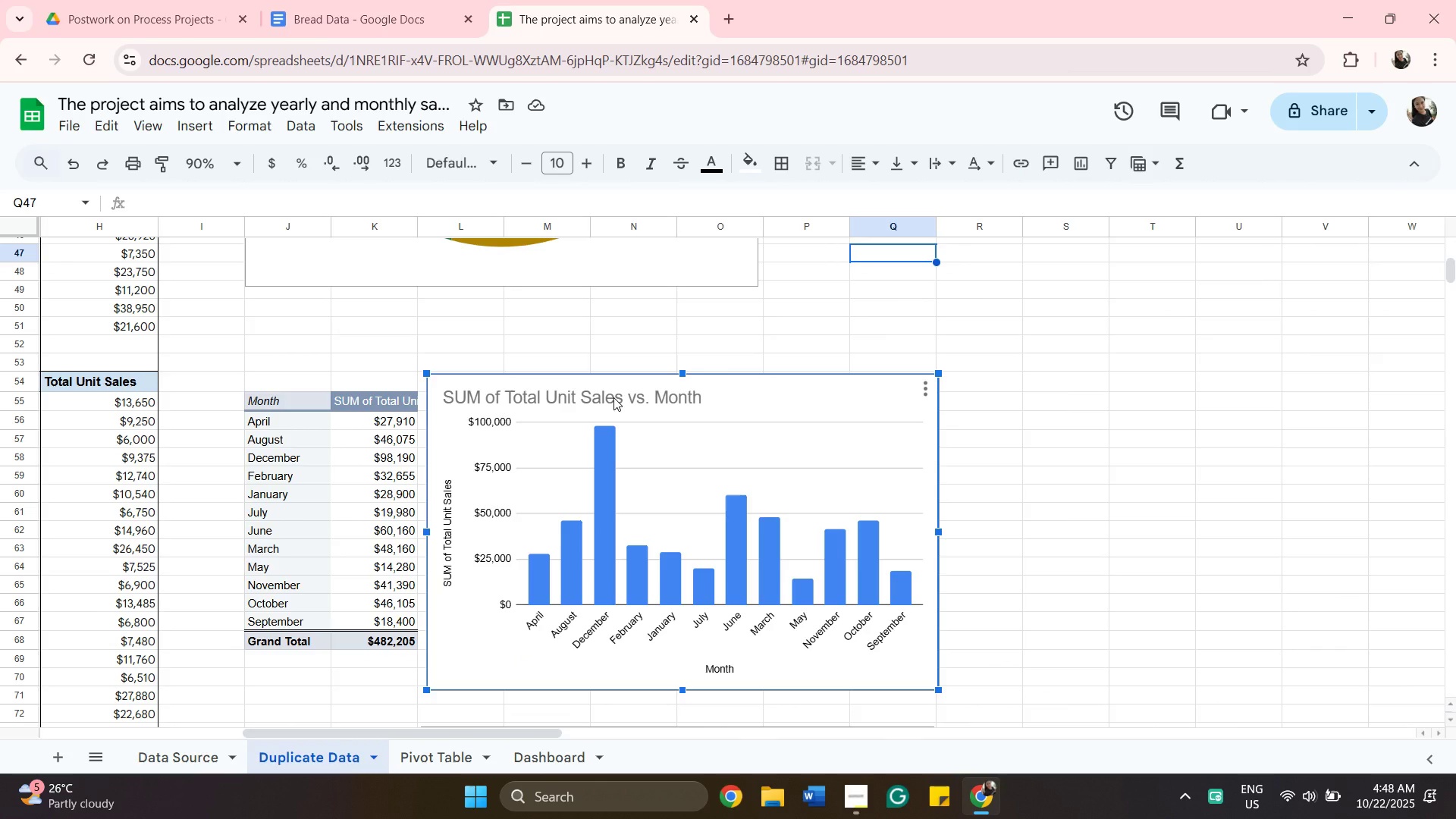 
left_click([977, 442])
 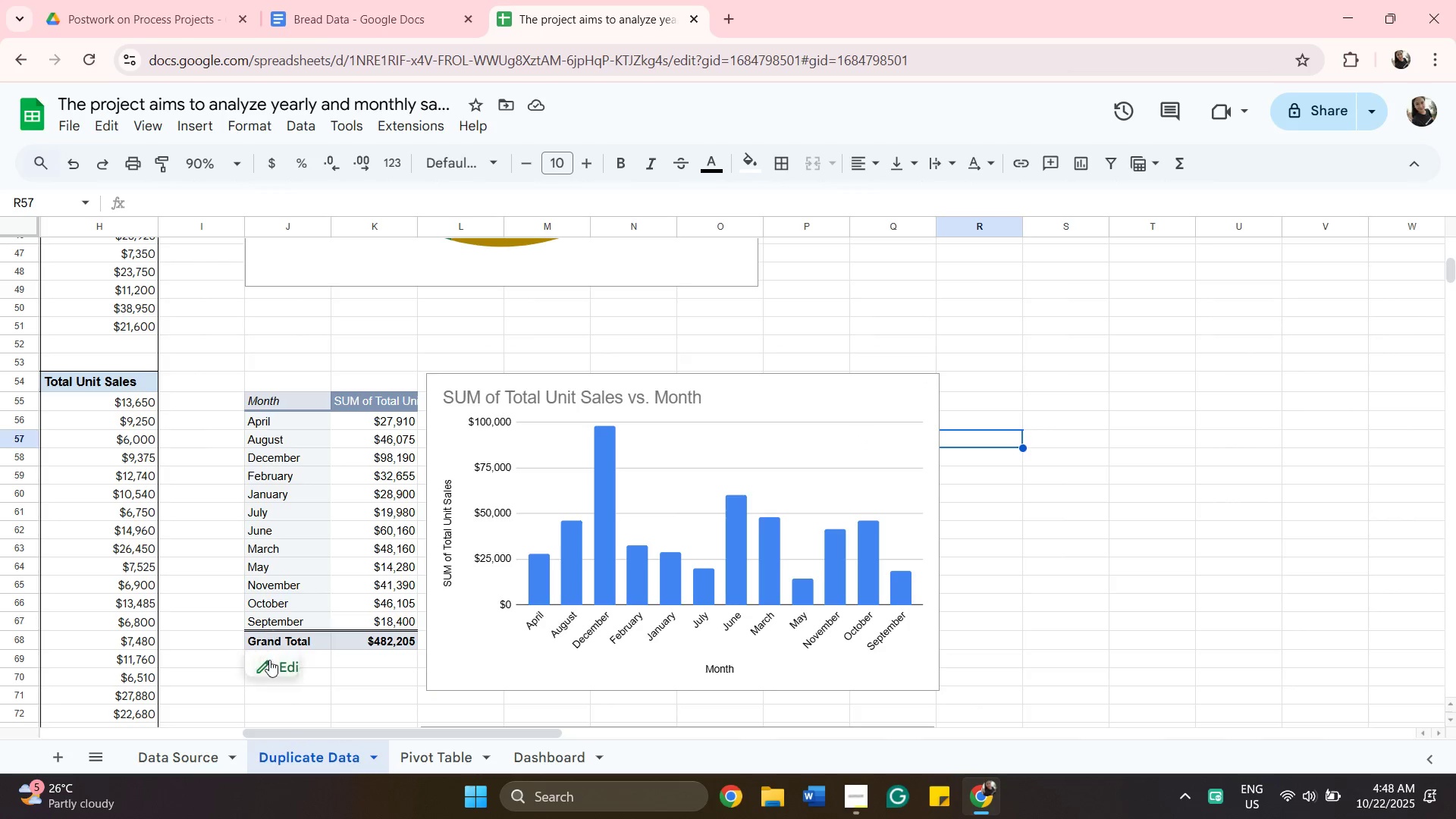 
left_click([253, 666])
 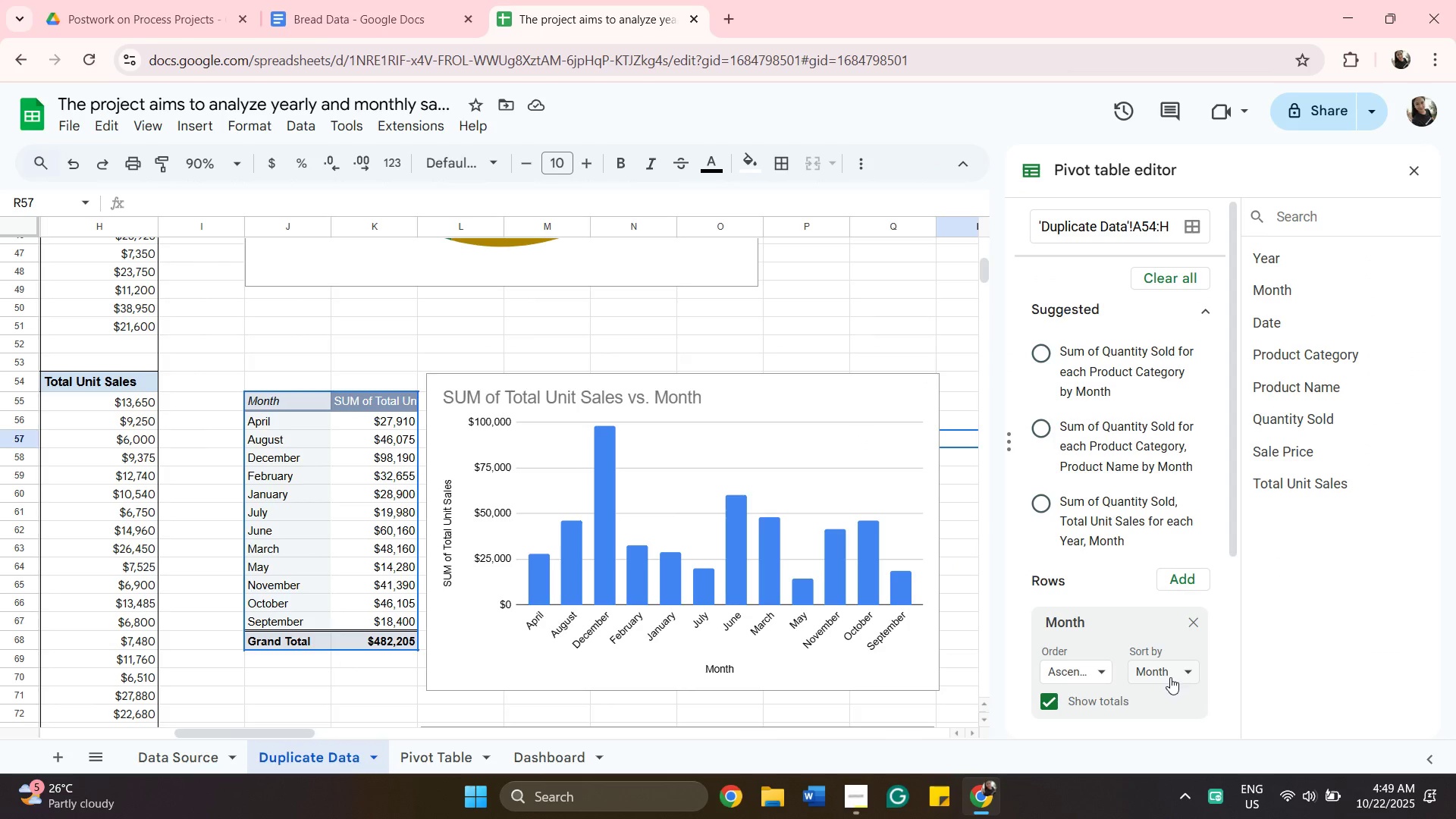 
left_click([1170, 677])
 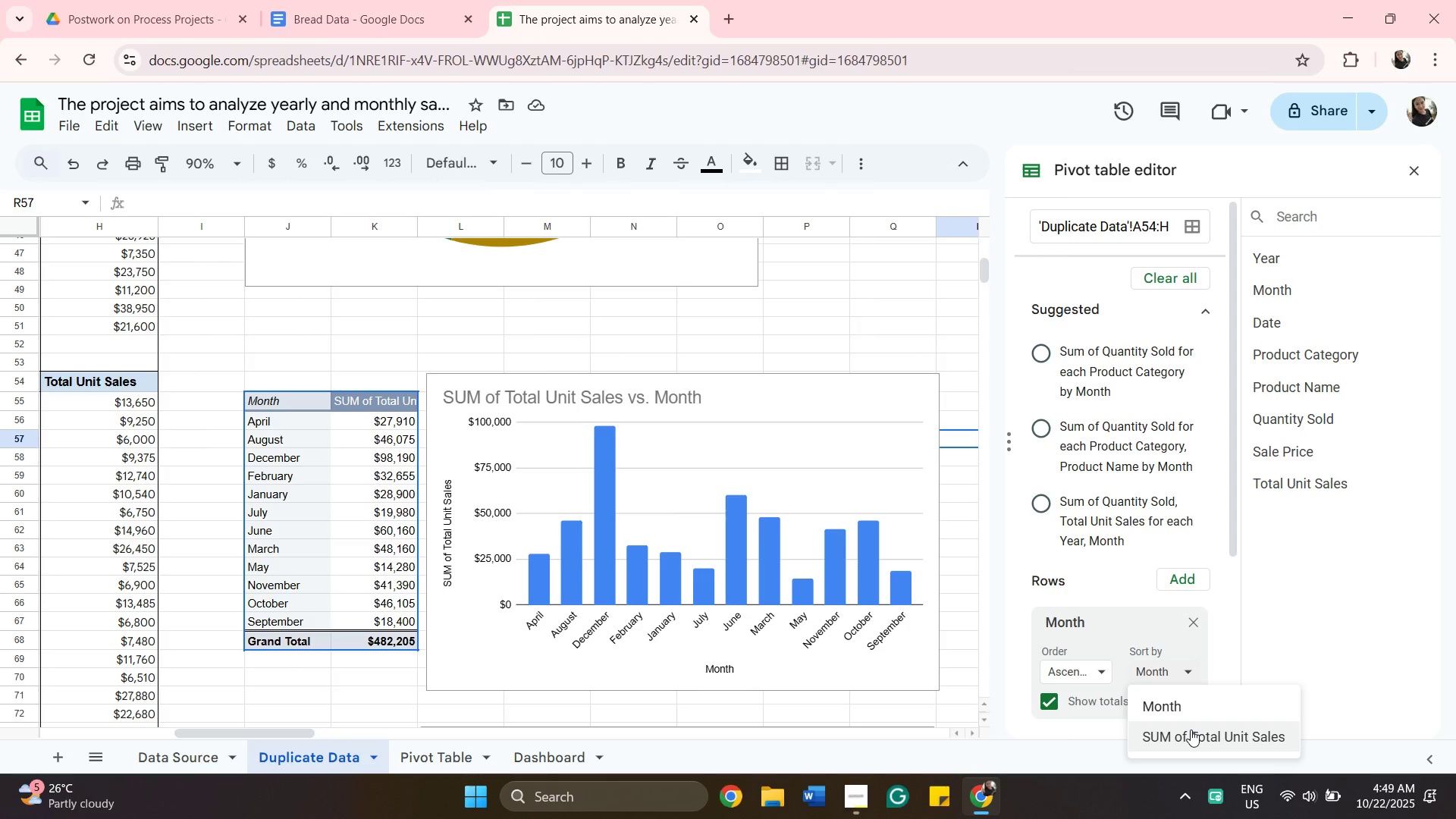 
left_click([1191, 730])
 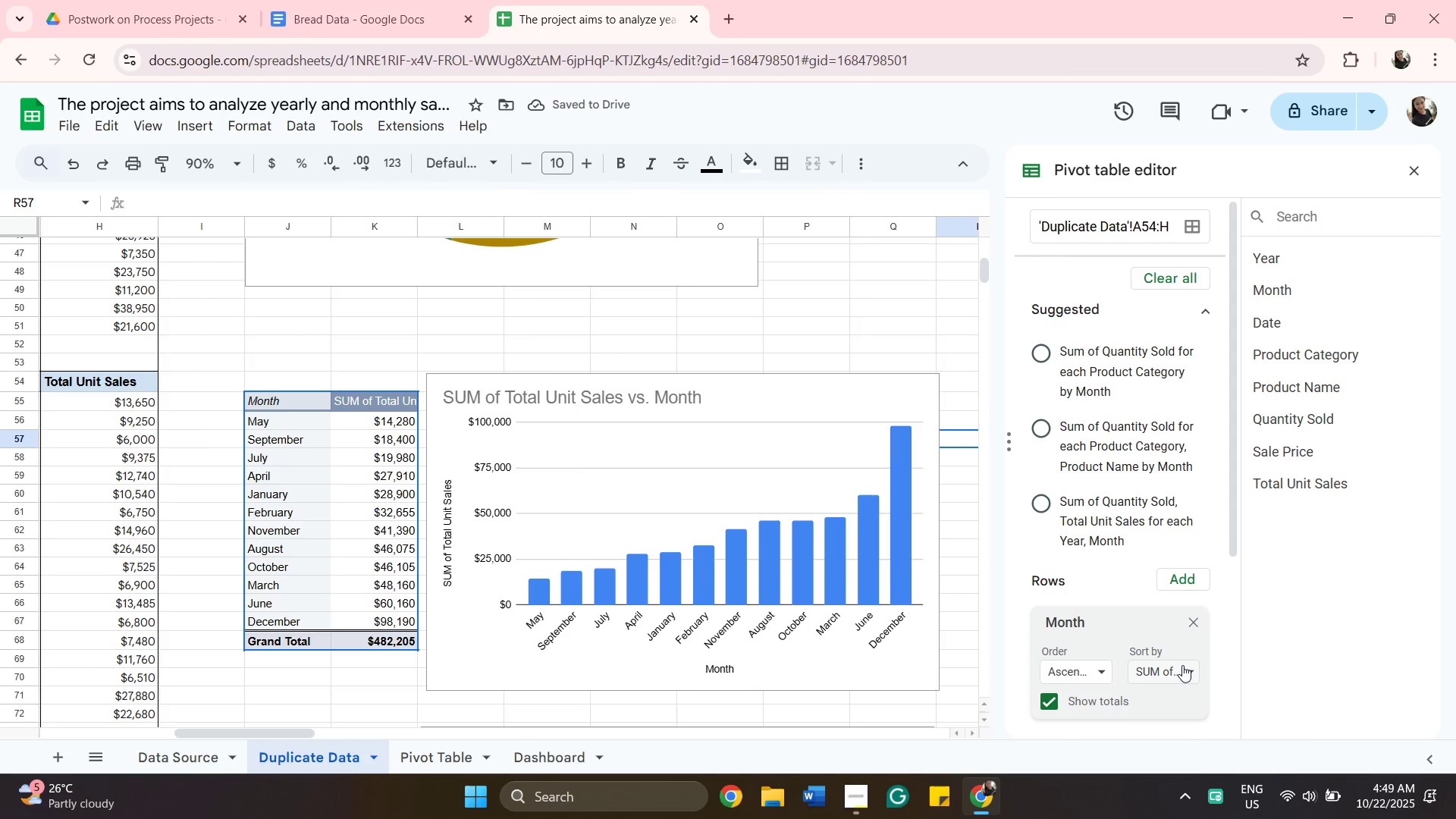 
left_click([1182, 665])
 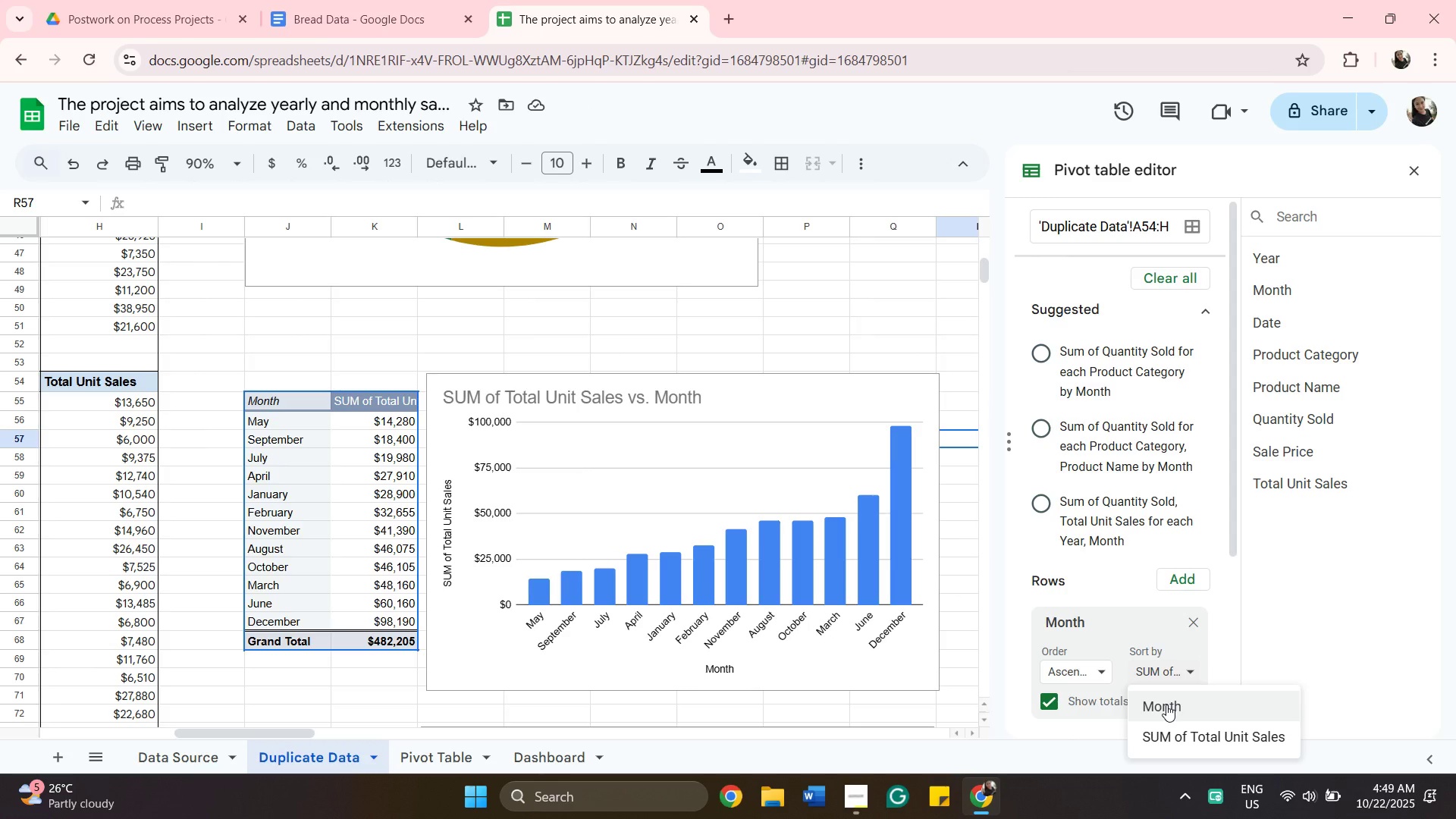 
left_click([1166, 704])
 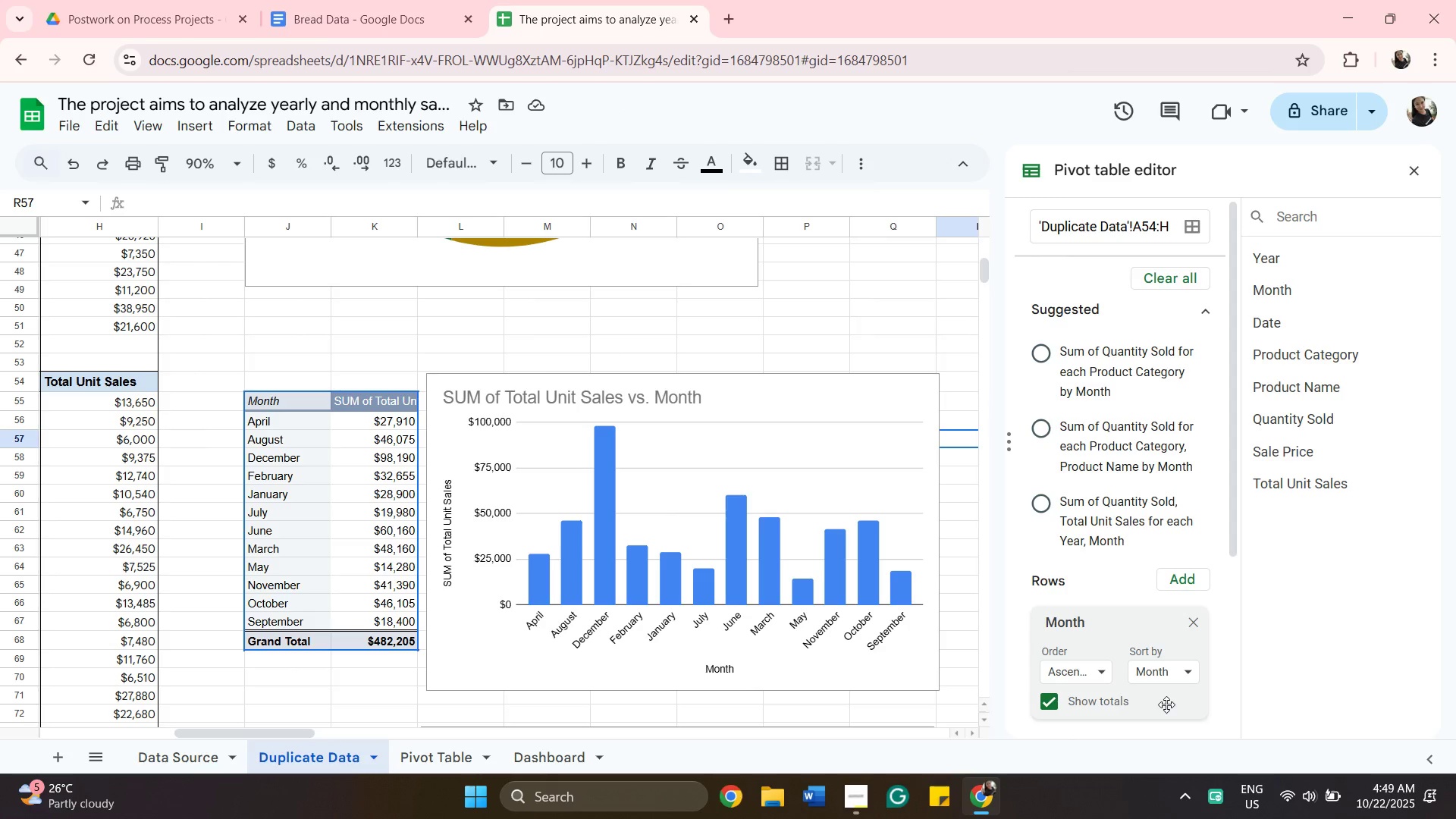 
wait(7.34)
 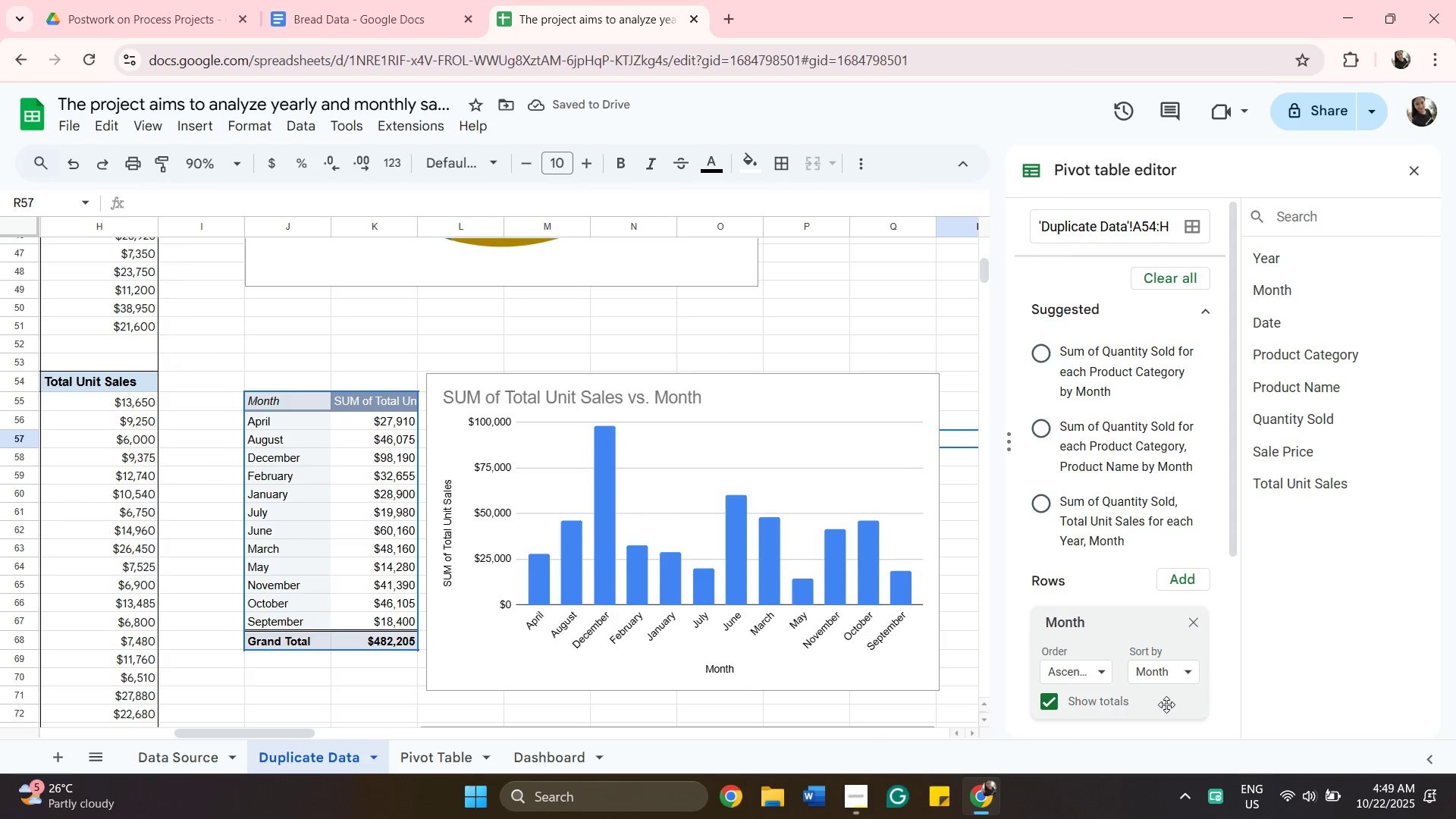 
left_click([1184, 675])
 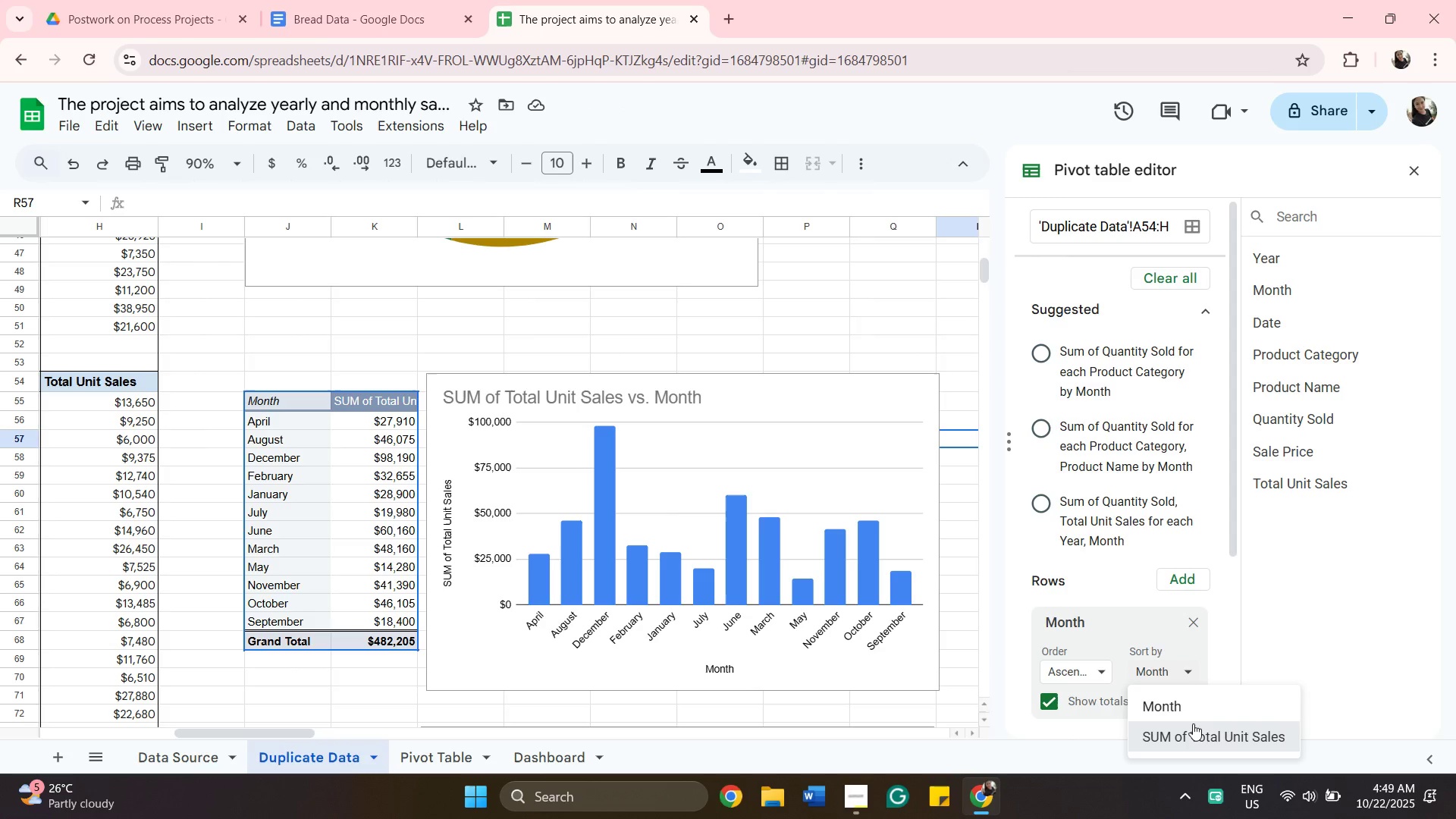 
left_click([1193, 723])
 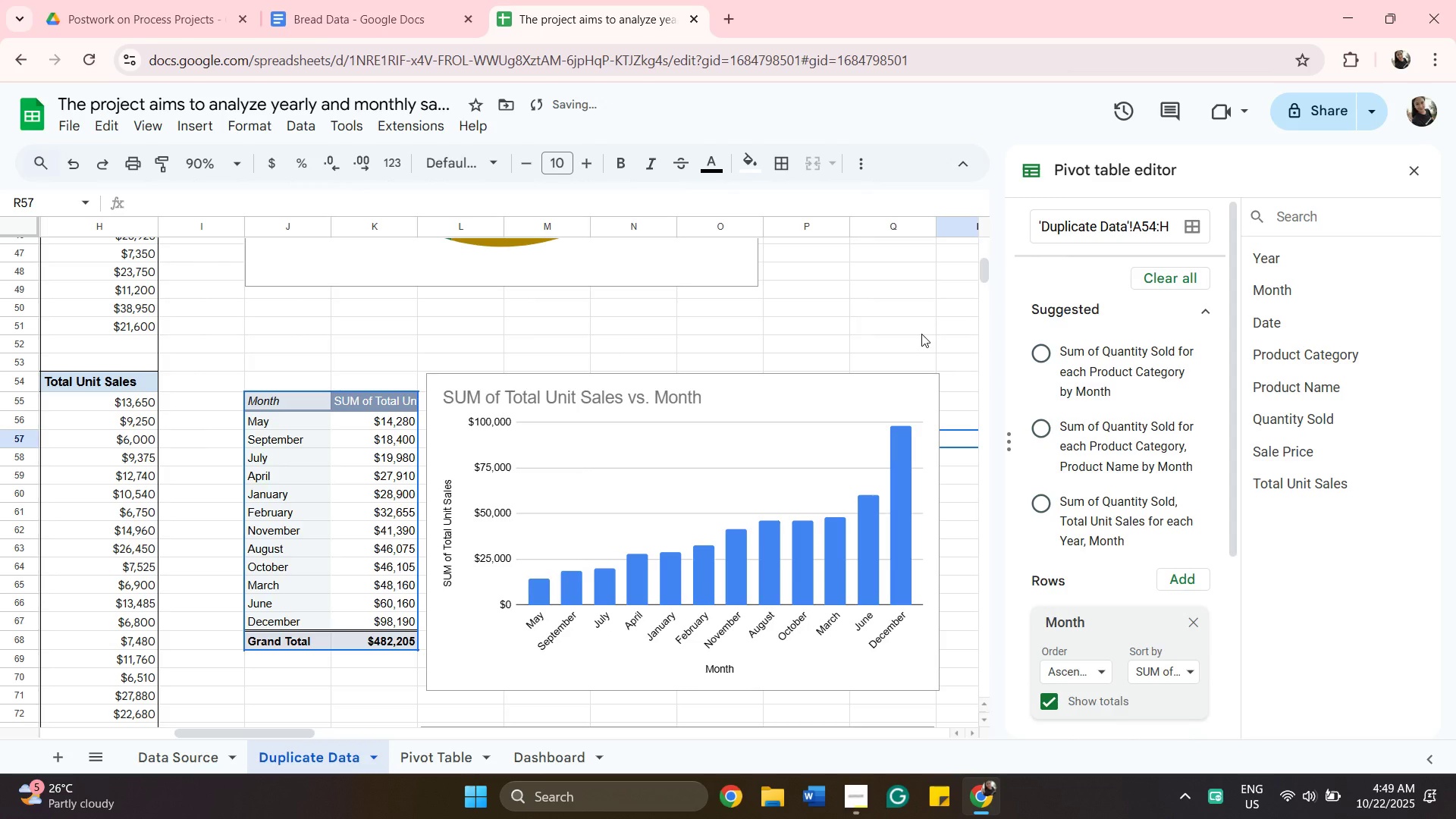 
left_click([921, 334])
 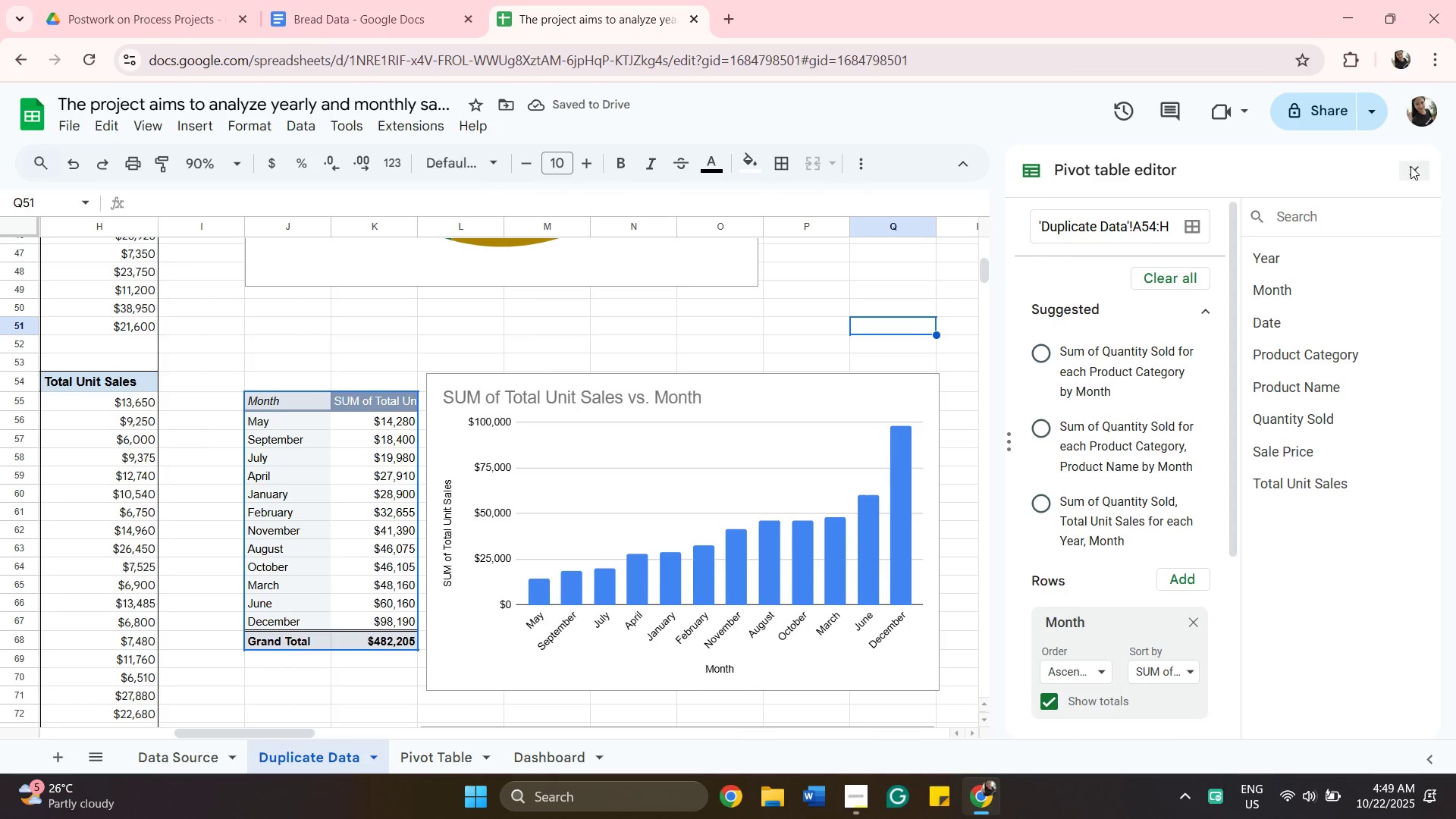 
left_click([1410, 168])
 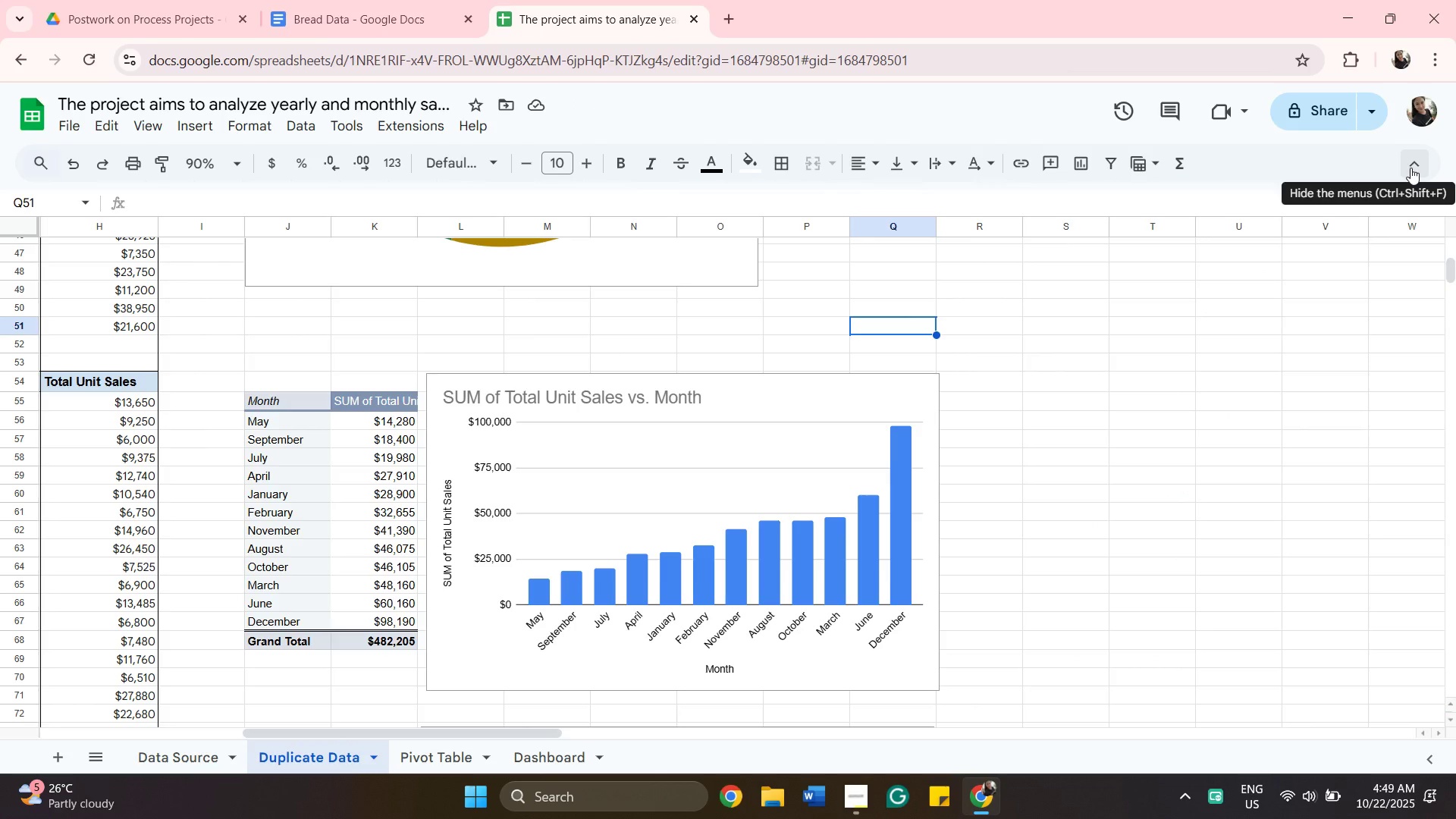 
wait(18.79)
 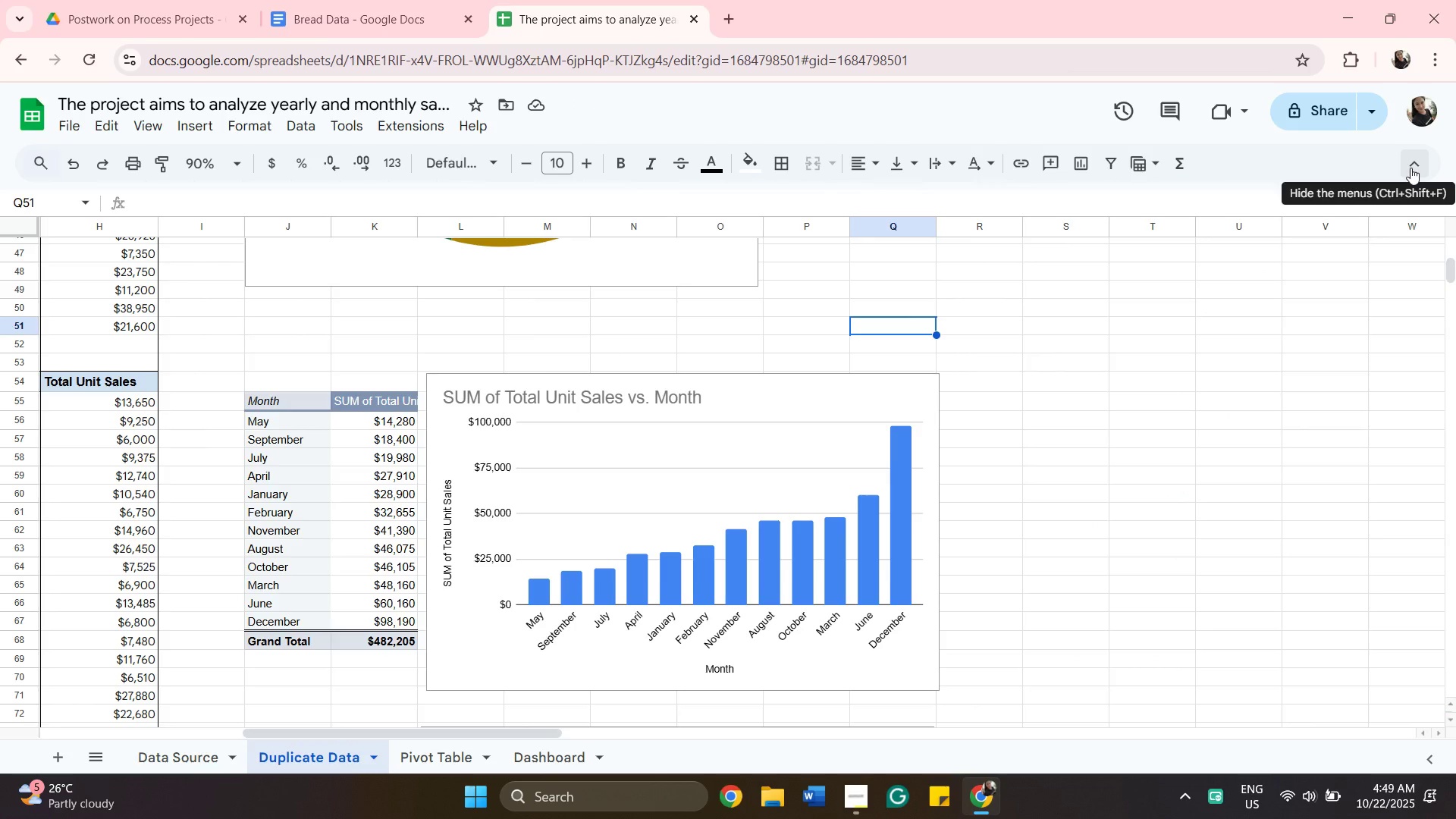 
left_click([688, 399])
 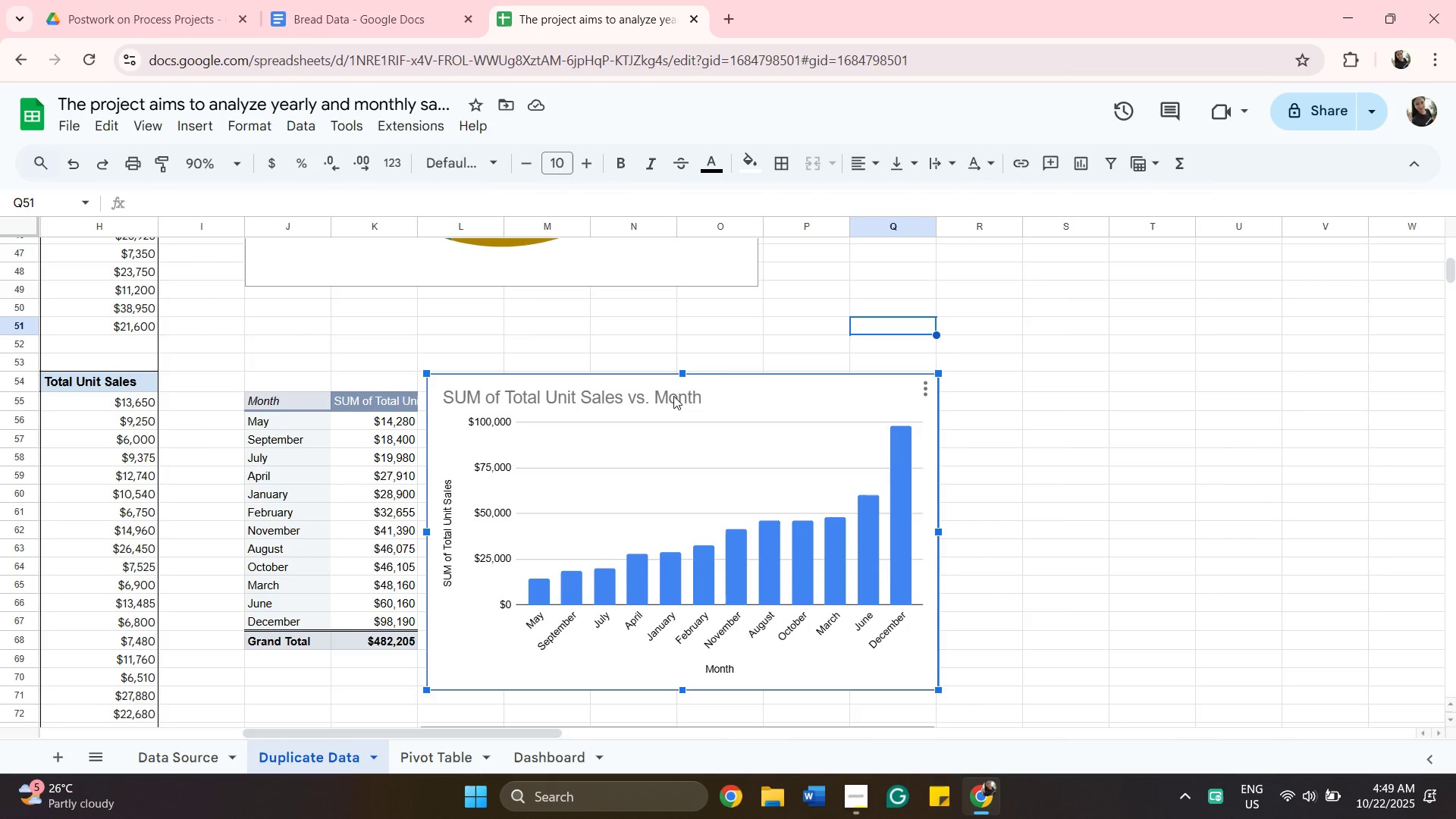 
double_click([674, 396])
 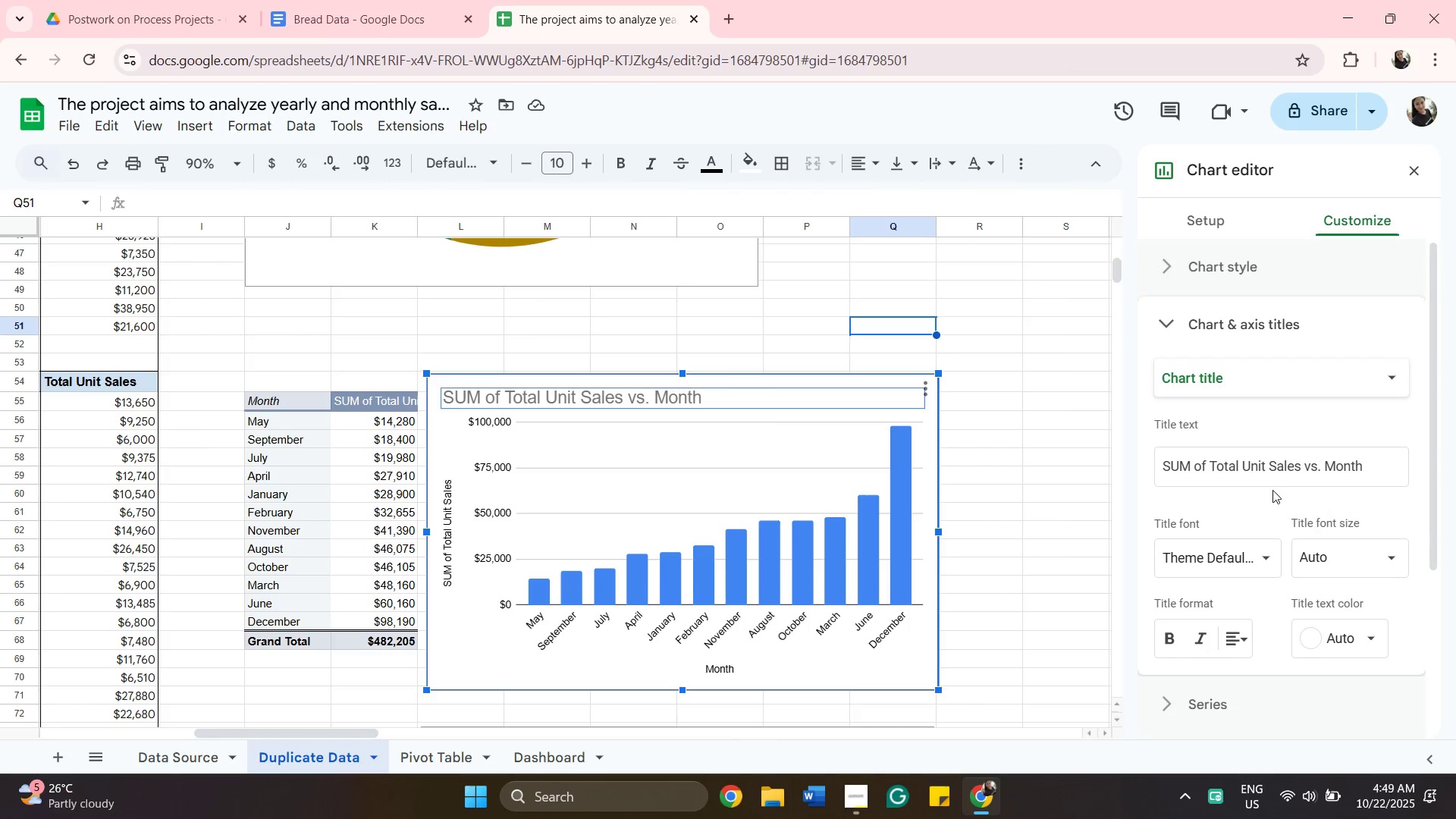 
wait(7.1)
 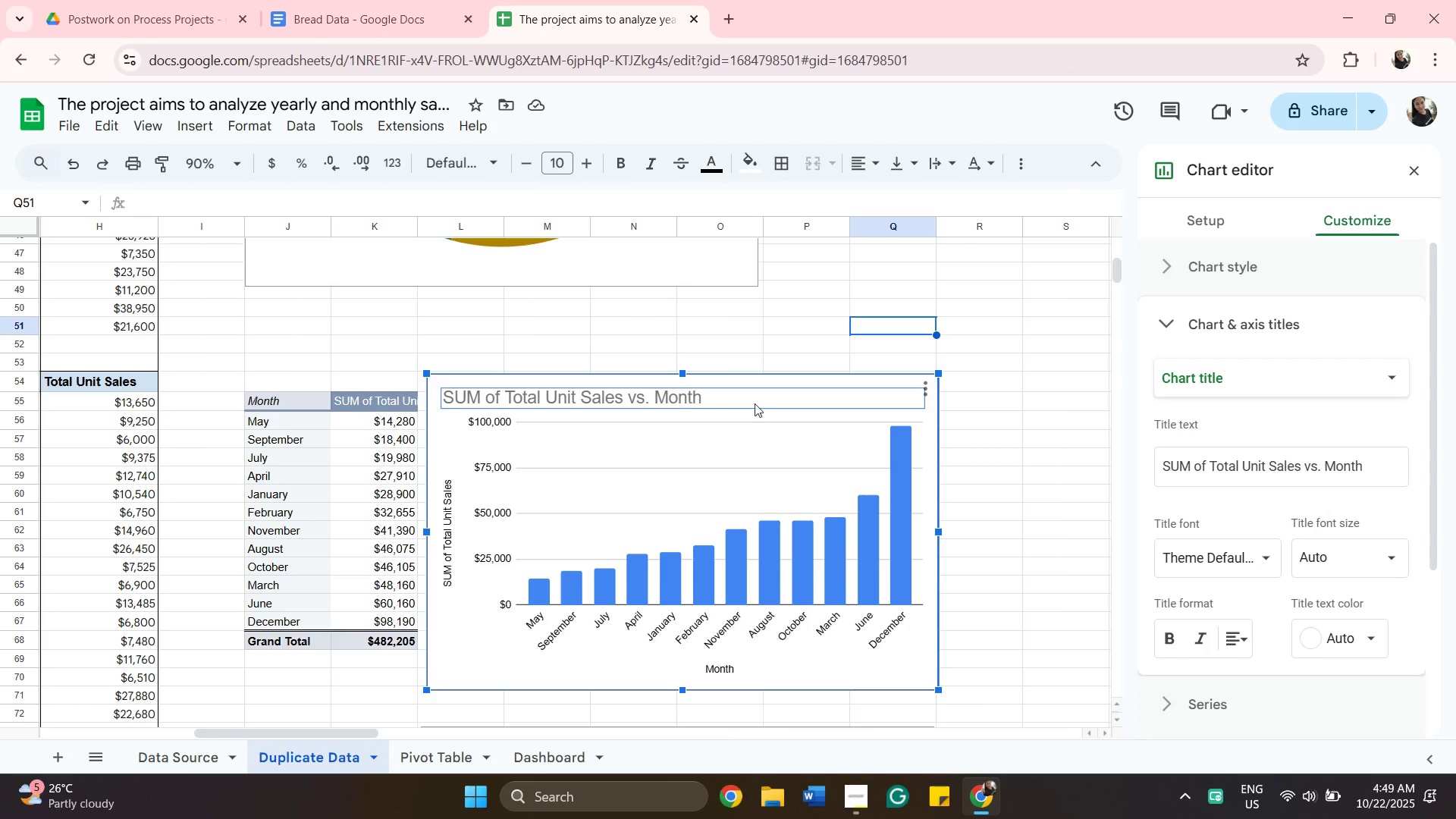 
left_click([1365, 468])
 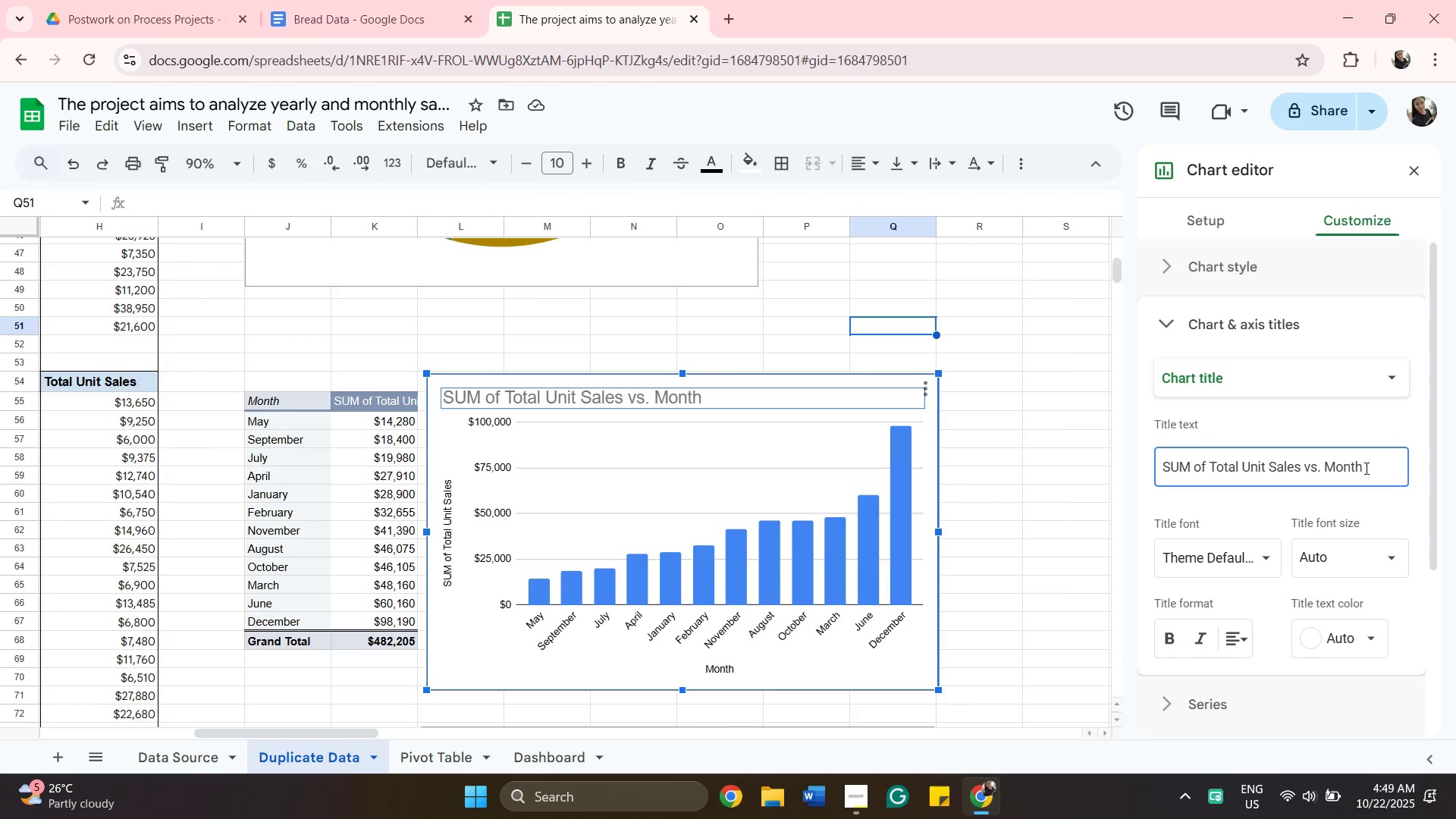 
hold_key(key=Backspace, duration=1.53)
 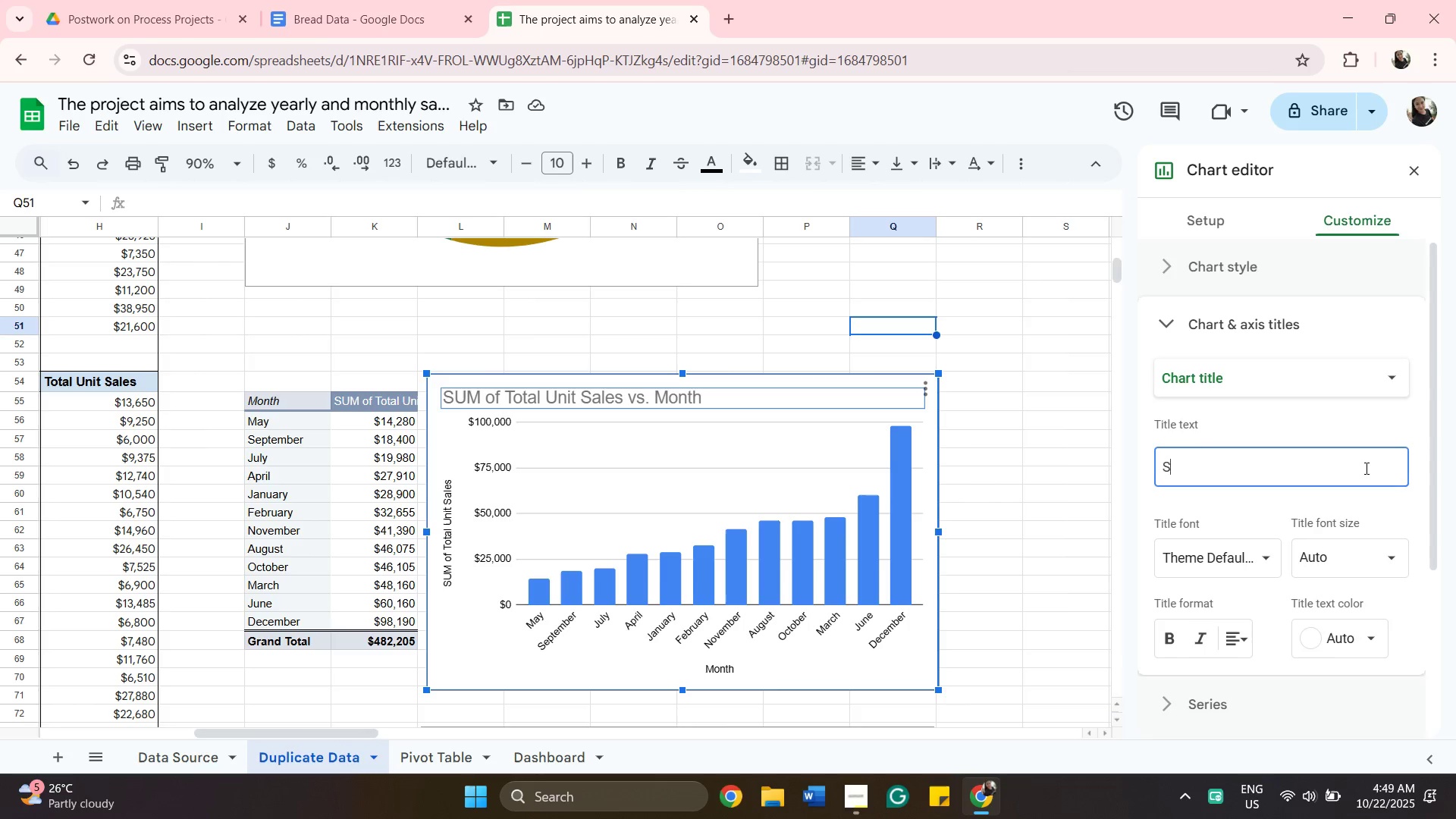 
key(Backspace)
key(Backspace)
key(Backspace)
key(Backspace)
key(Backspace)
key(Backspace)
key(Backspace)
type(20)
 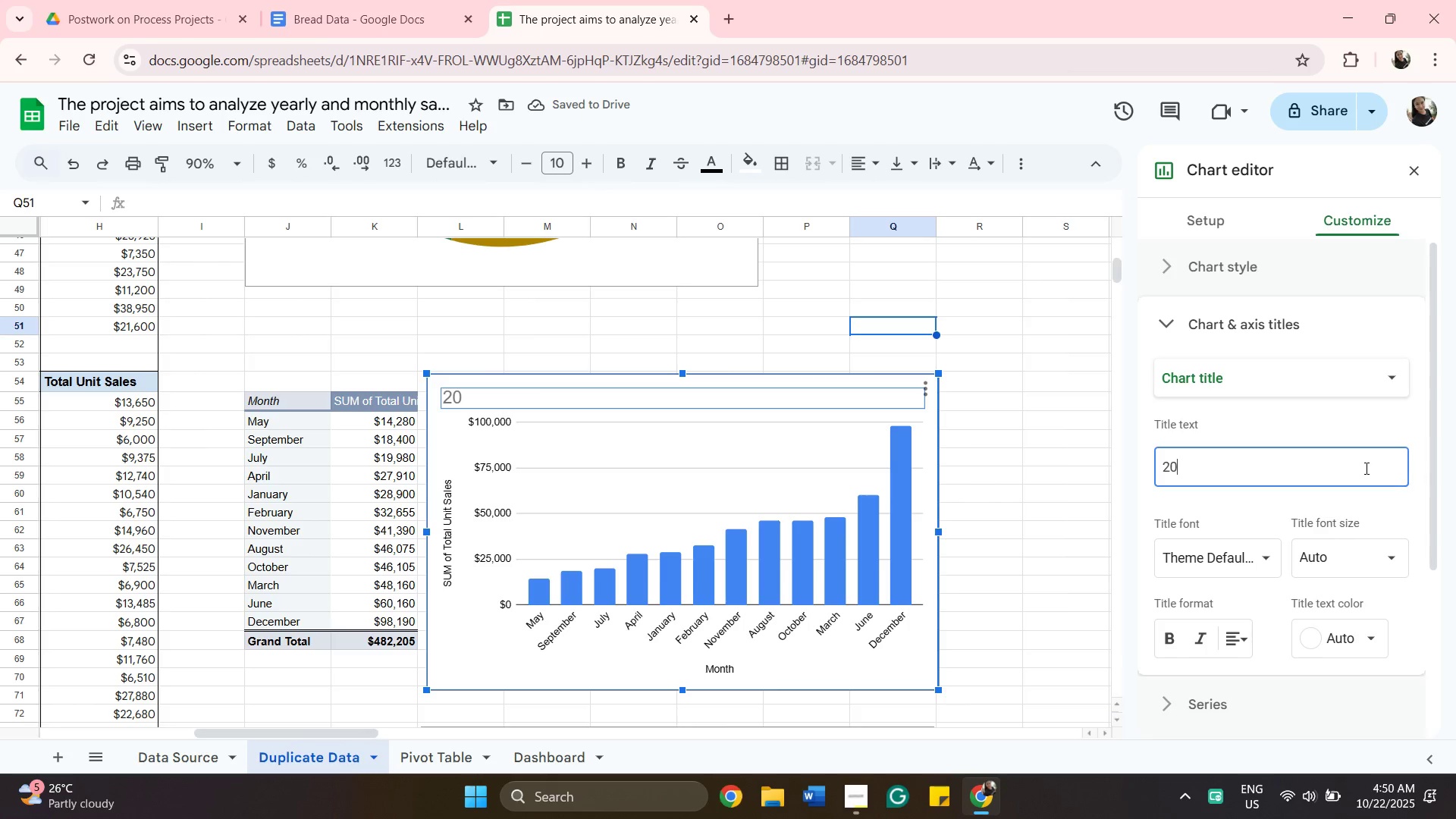 
wait(6.94)
 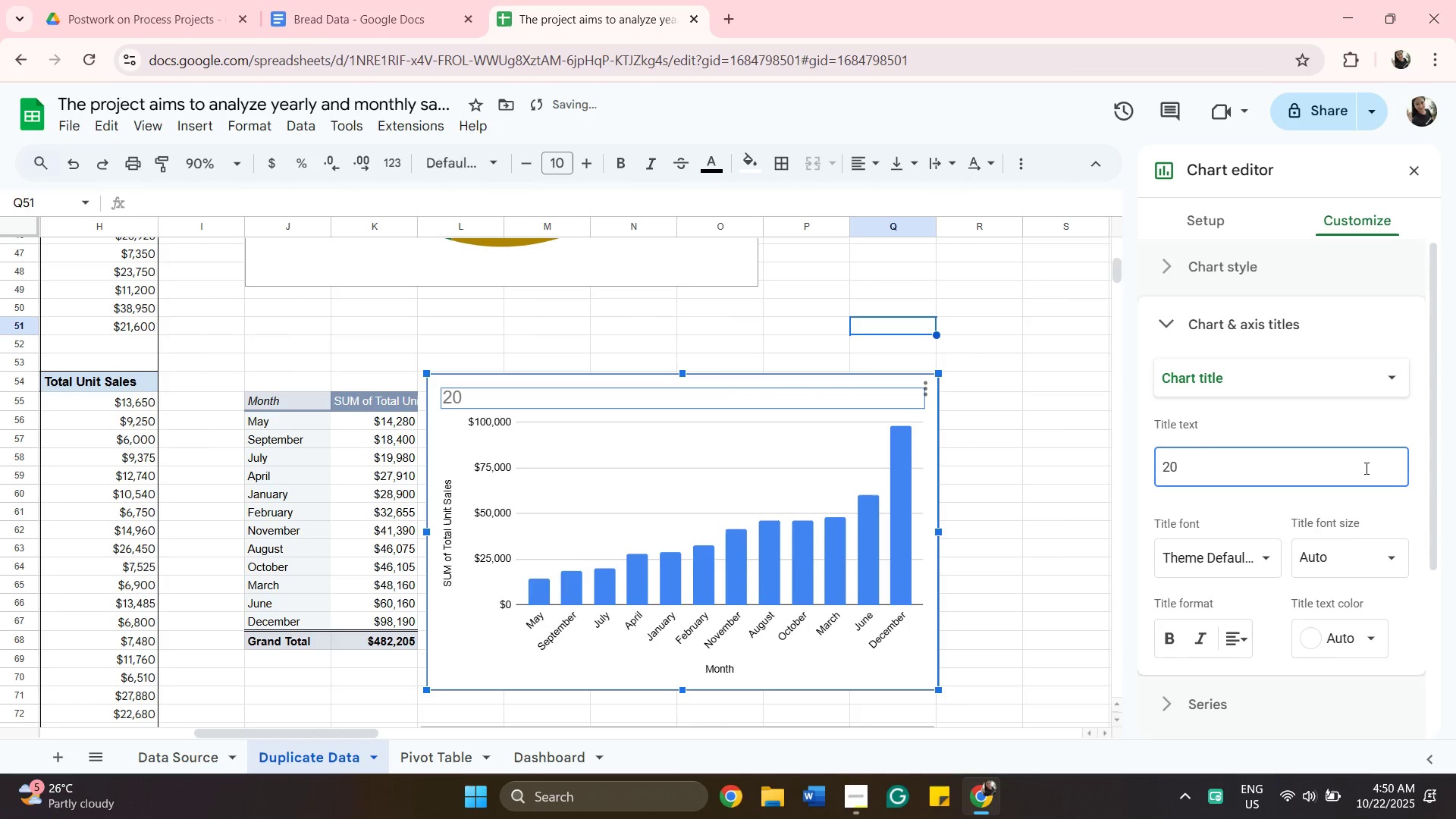 
hold_key(key=2, duration=0.31)
 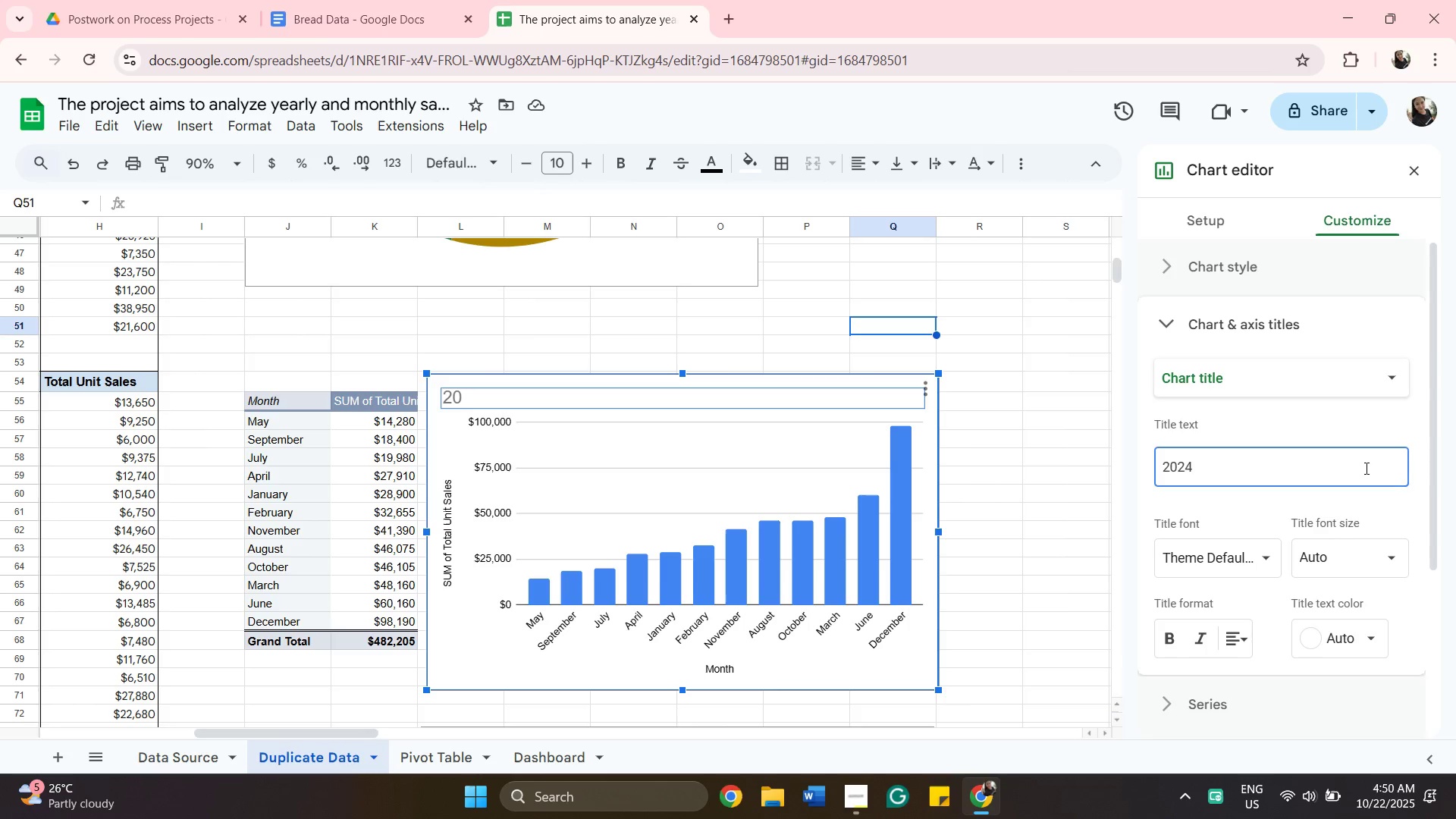 
key(4)
 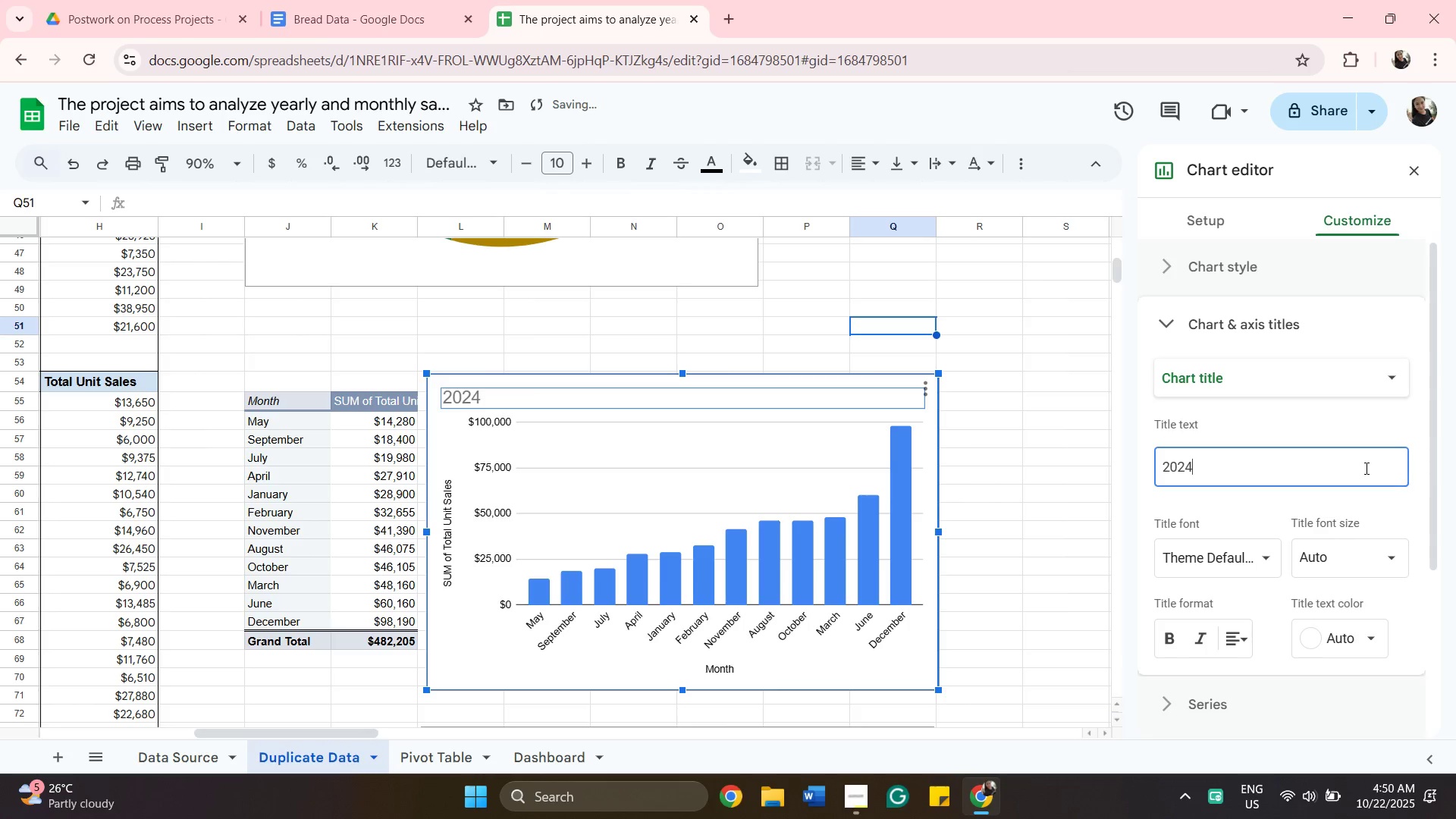 
key(Space)
 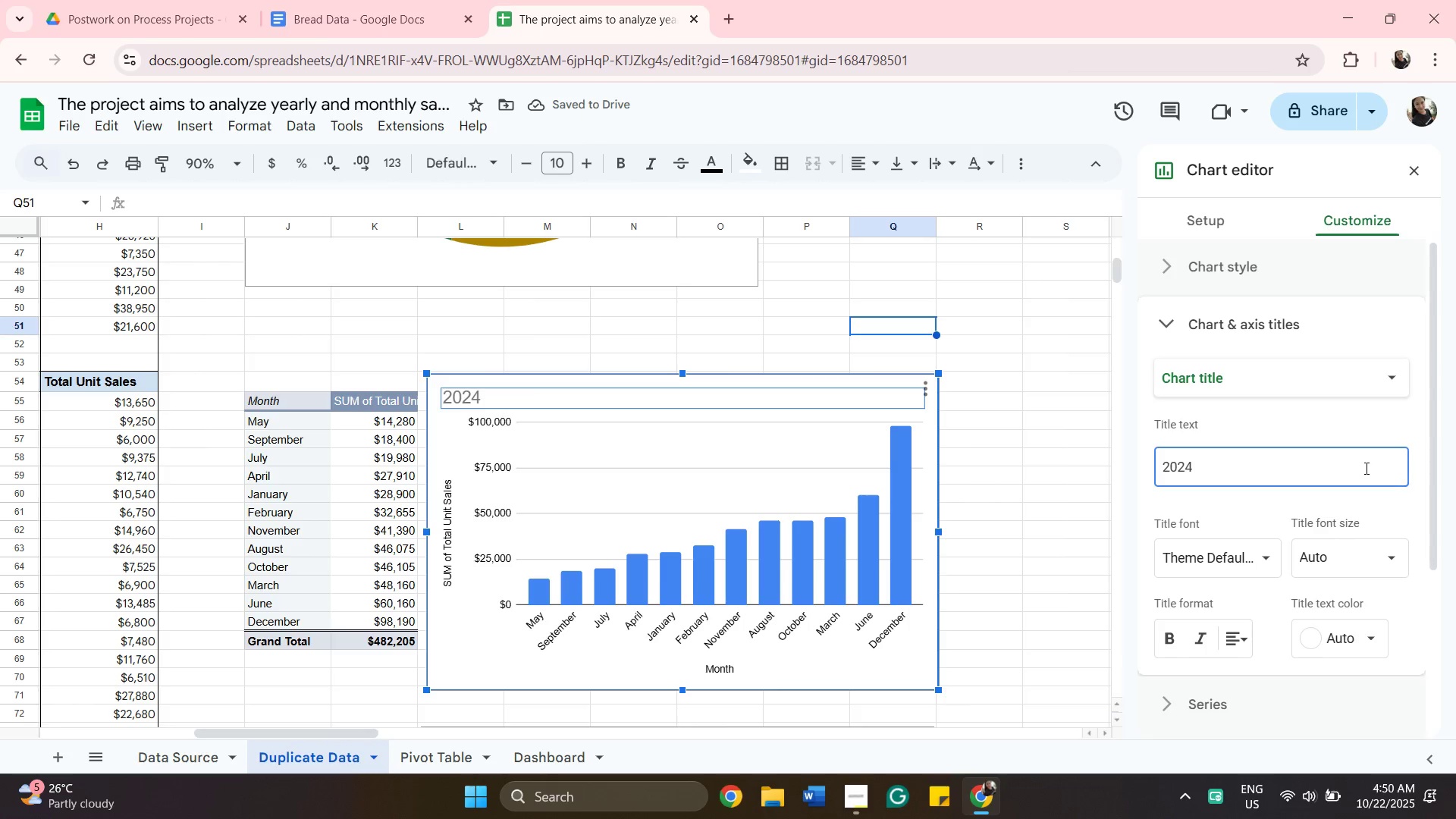 
key(Shift+Y)
 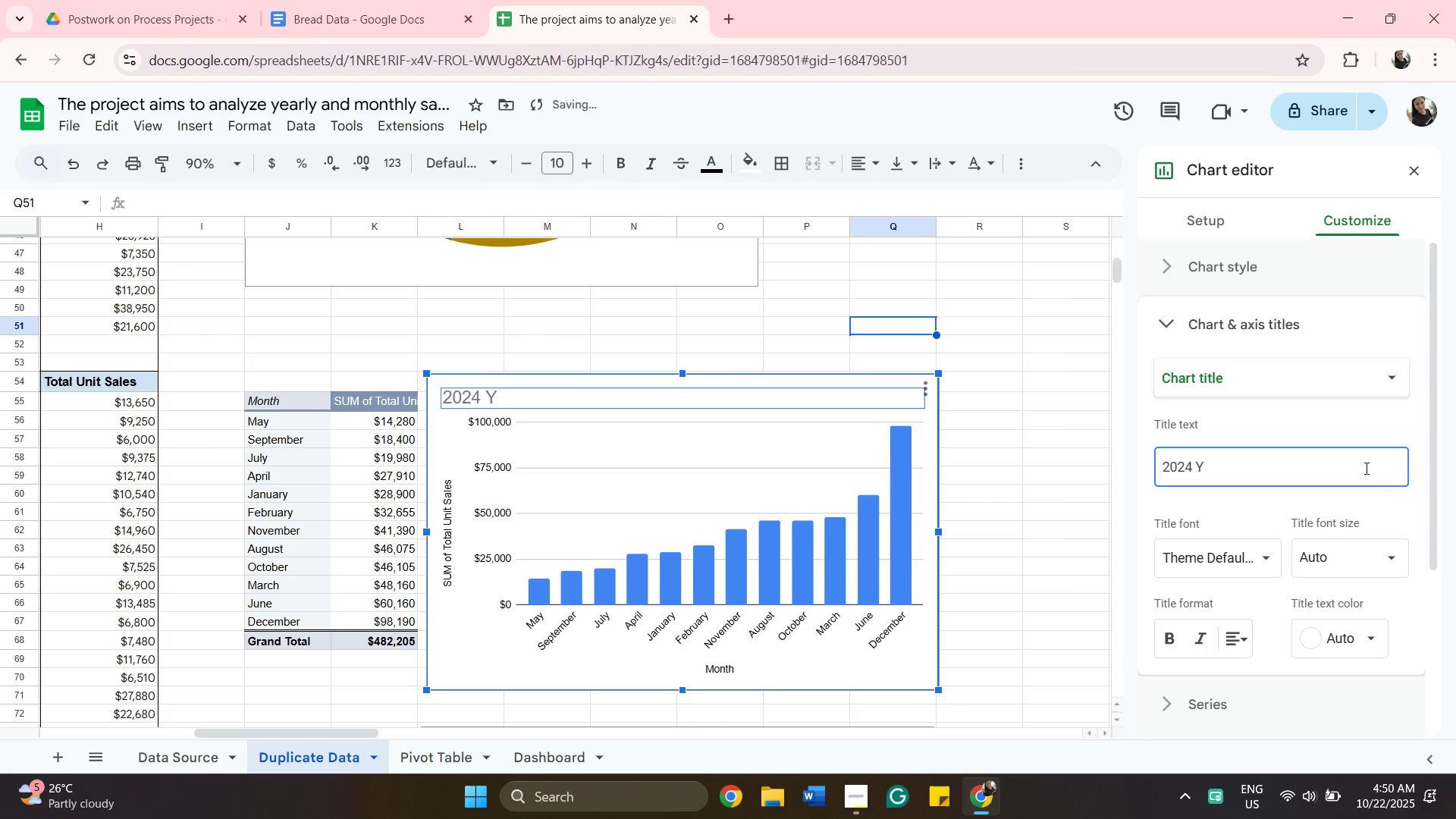 
key(Shift+Backspace)
 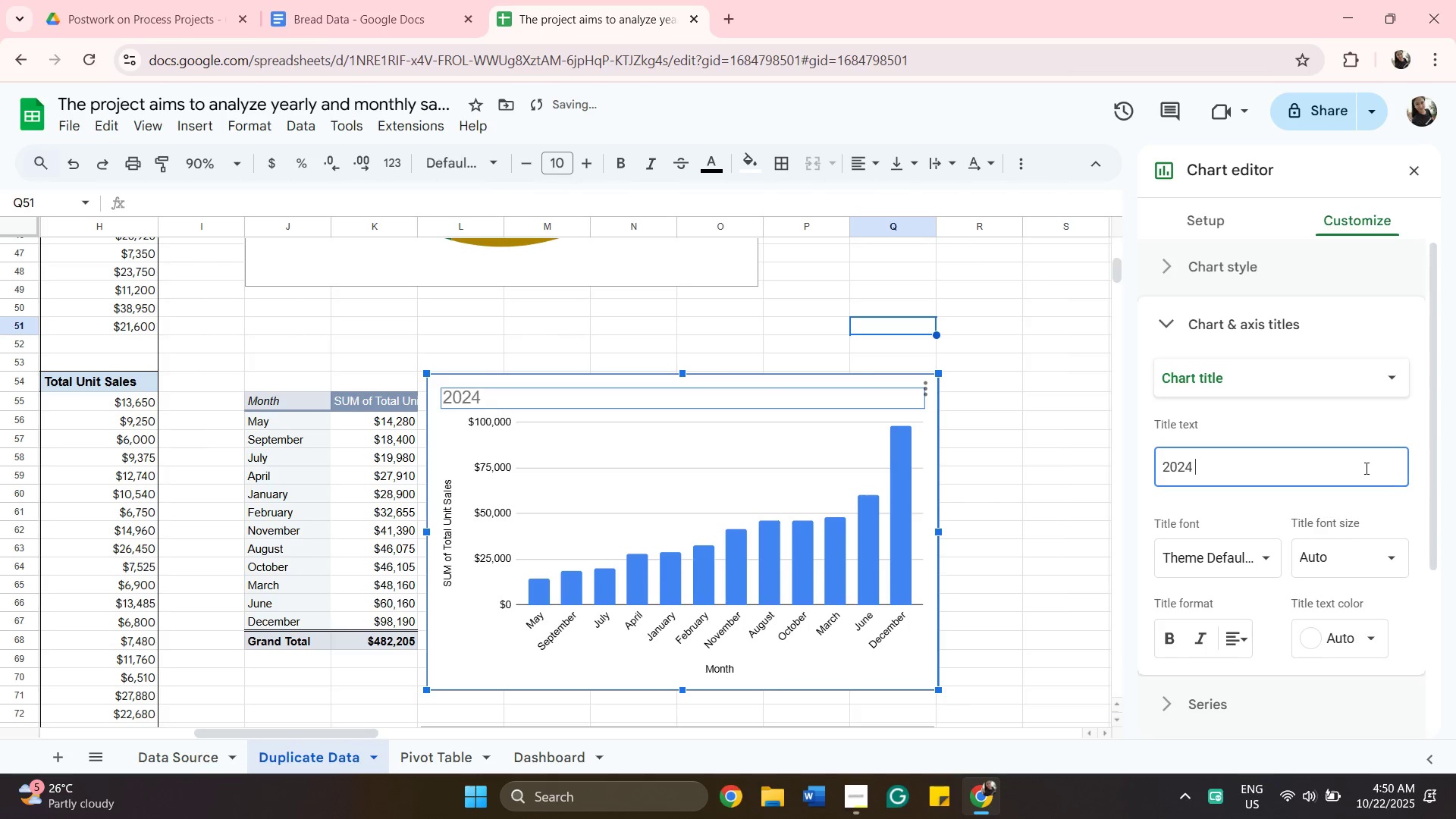 
hold_key(key=ShiftLeft, duration=0.92)
 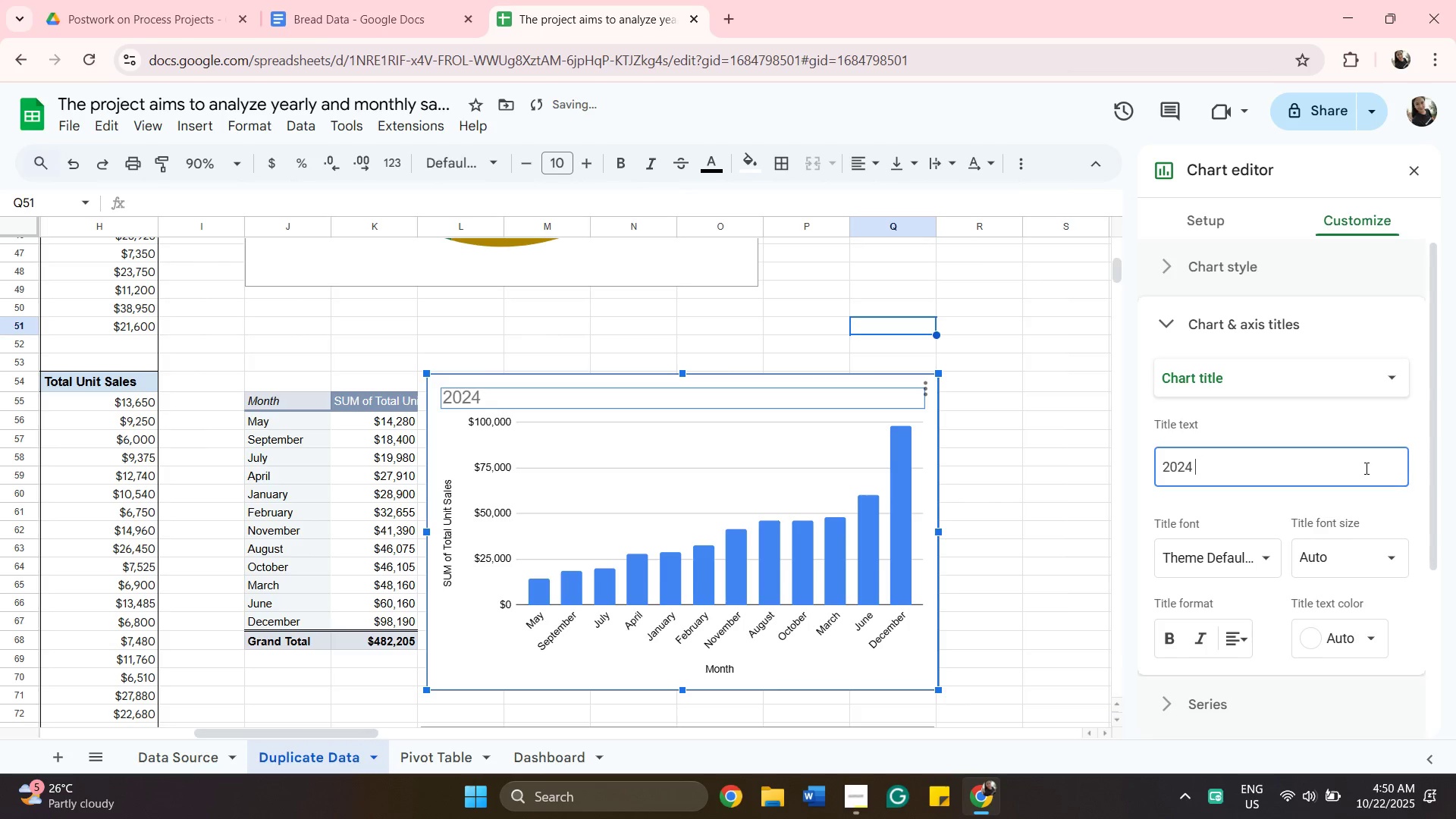 
type(Monthly Sales)
 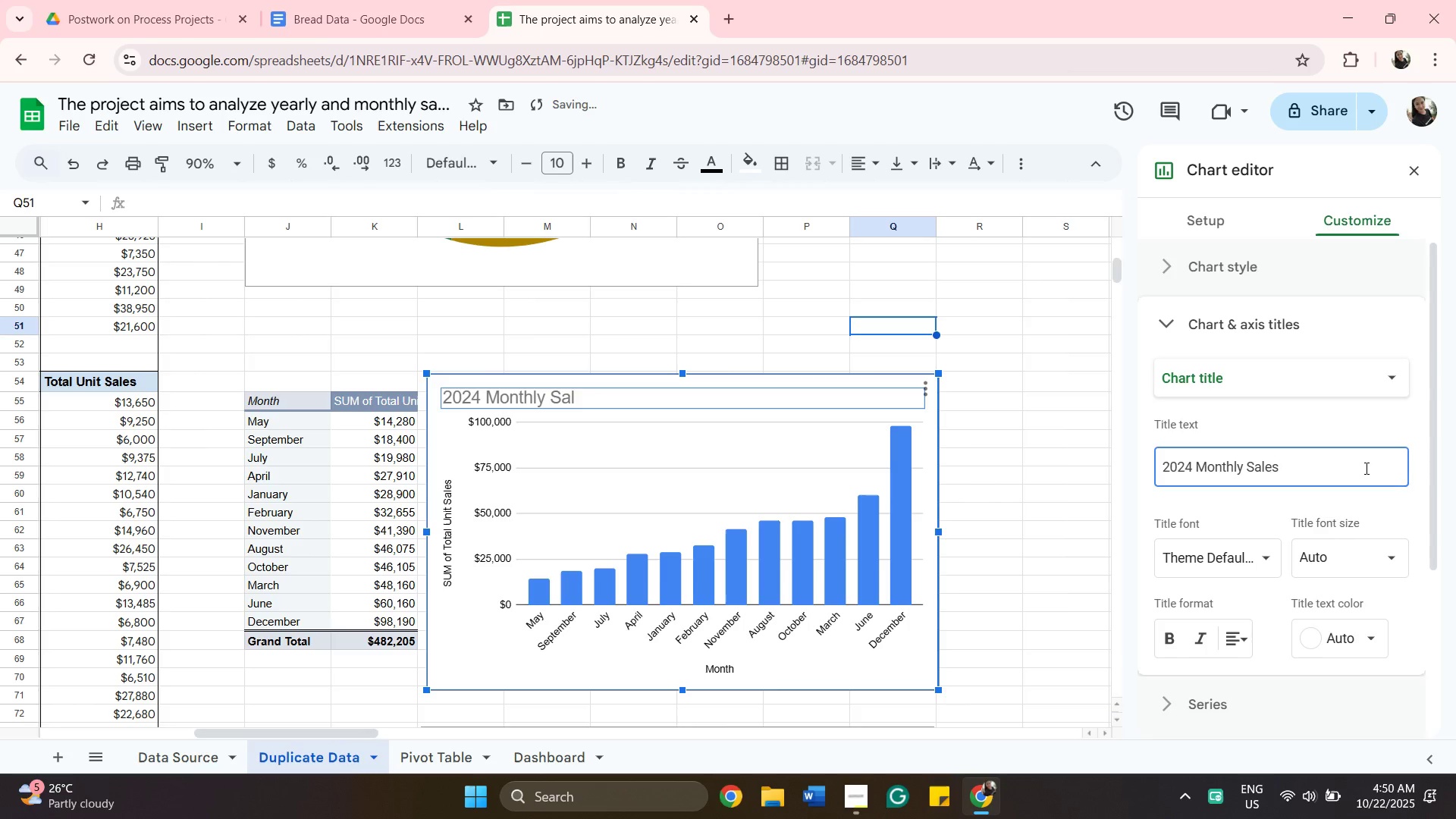 
left_click([1259, 564])
 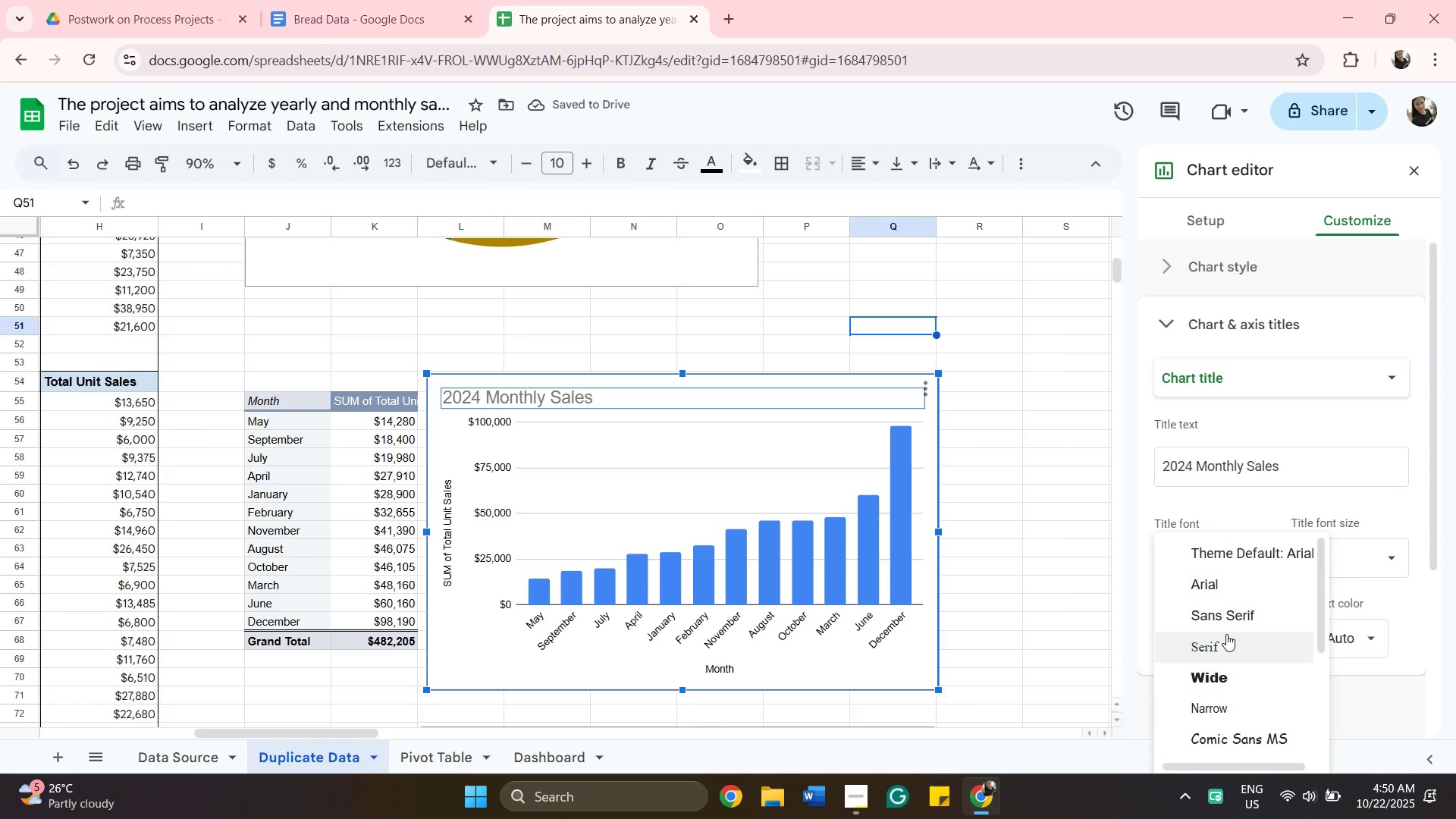 
left_click([1226, 634])
 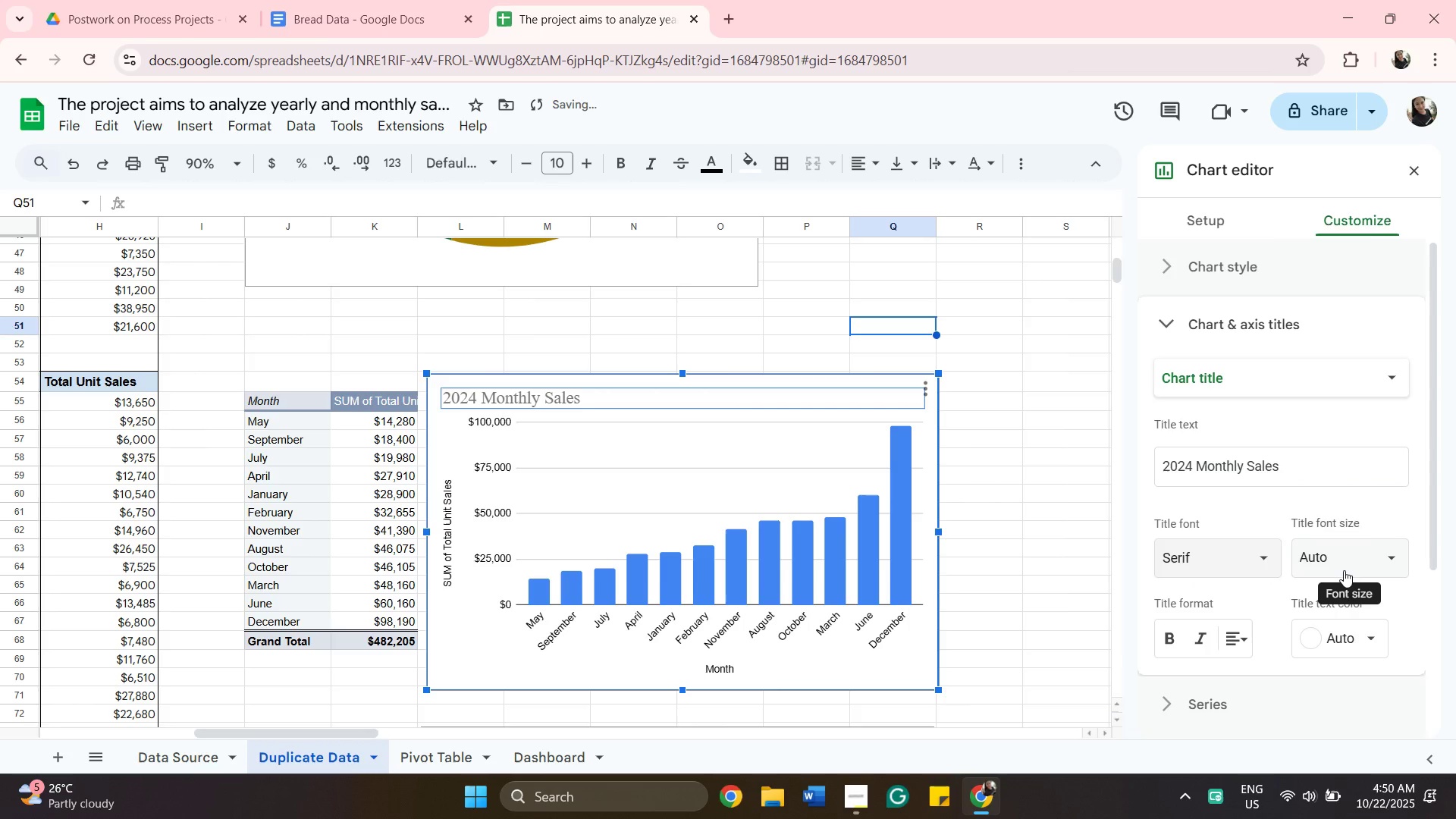 
left_click([1344, 570])
 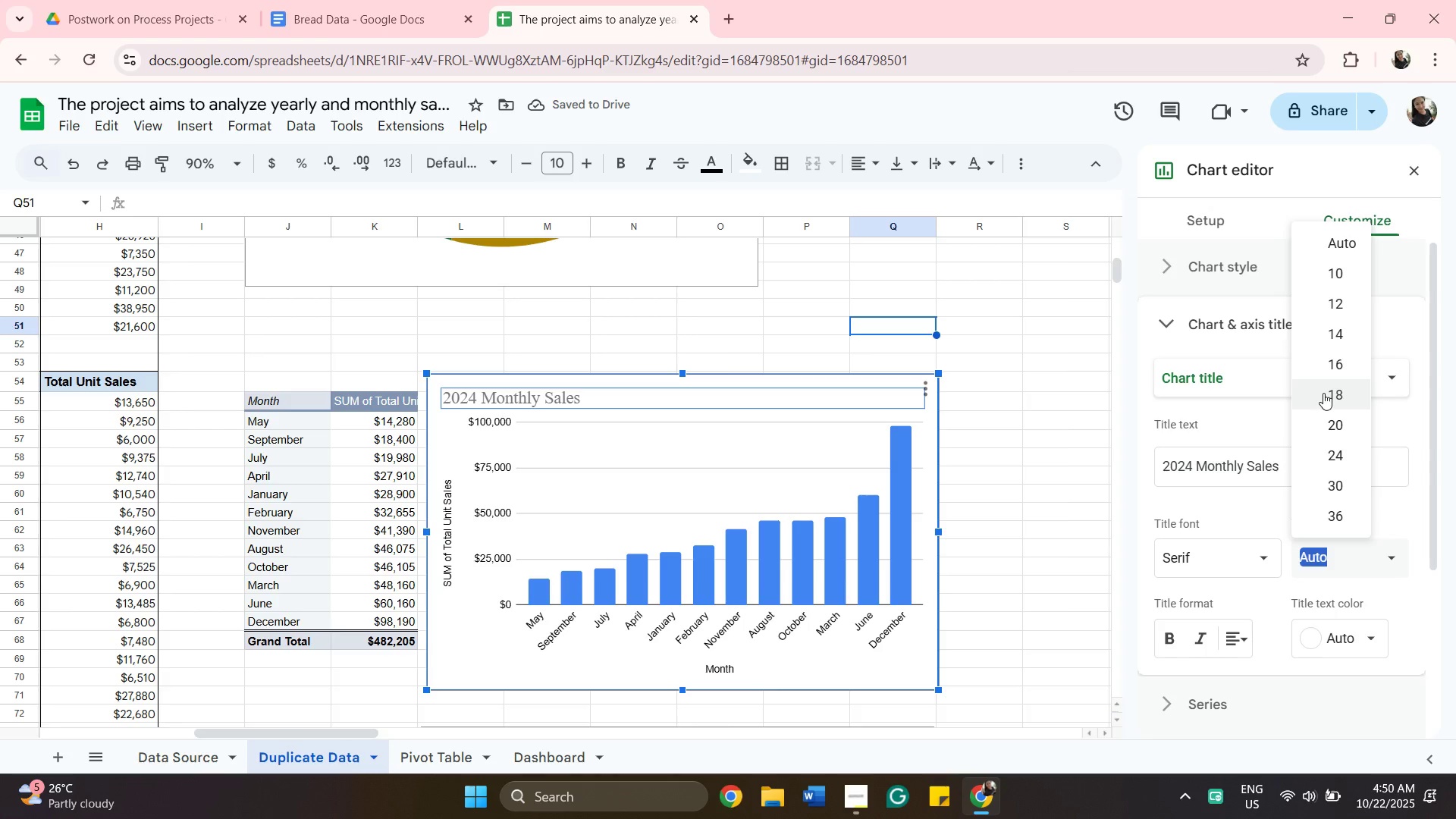 
left_click([1323, 393])
 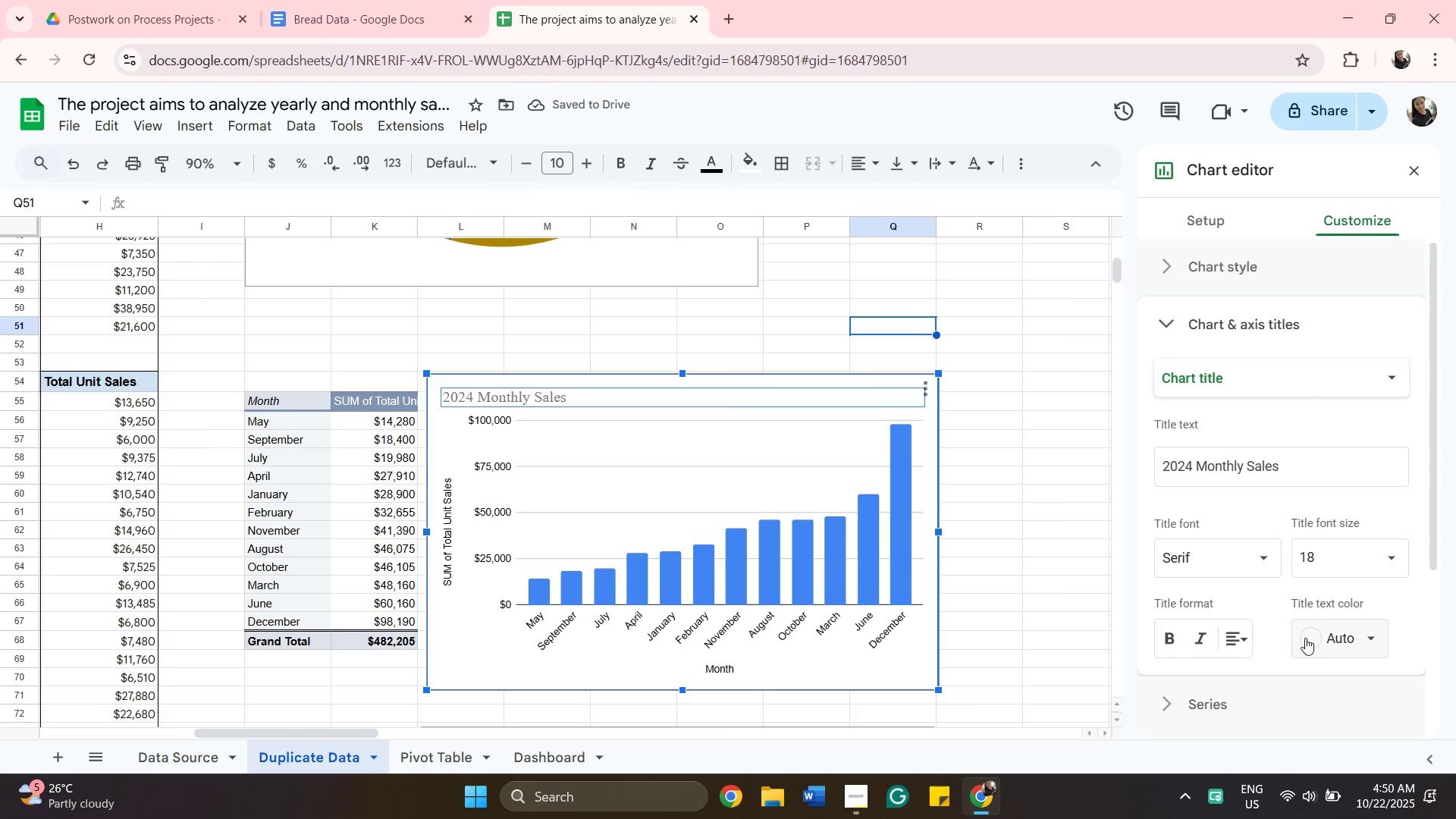 
left_click([1305, 638])
 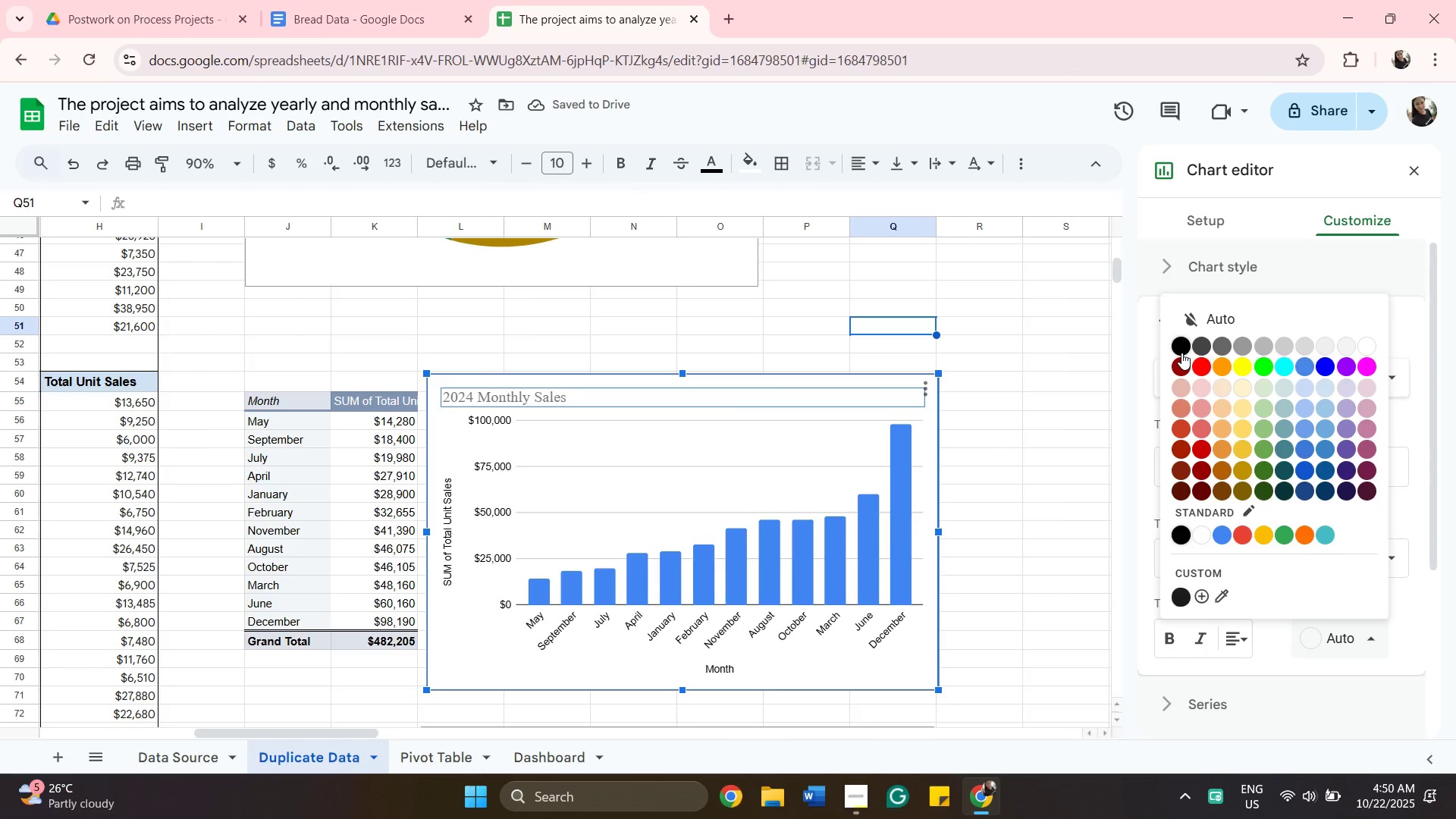 
left_click([1181, 353])
 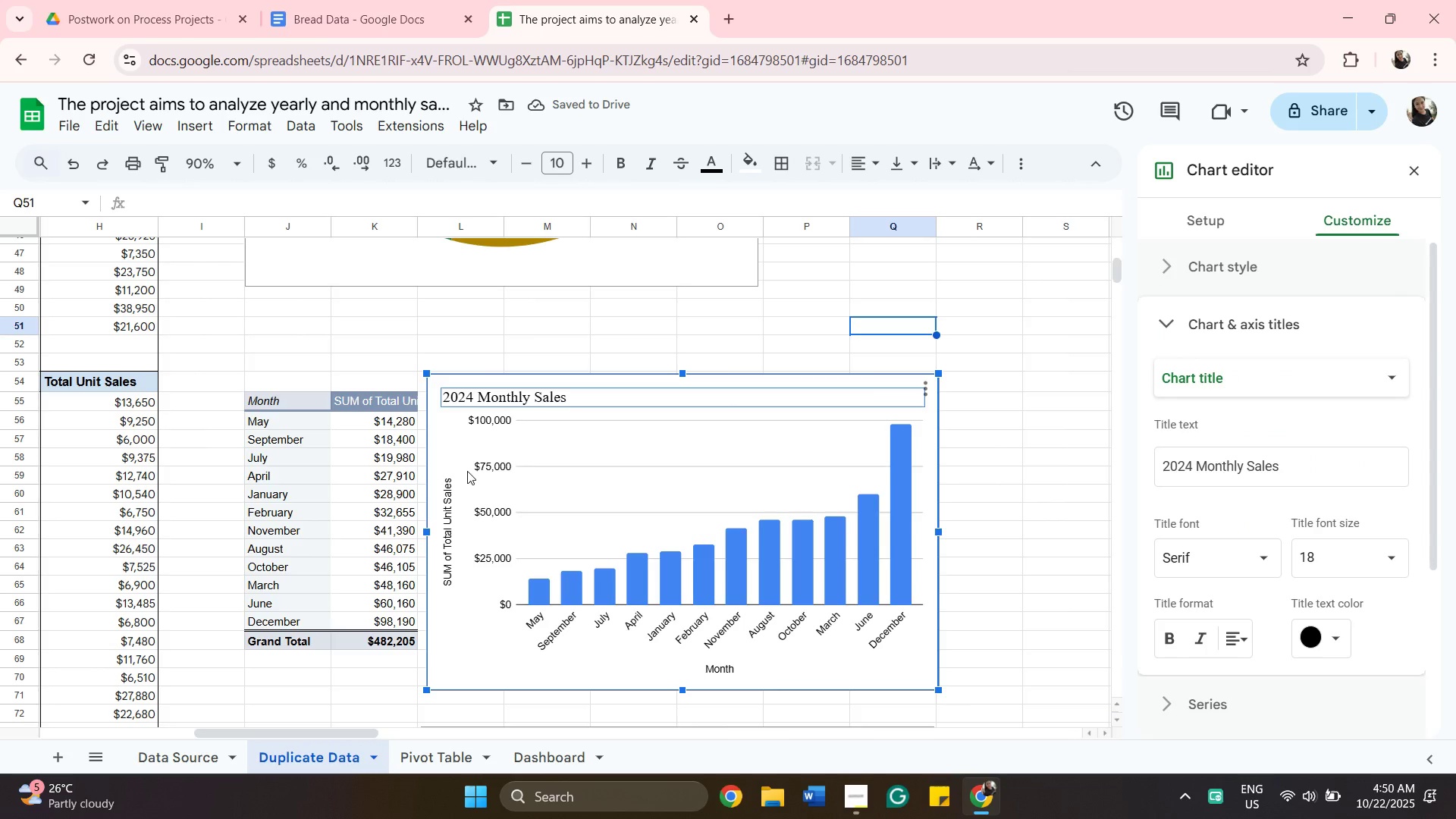 
left_click([488, 473])
 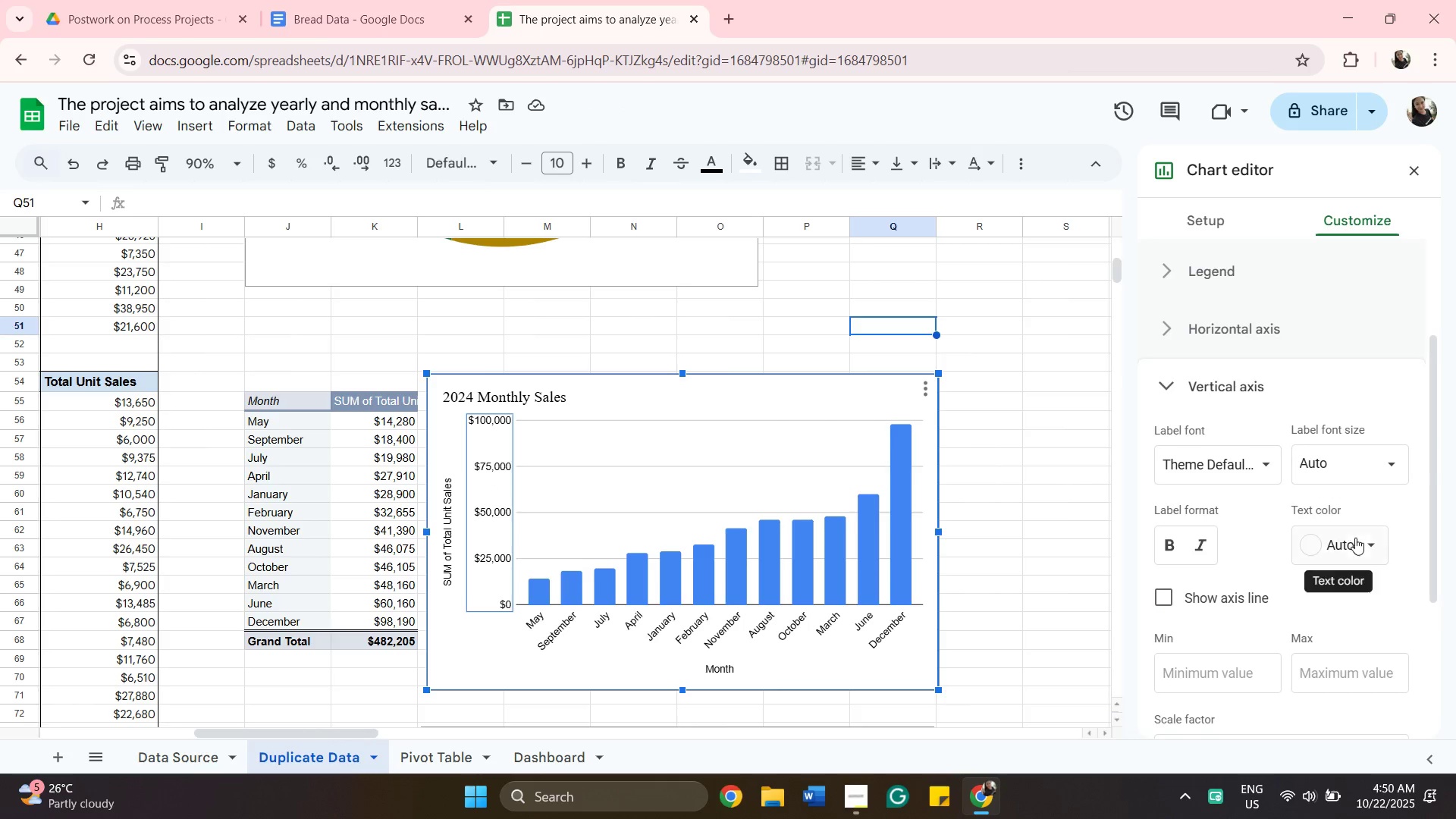 
left_click([1351, 542])
 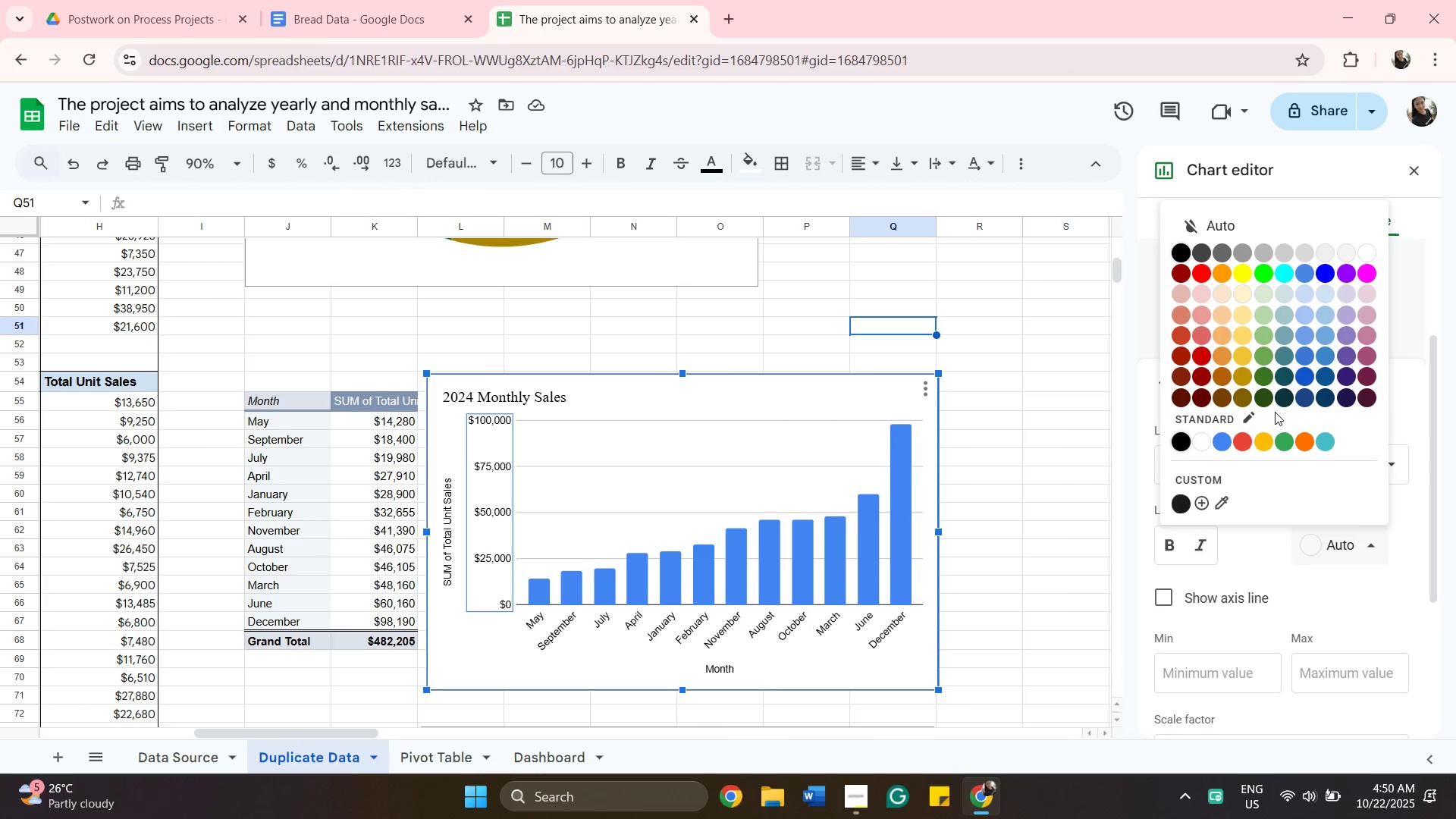 
wait(6.31)
 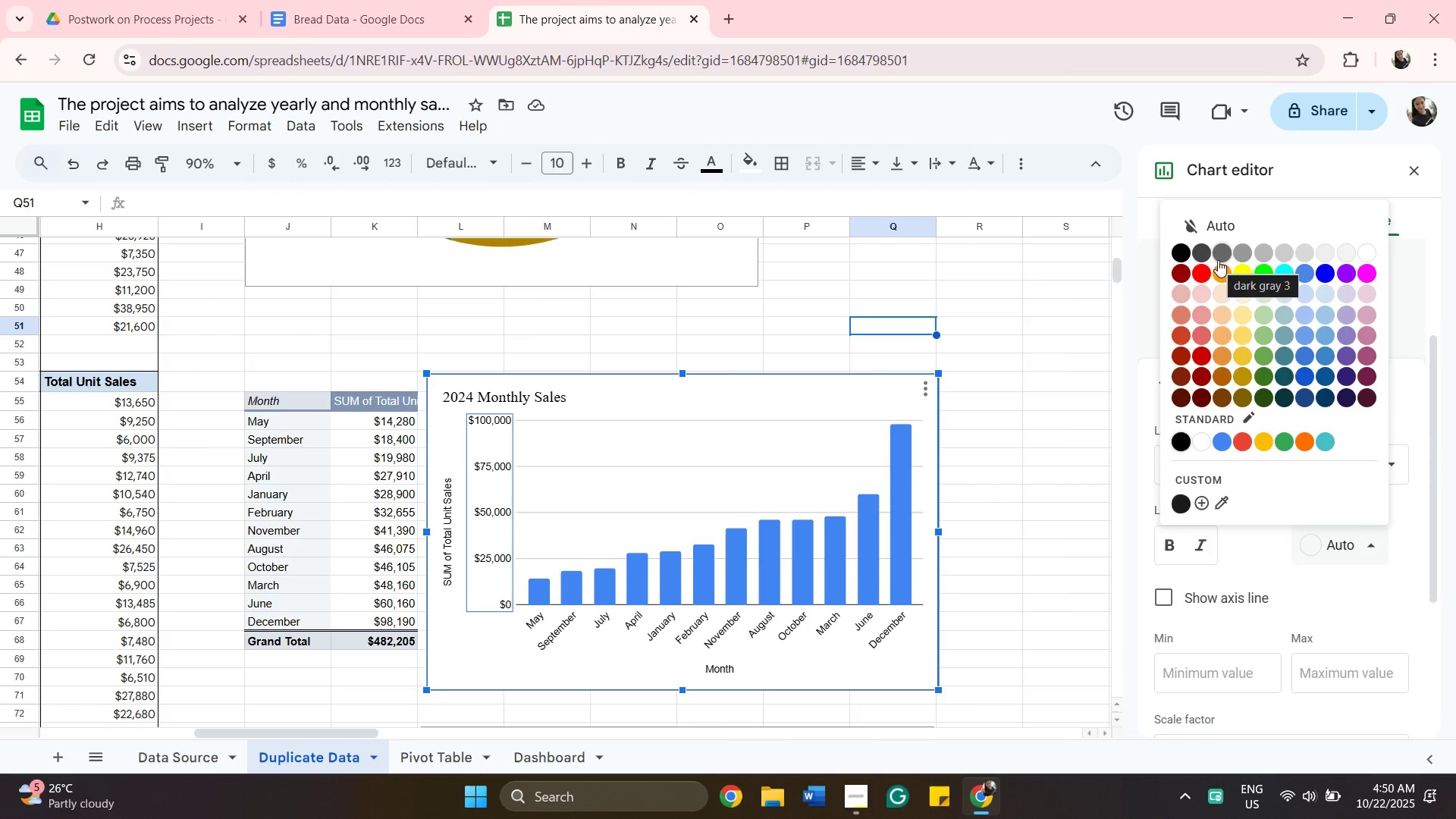 
left_click([1264, 402])
 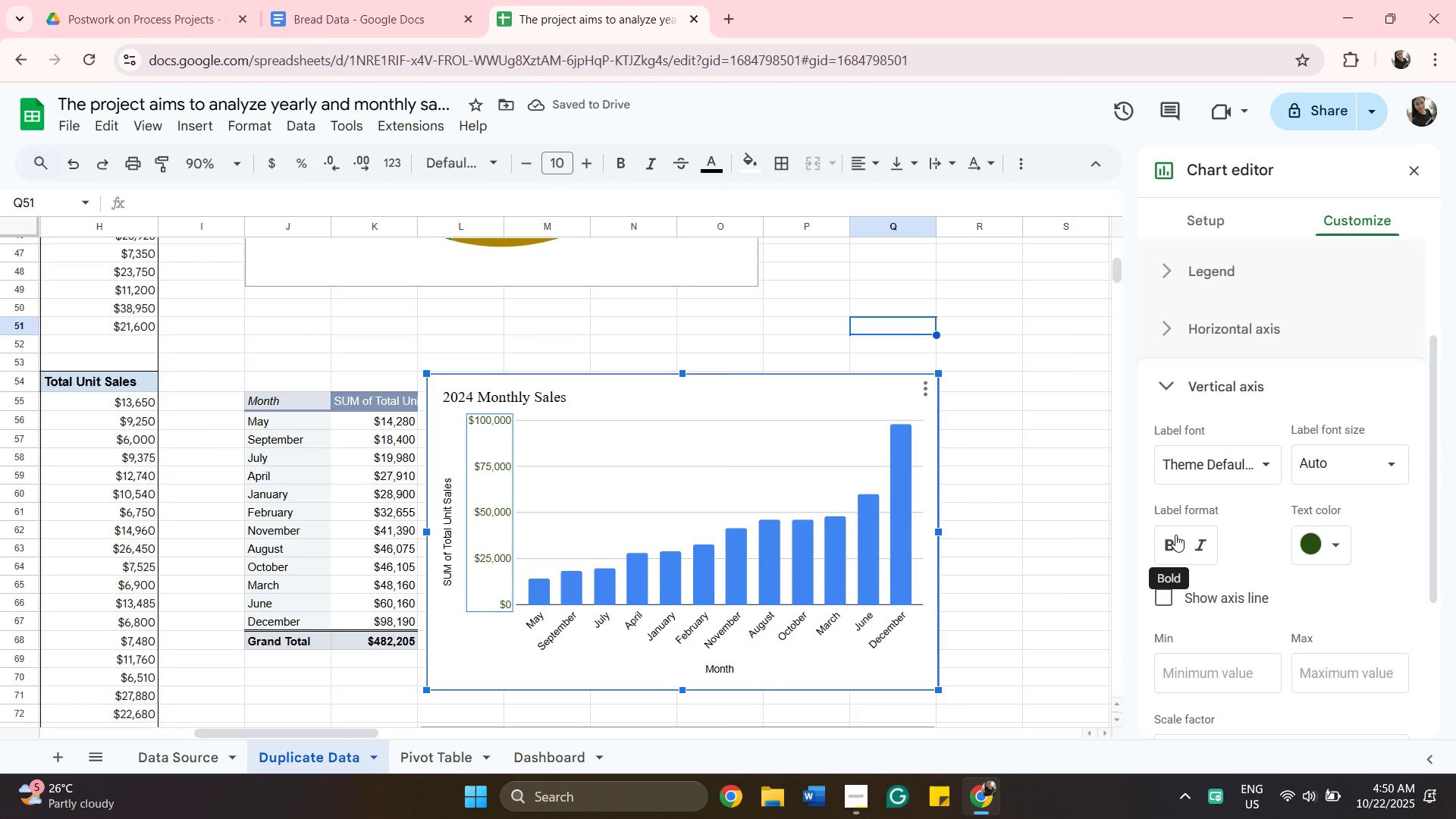 
left_click([1175, 537])
 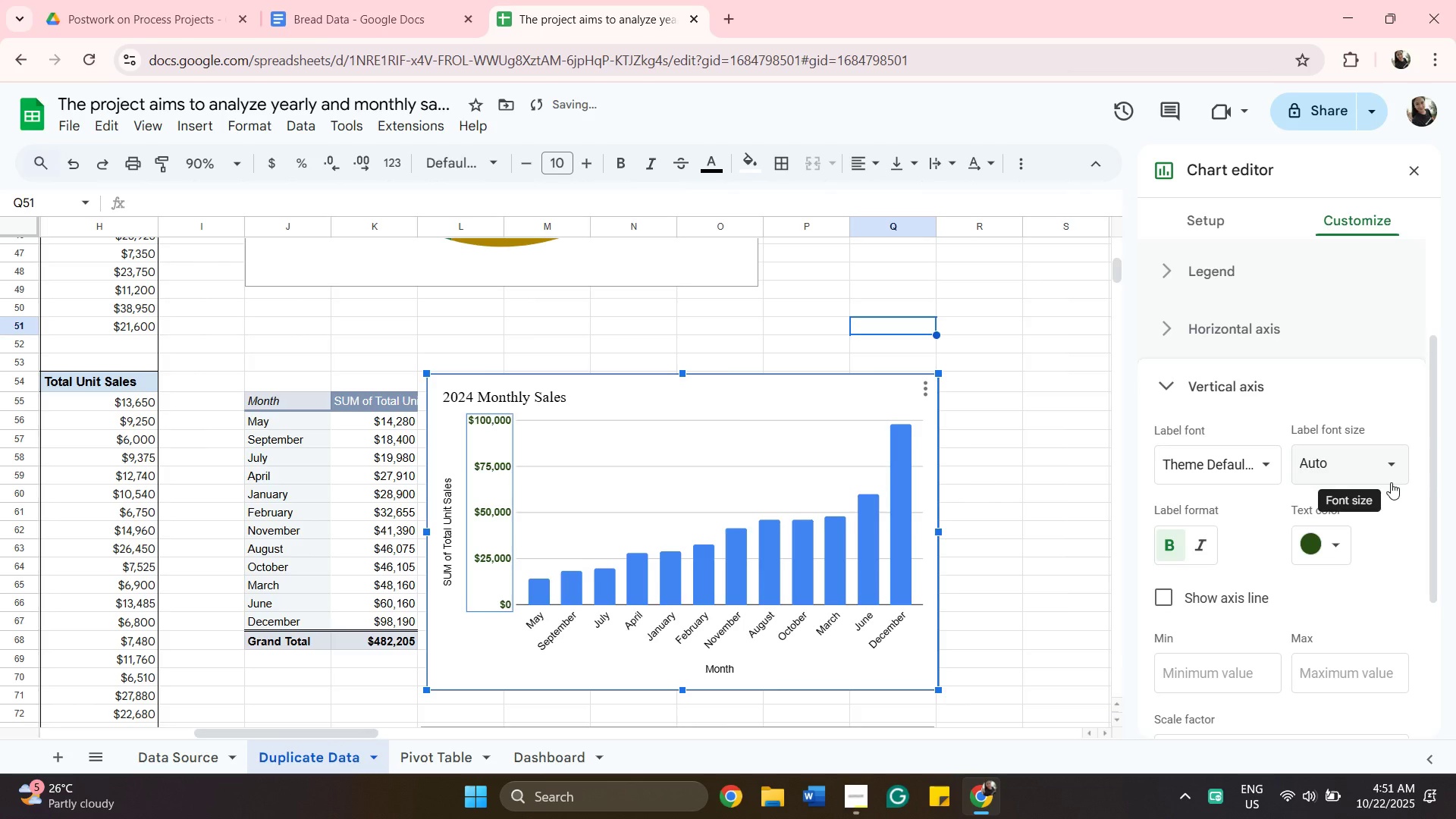 
left_click([1391, 482])
 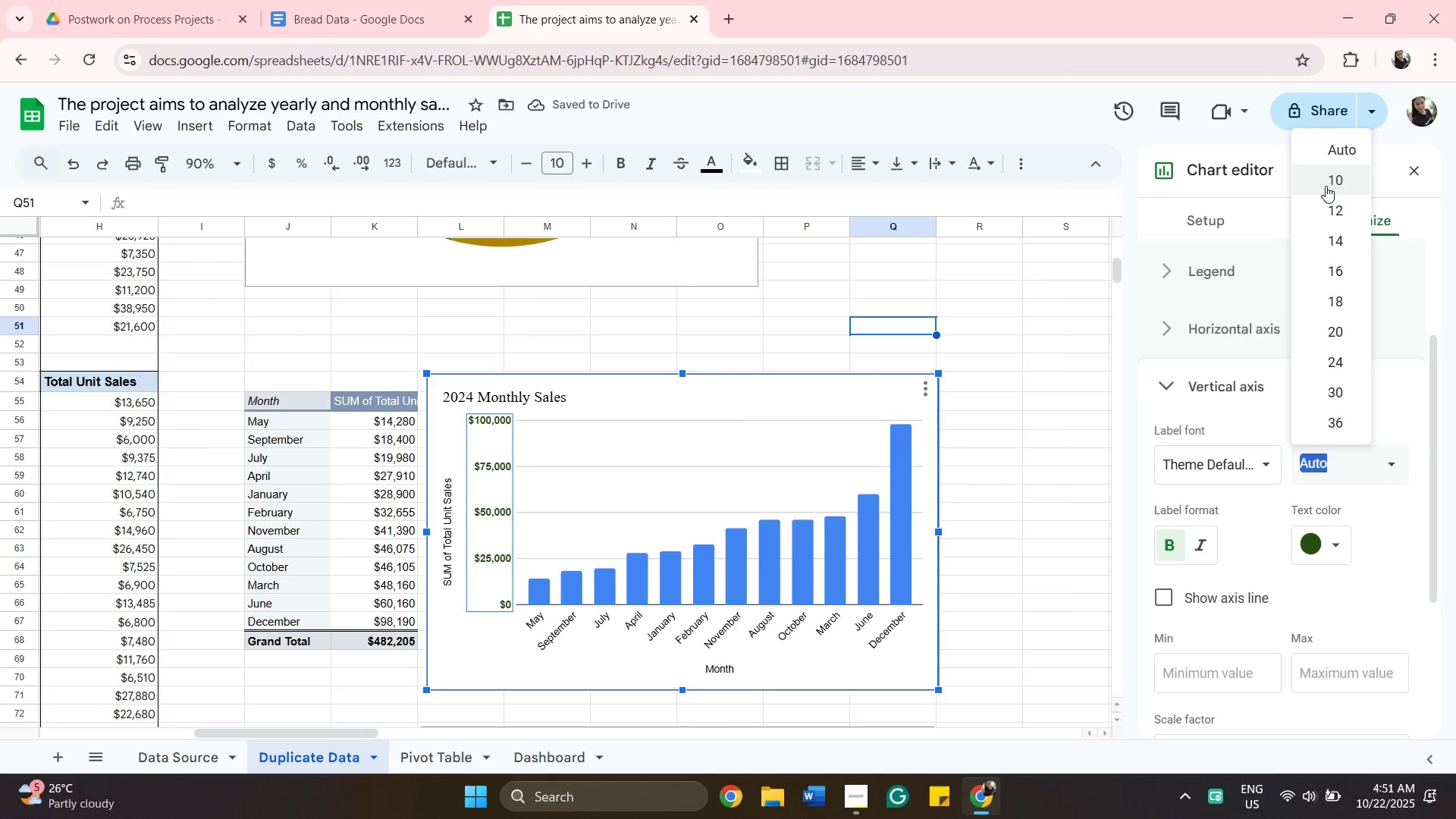 
left_click([1326, 186])
 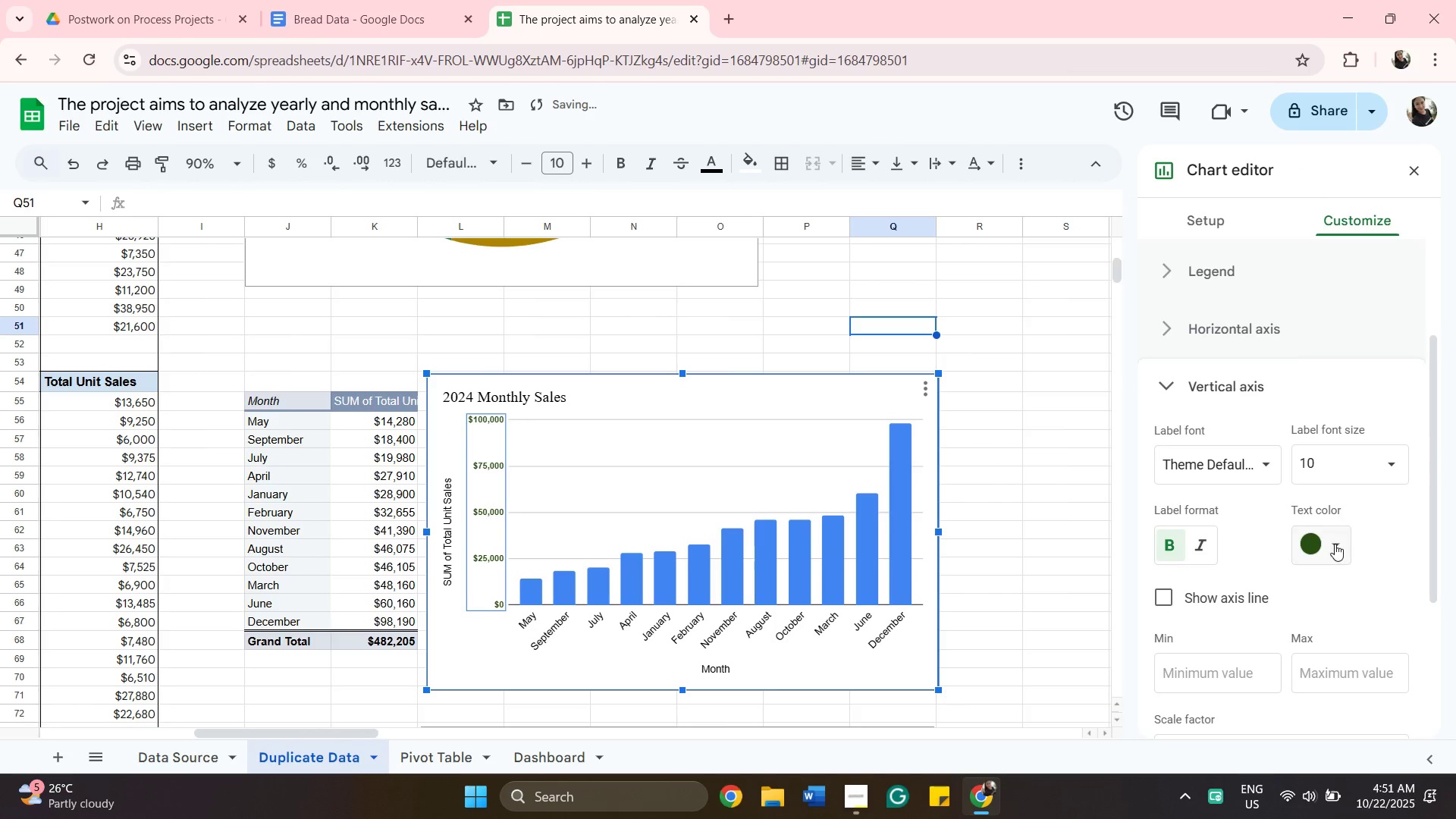 
left_click([1334, 546])
 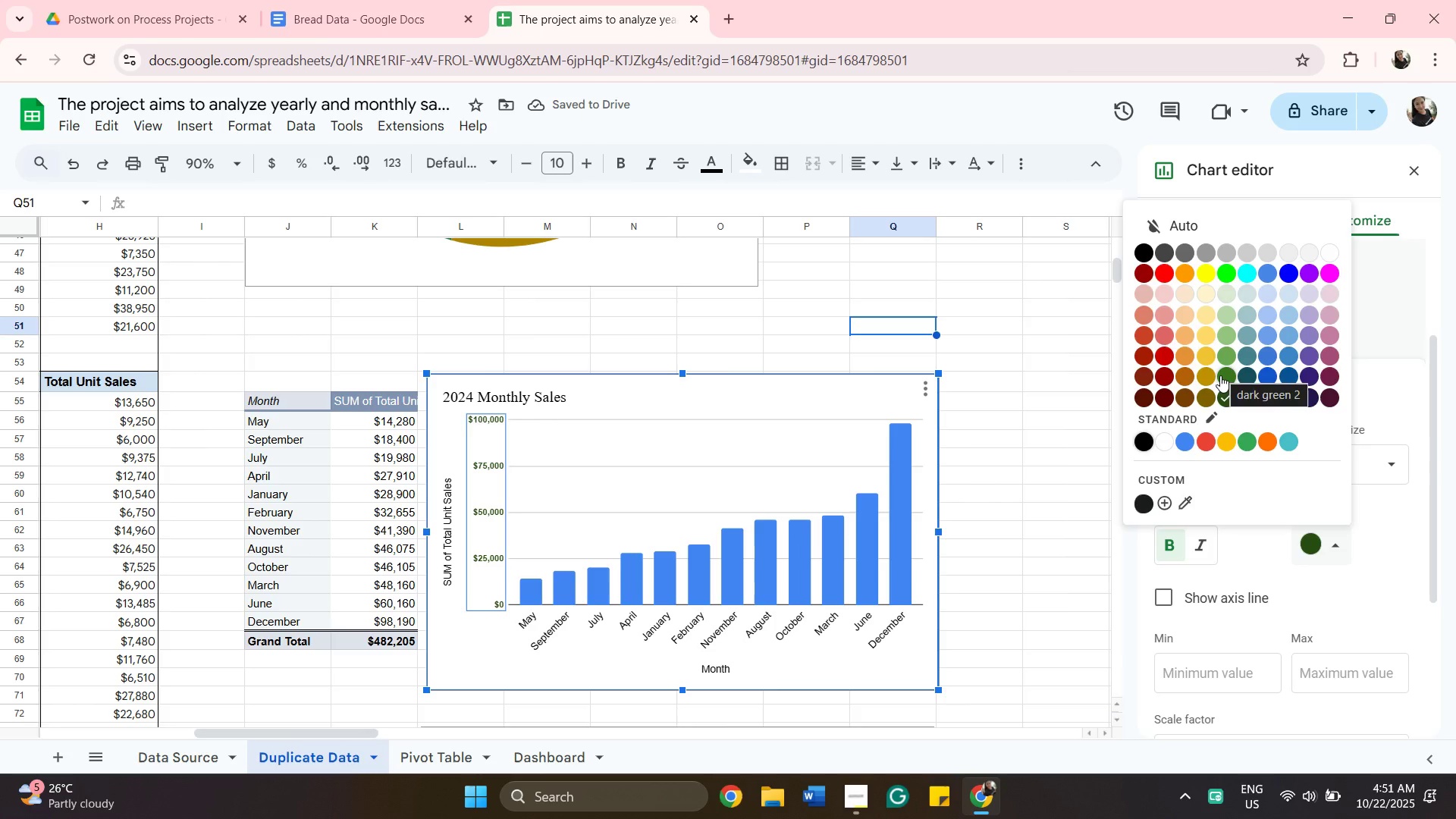 
left_click([1220, 375])
 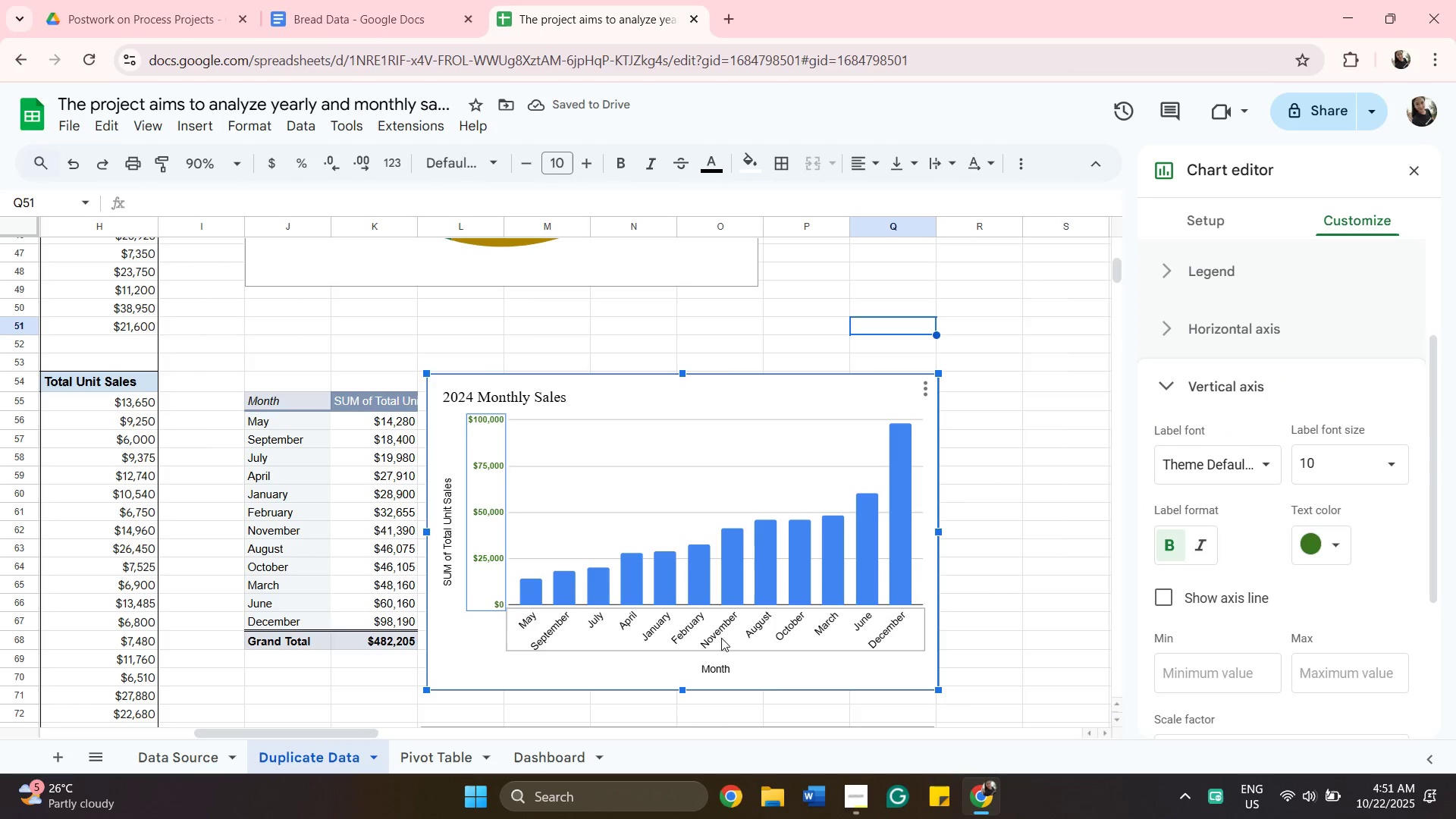 
left_click([721, 647])
 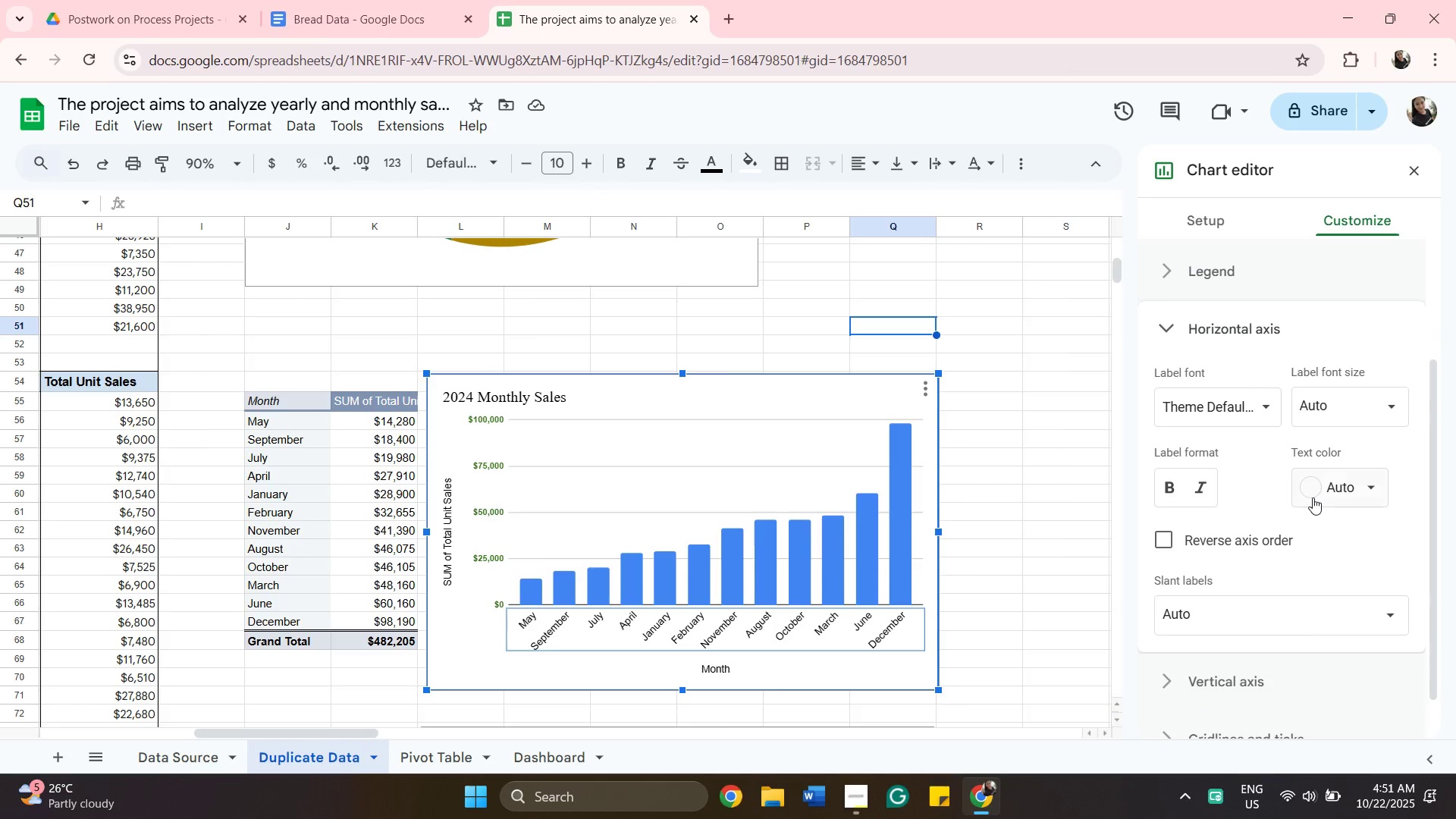 
wait(5.43)
 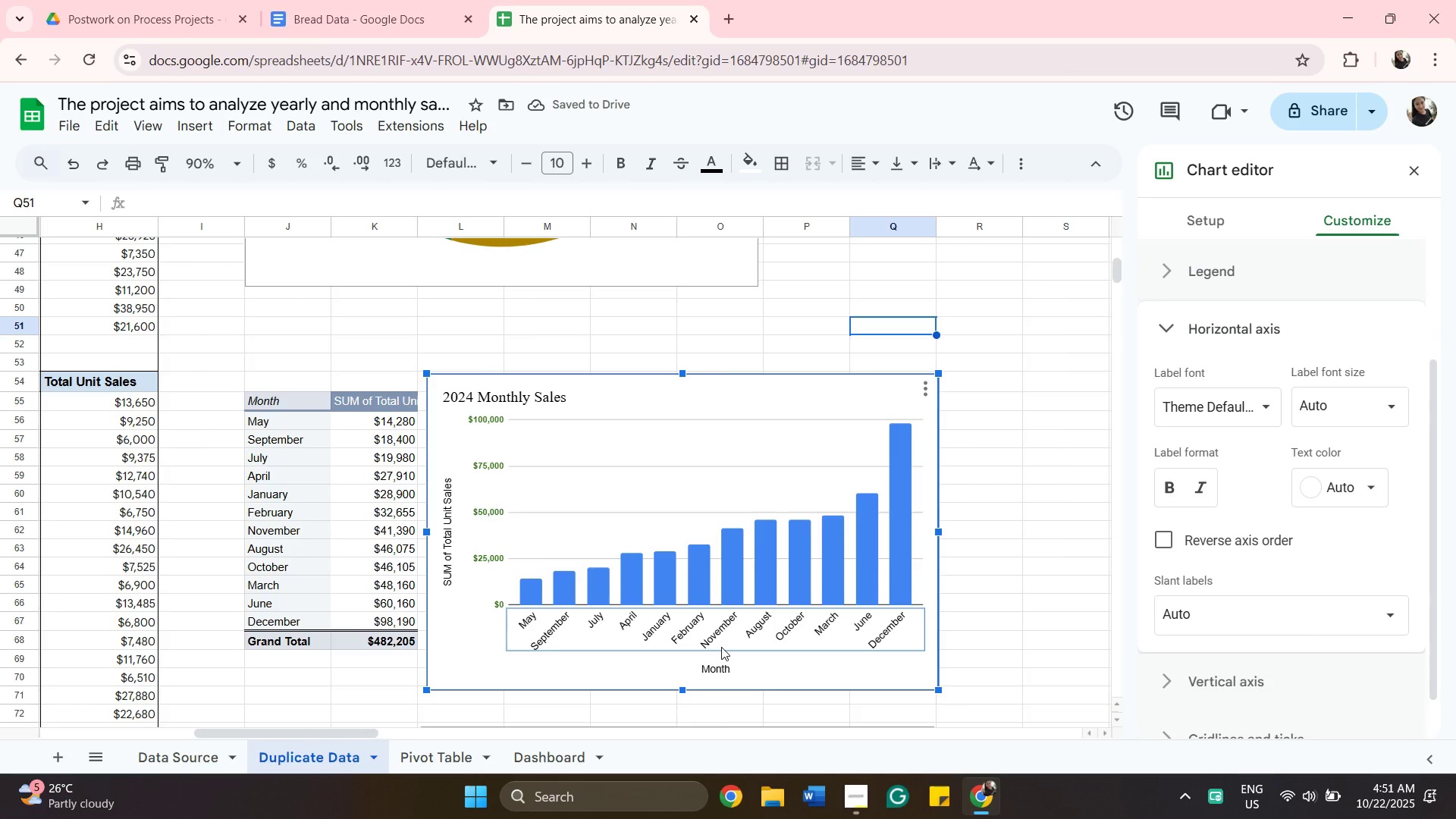 
left_click([1316, 495])
 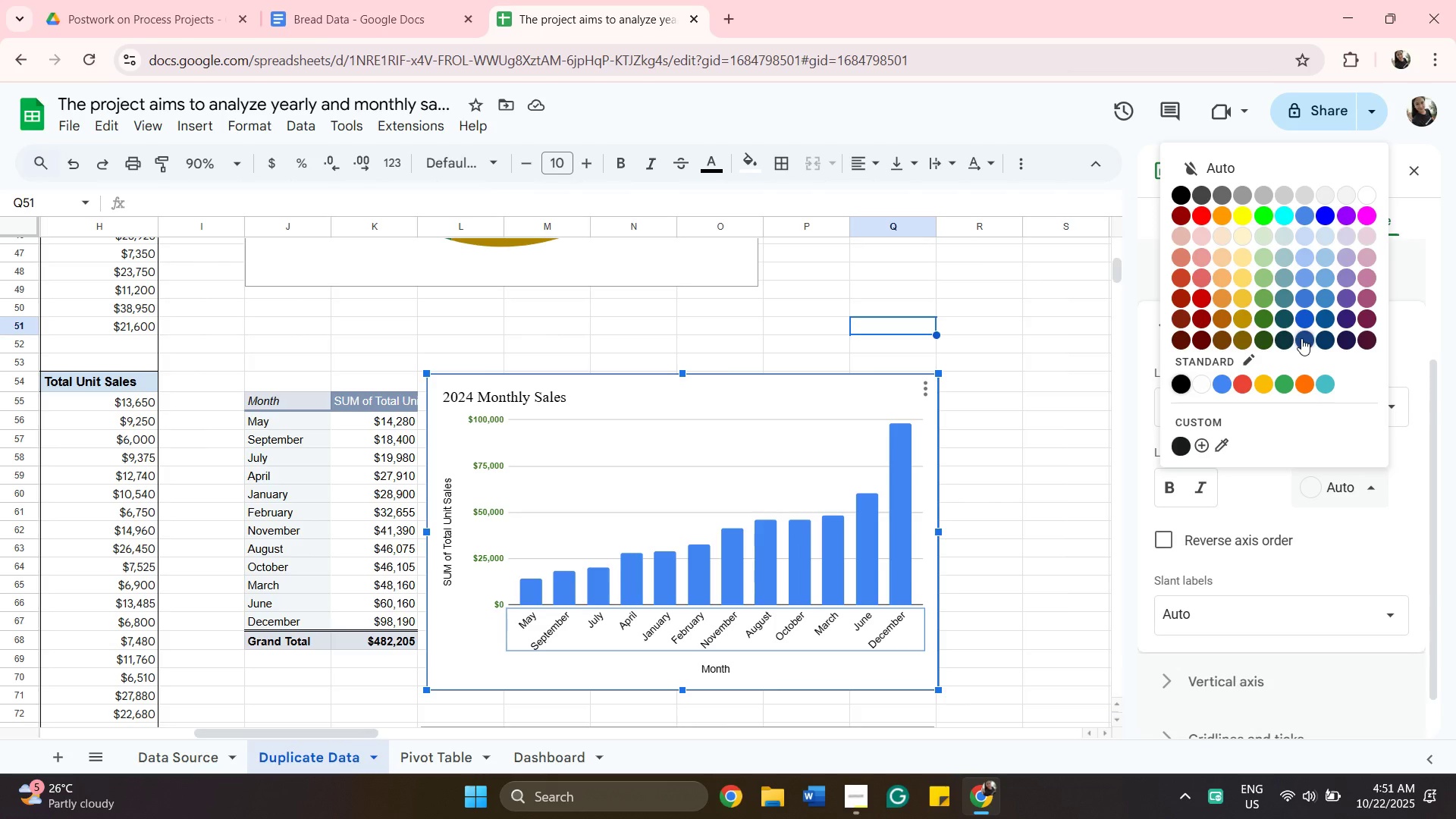 
left_click([1301, 338])
 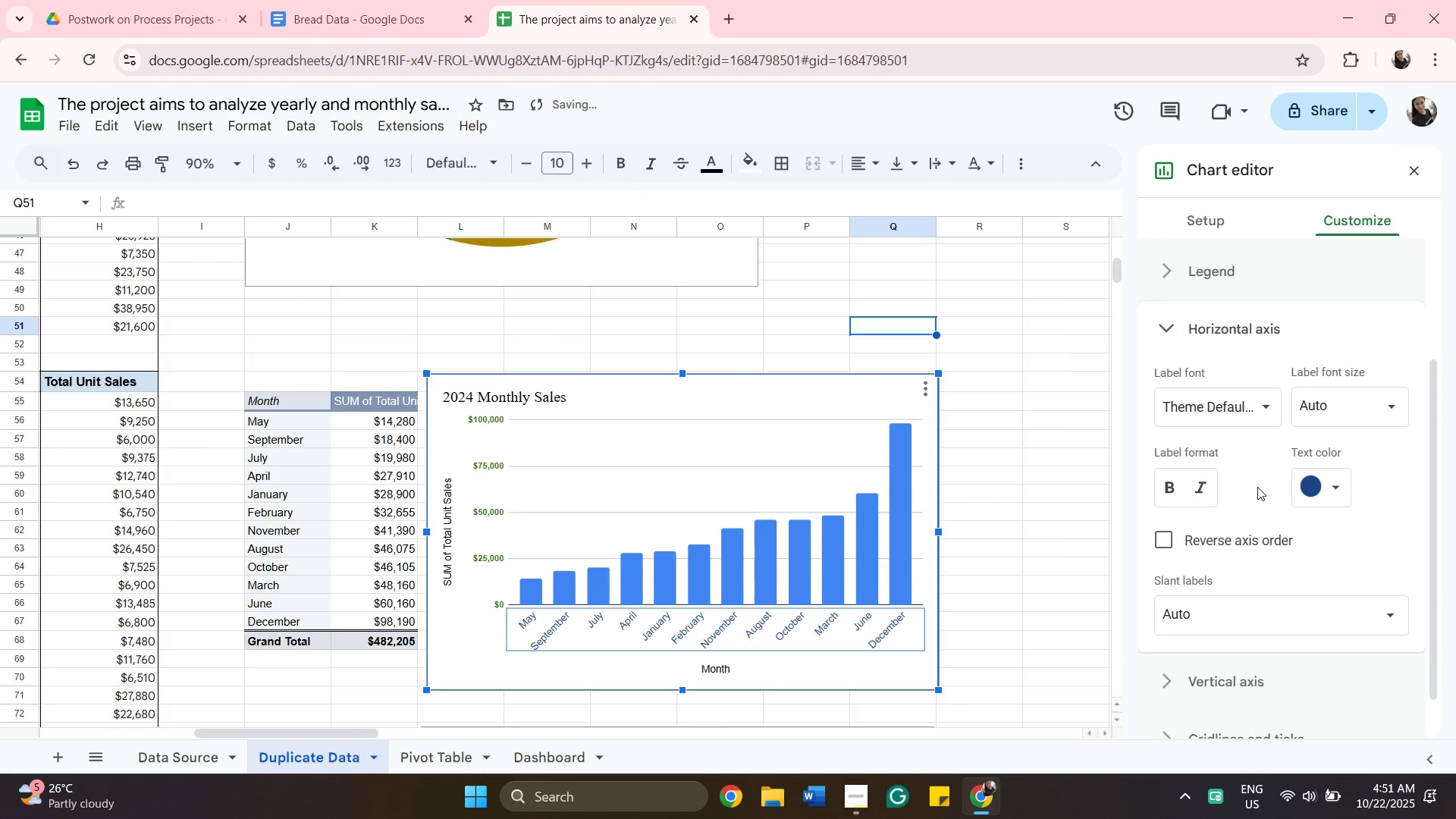 
mouse_move([1174, 485])
 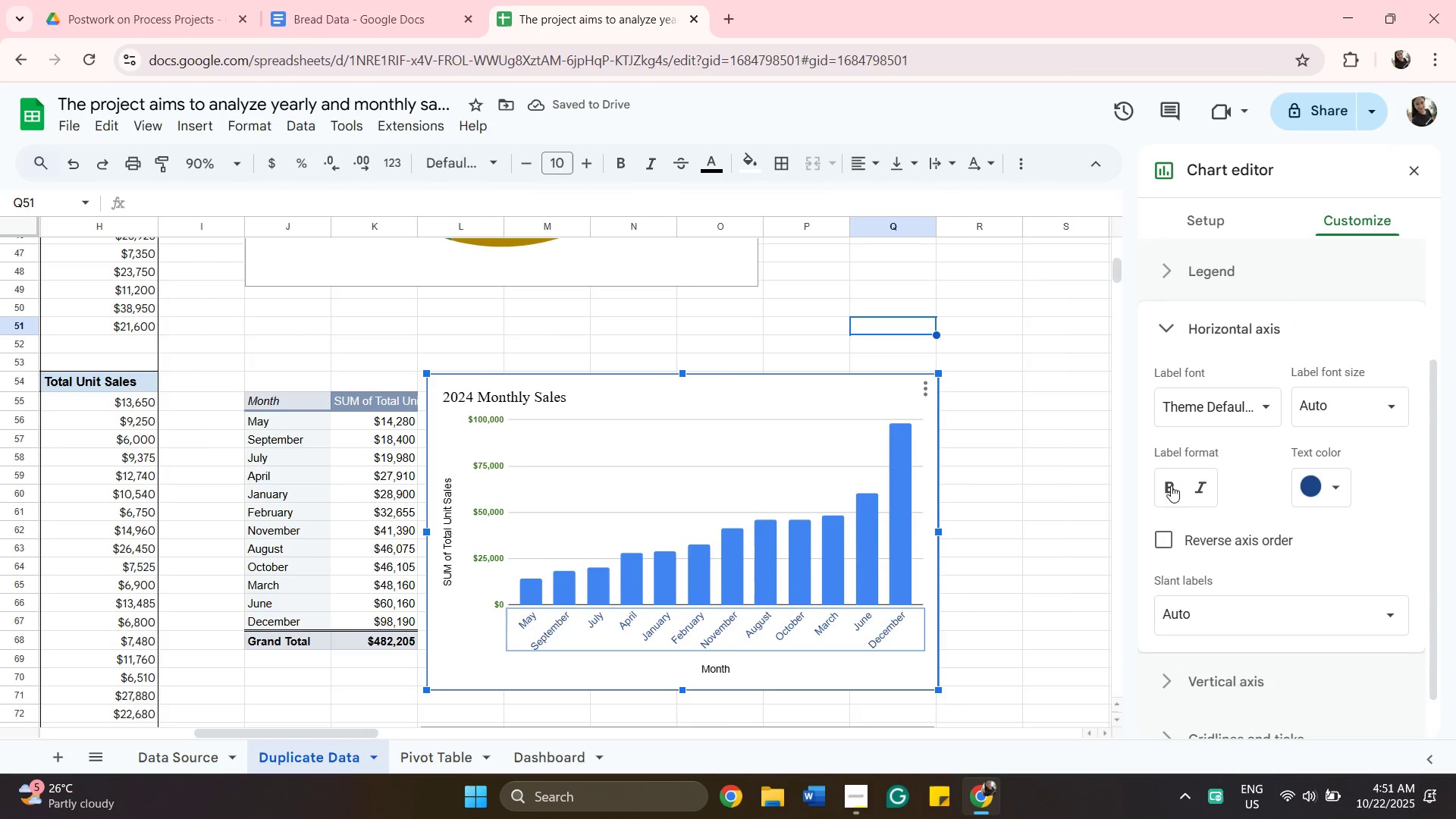 
left_click([1171, 485])
 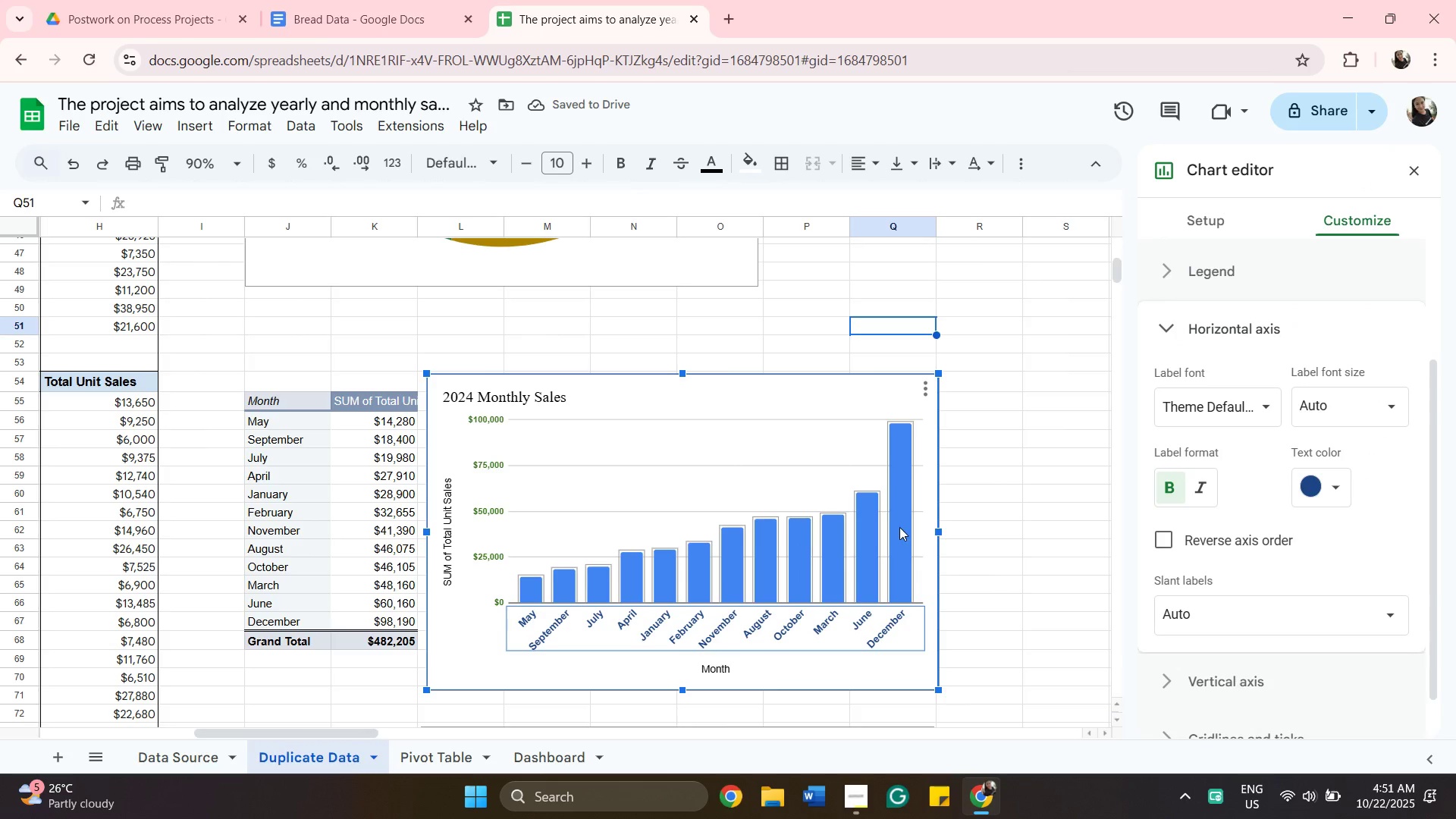 
left_click([904, 530])
 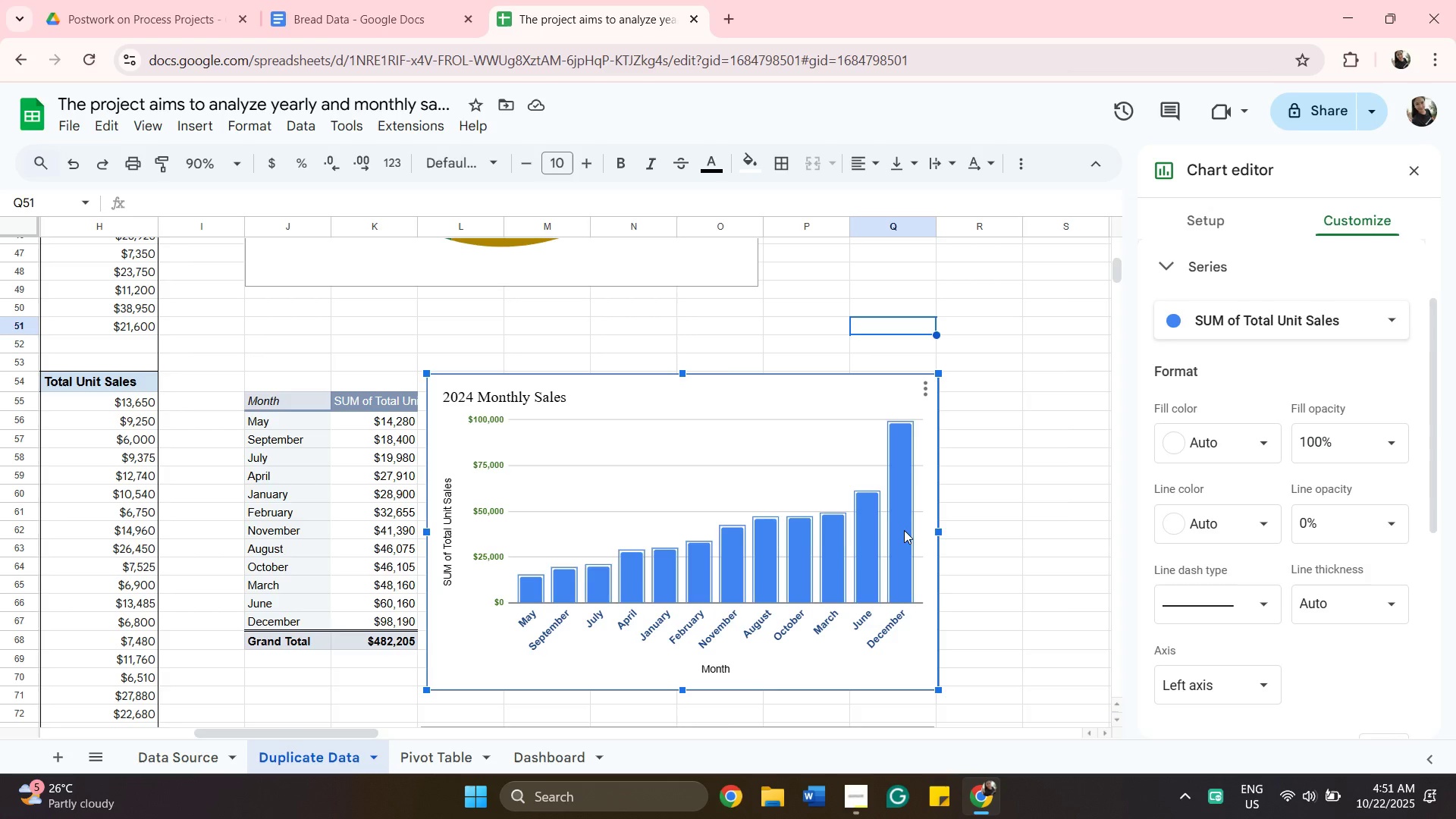 
wait(14.58)
 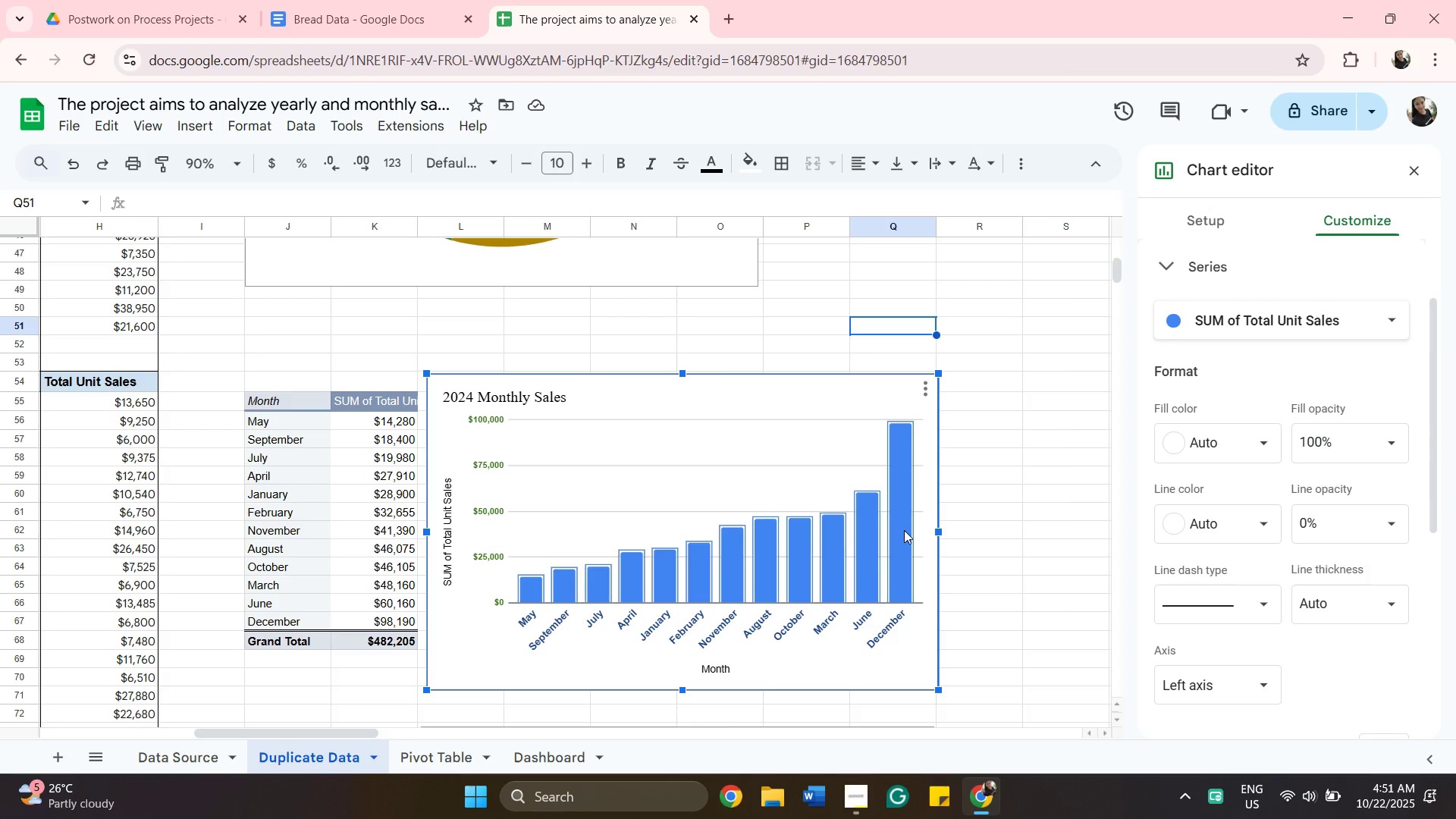 
left_click([342, 18])
 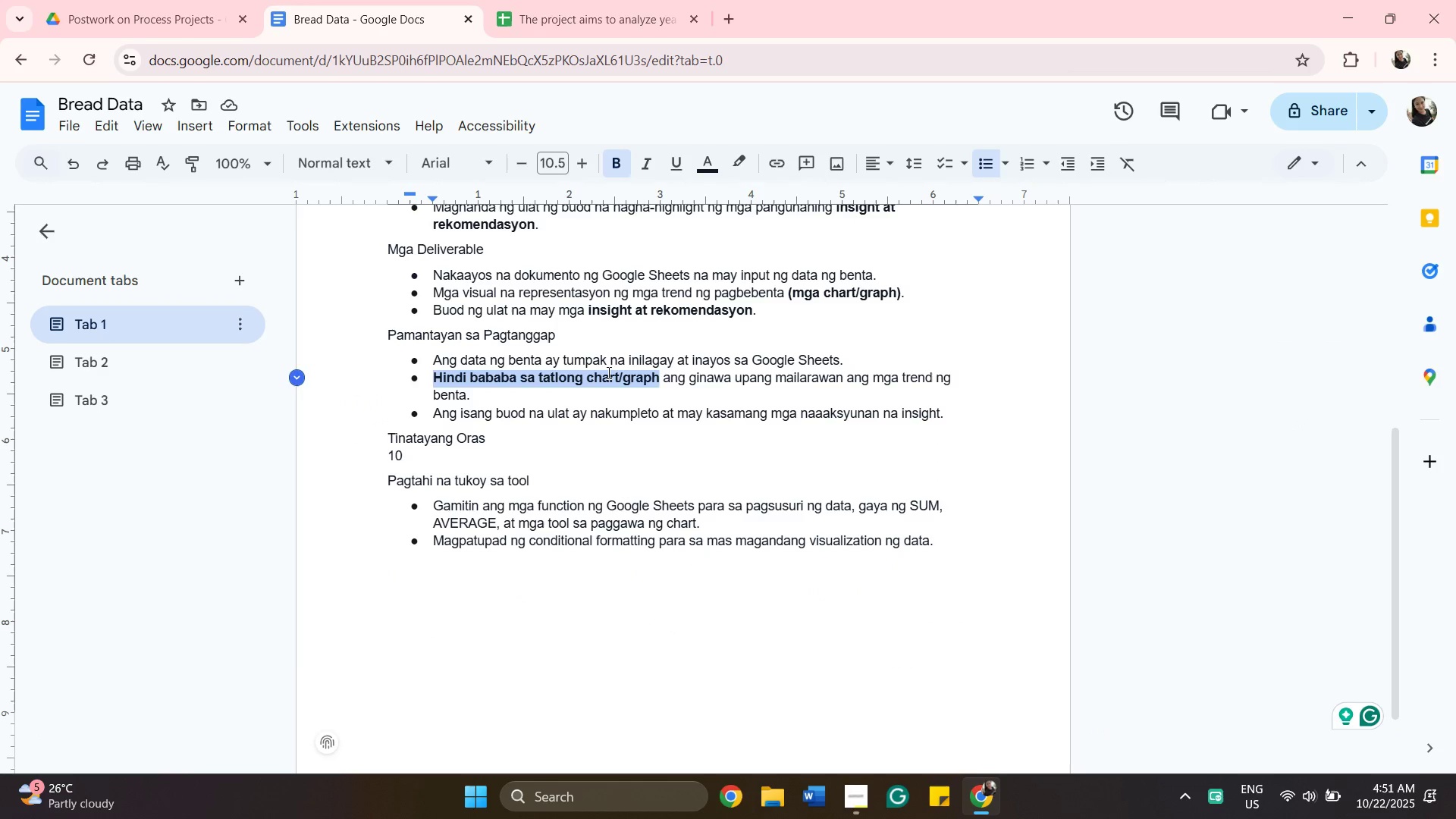 
wait(9.56)
 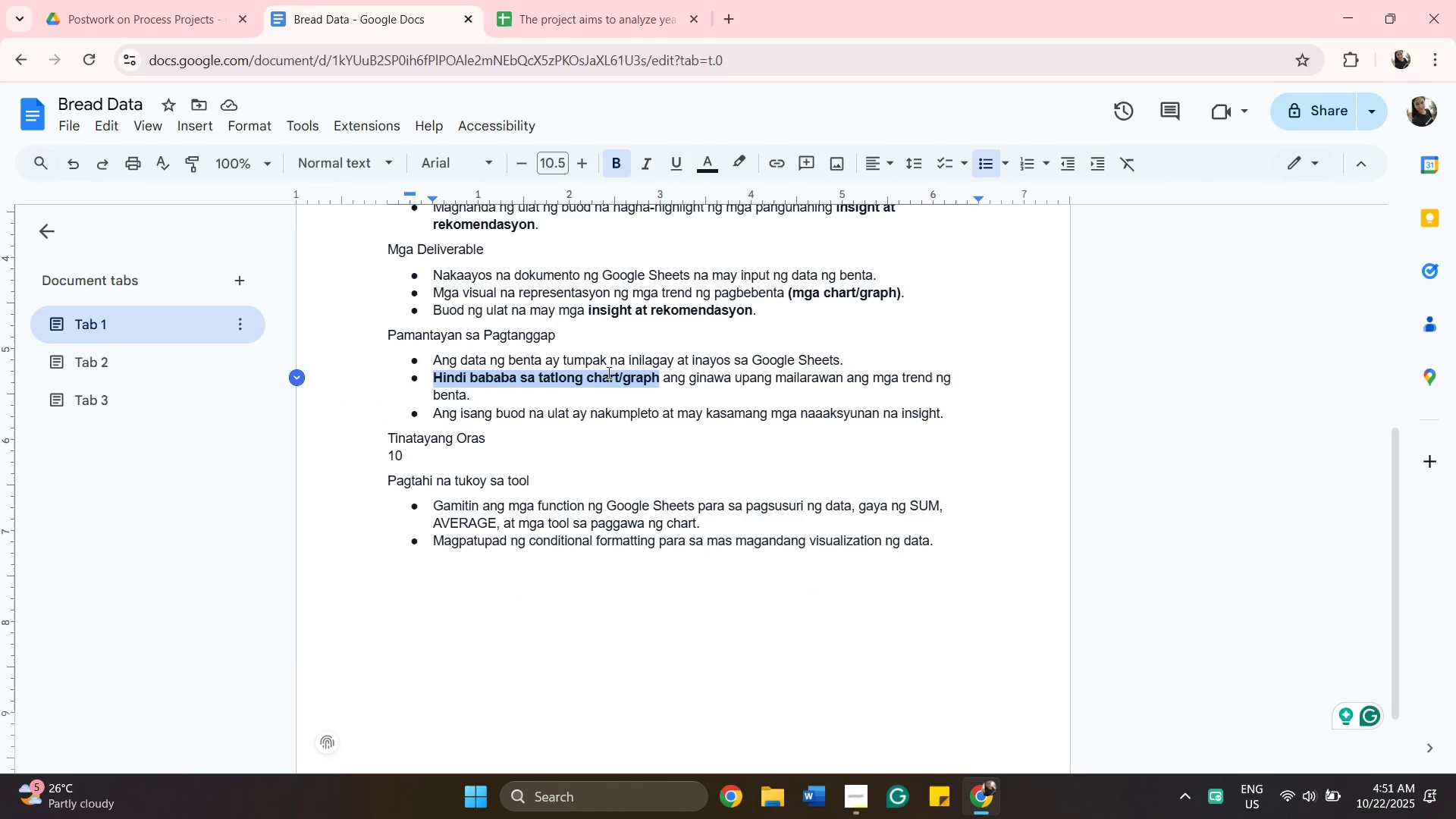 
left_click([538, 18])
 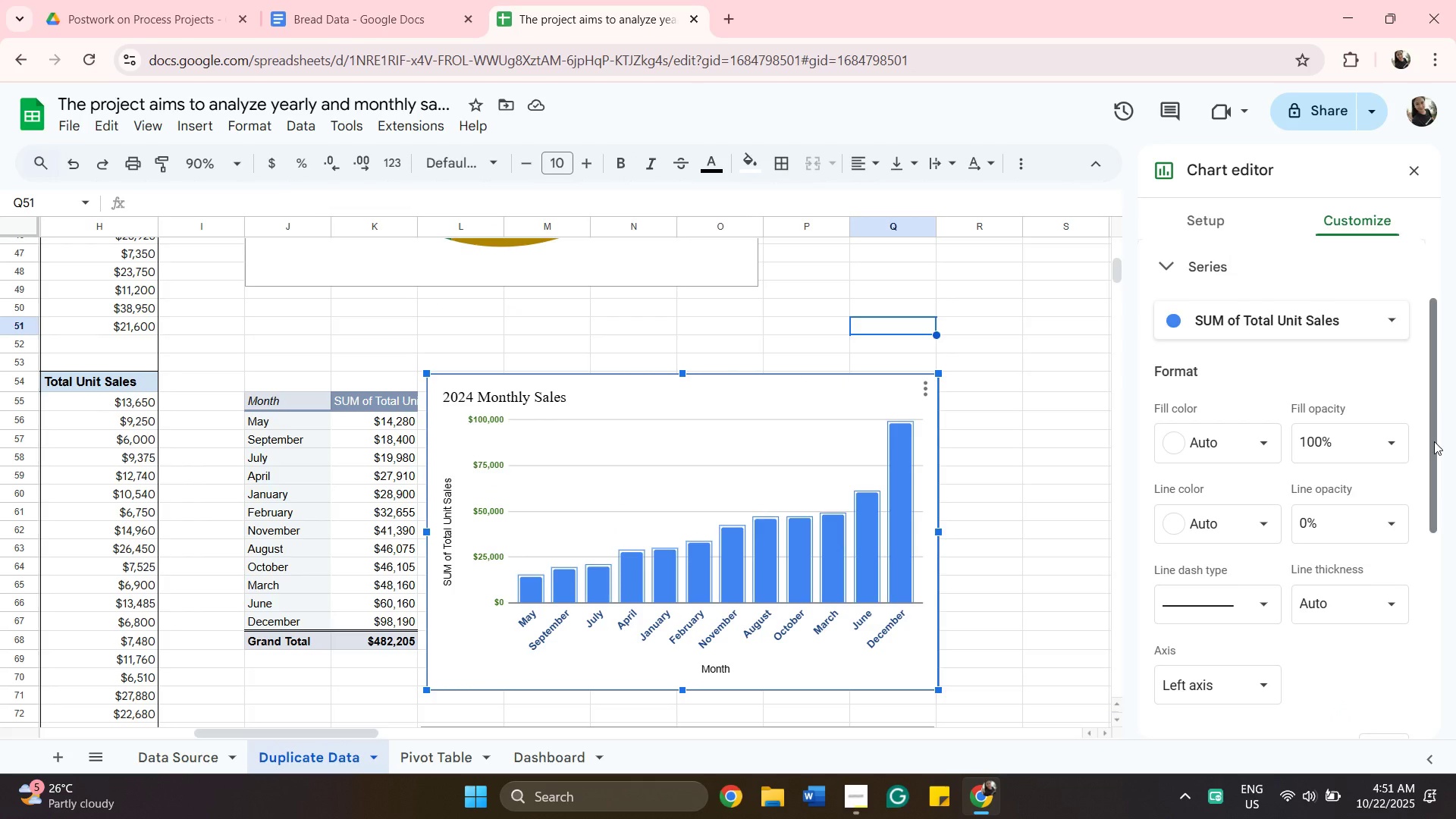 
wait(9.92)
 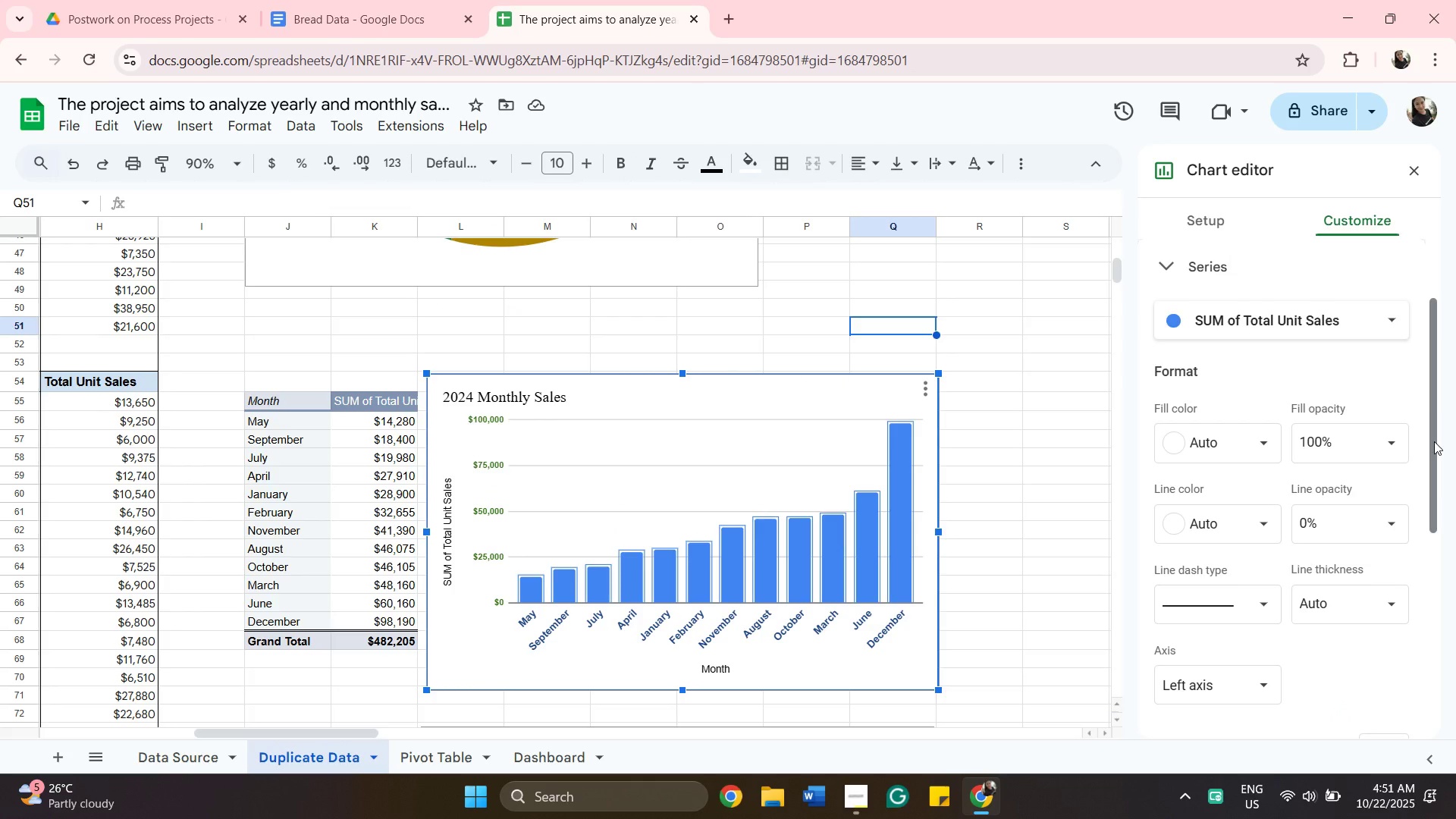 
left_click([444, 499])
 